 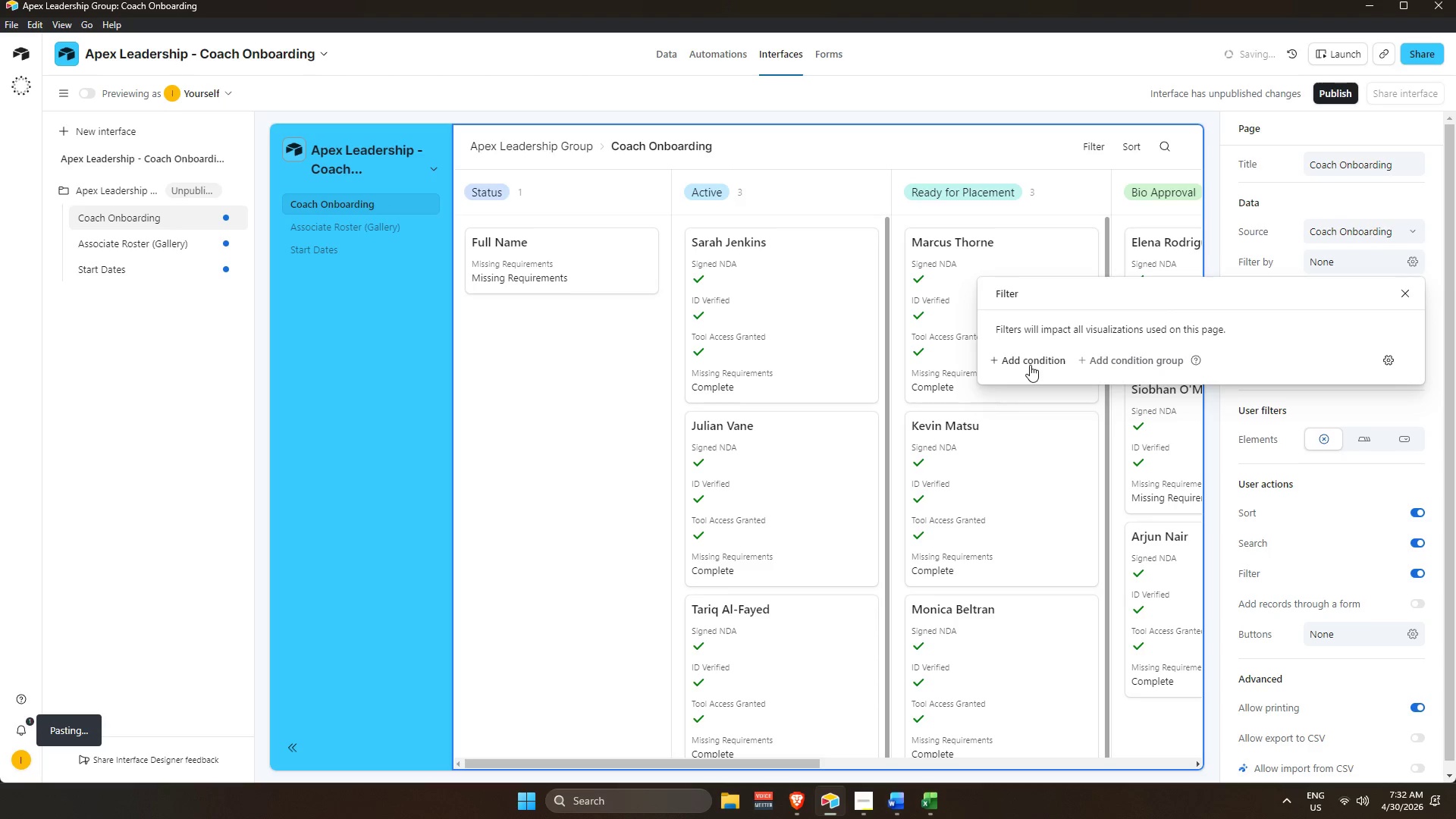 
left_click([331, 237])
 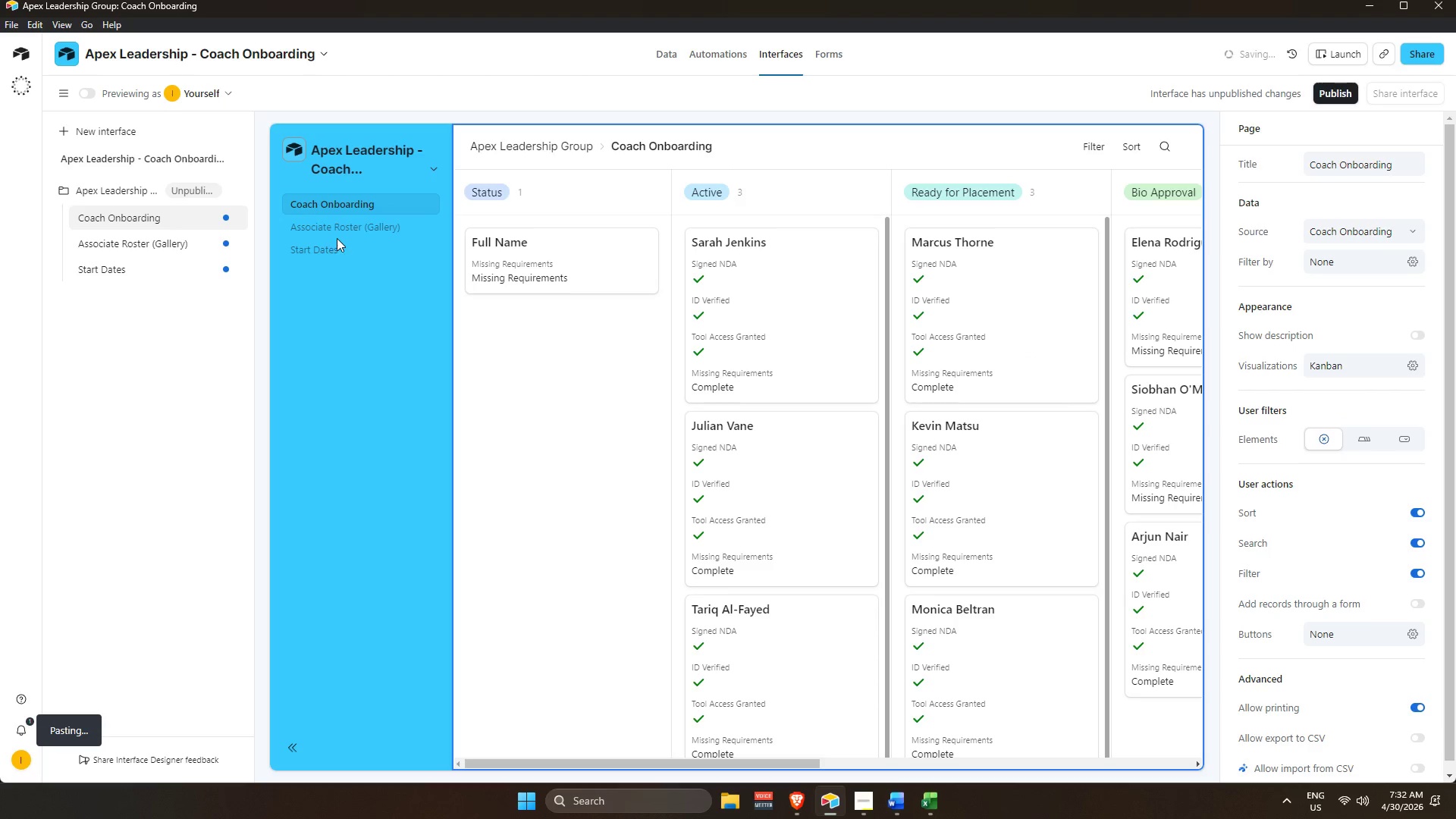 
left_click([337, 235])
 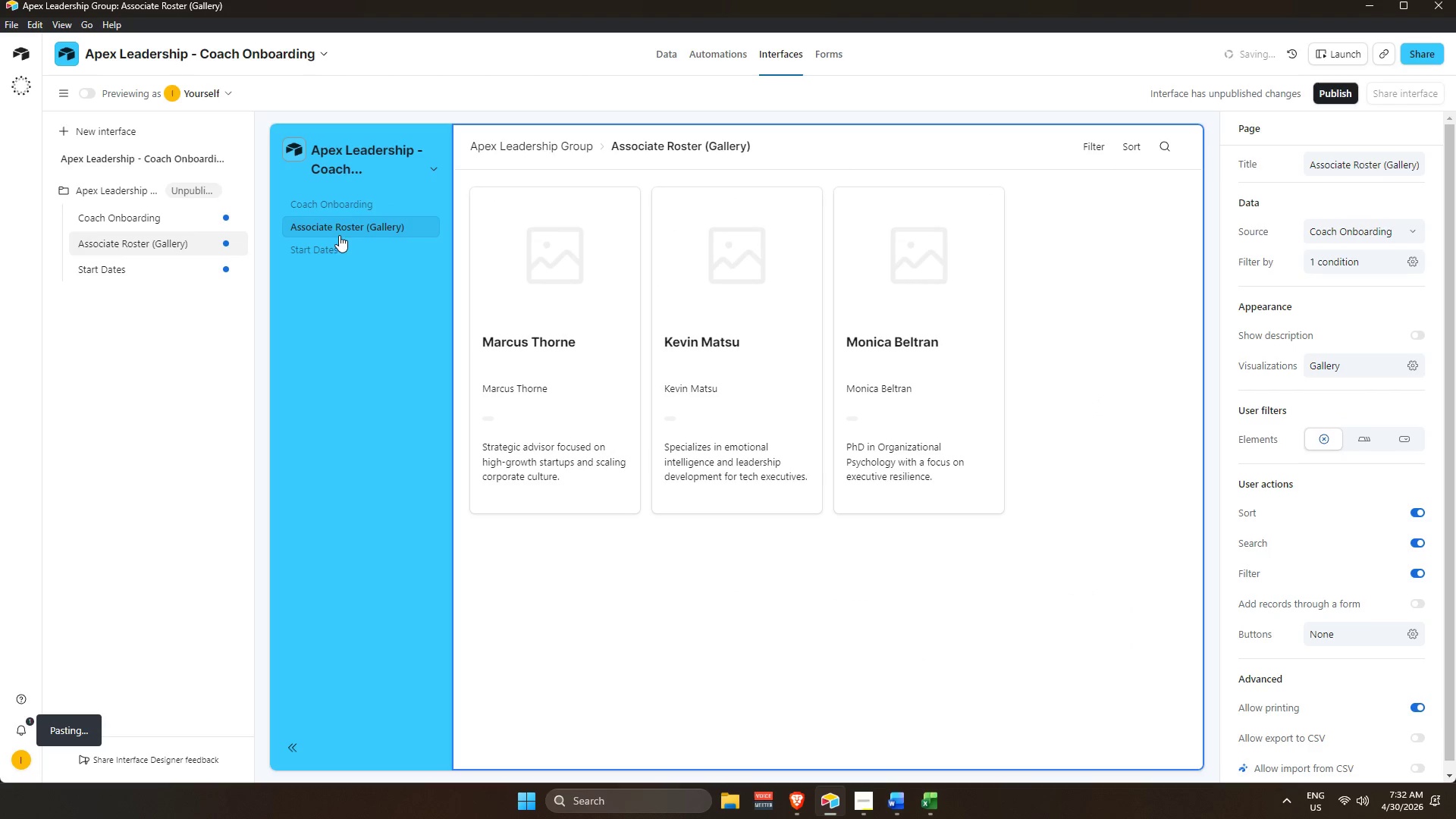 
left_click([344, 382])
 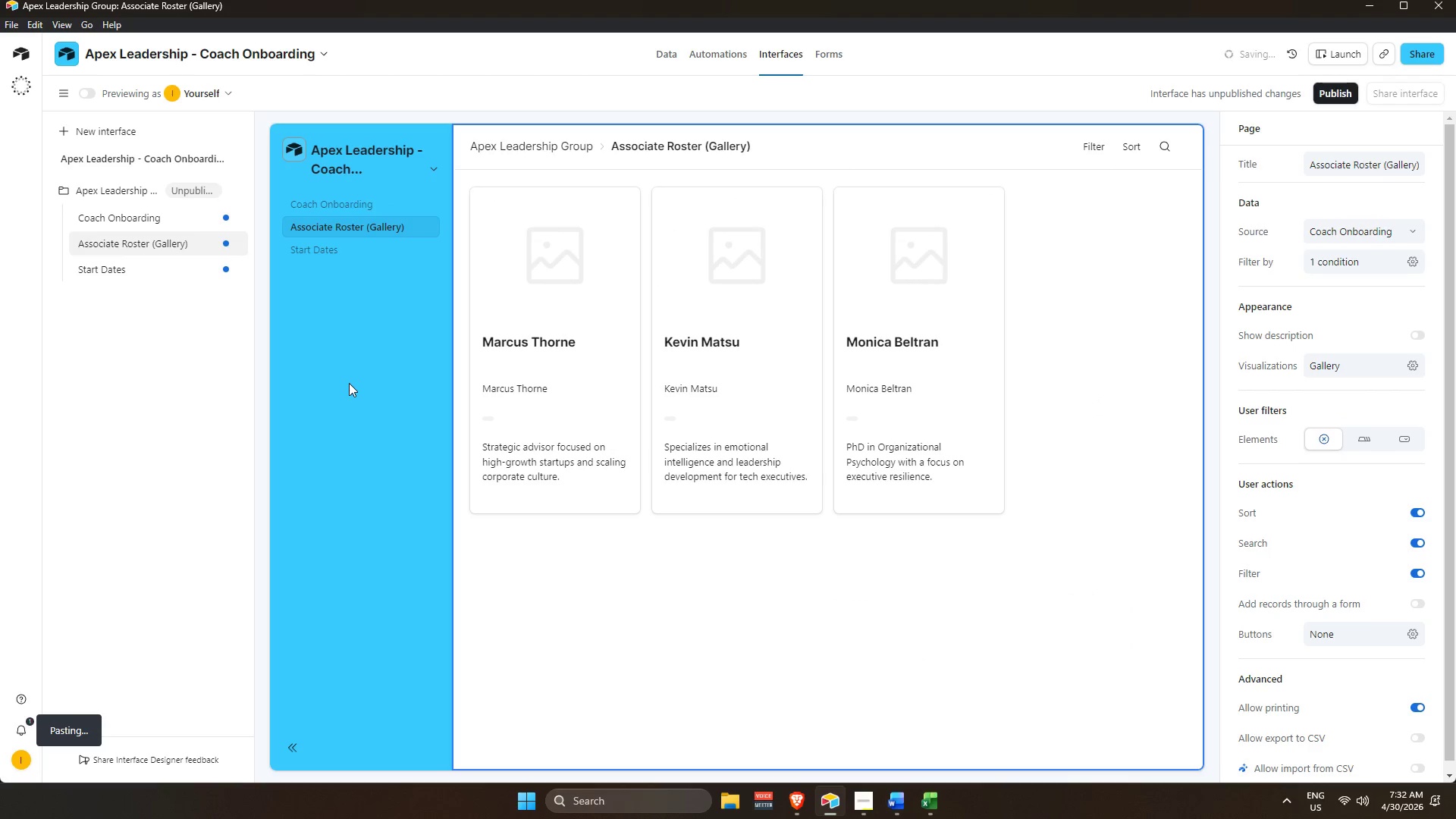 
left_click([346, 247])
 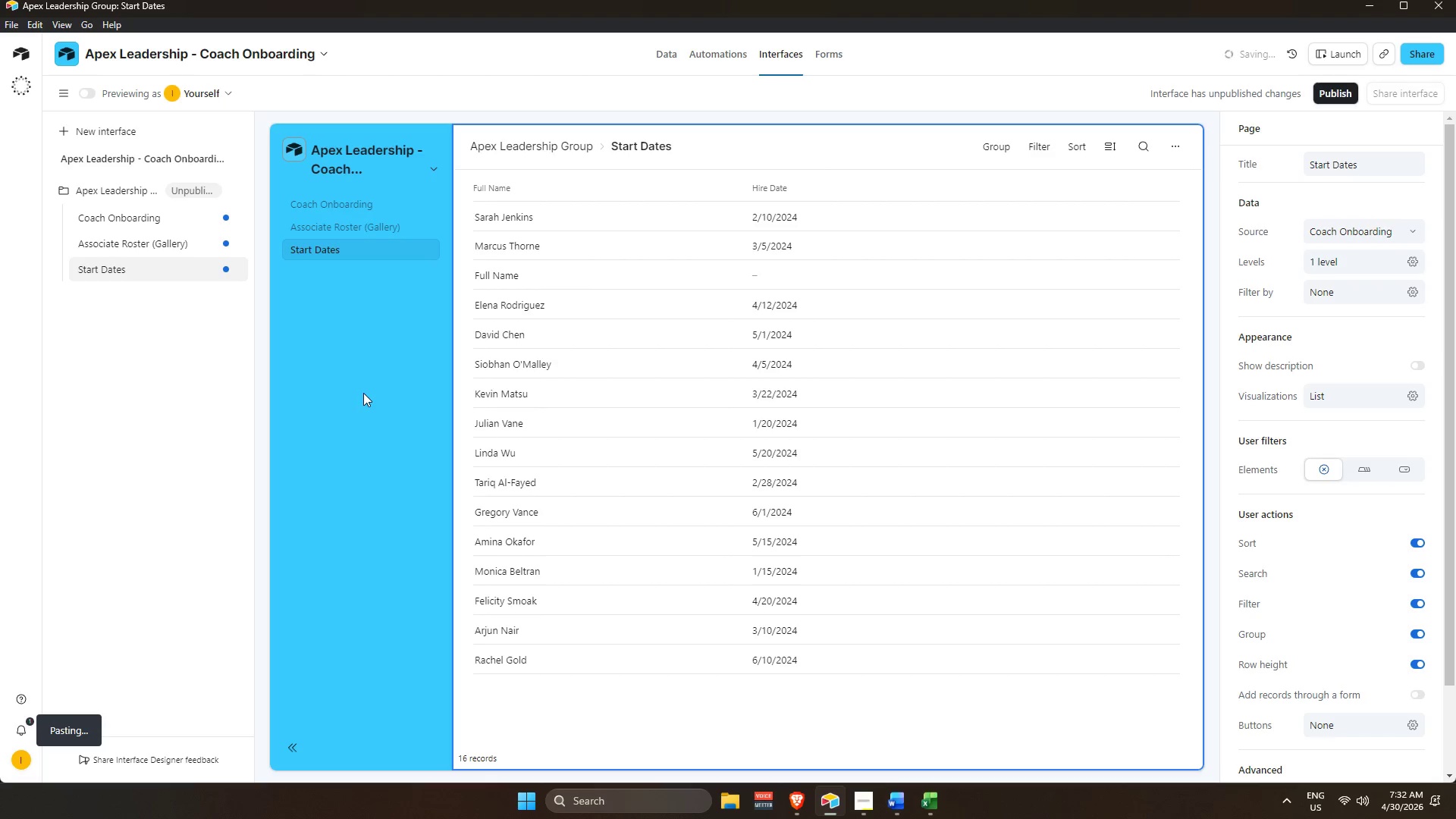 
wait(14.17)
 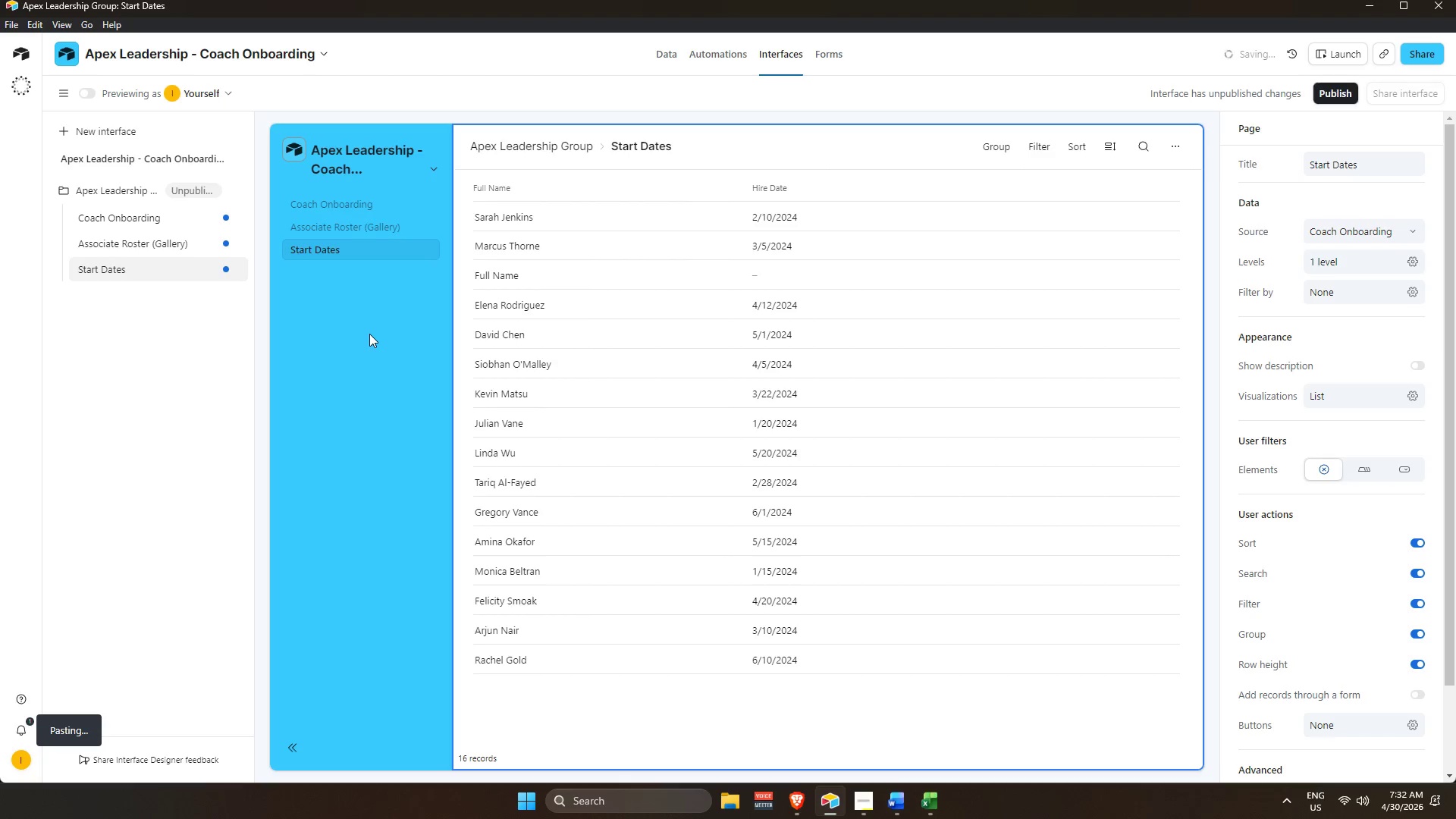 
left_click([369, 334])
 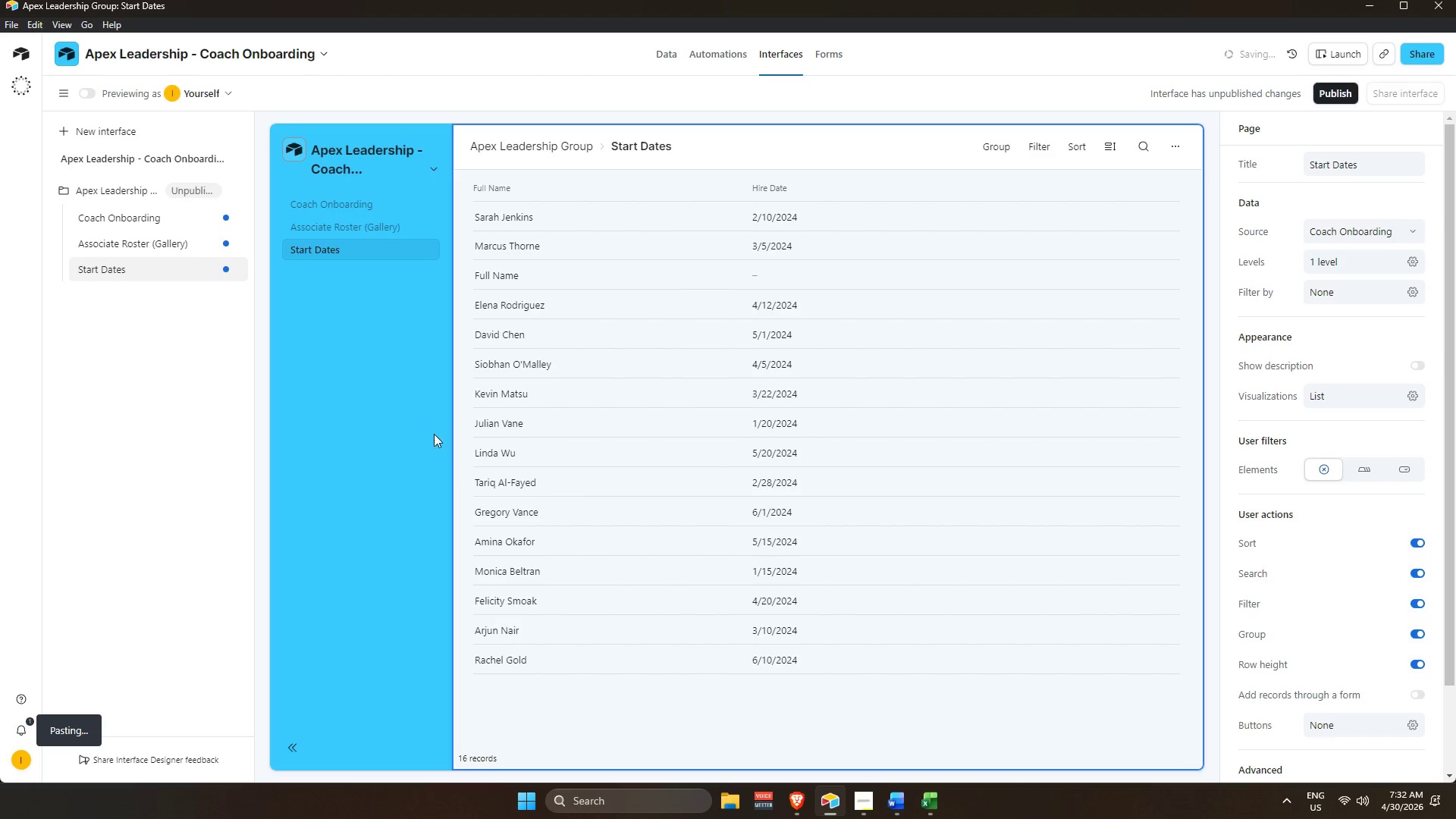 
scroll: coordinate [369, 334], scroll_direction: up, amount: 5.0
 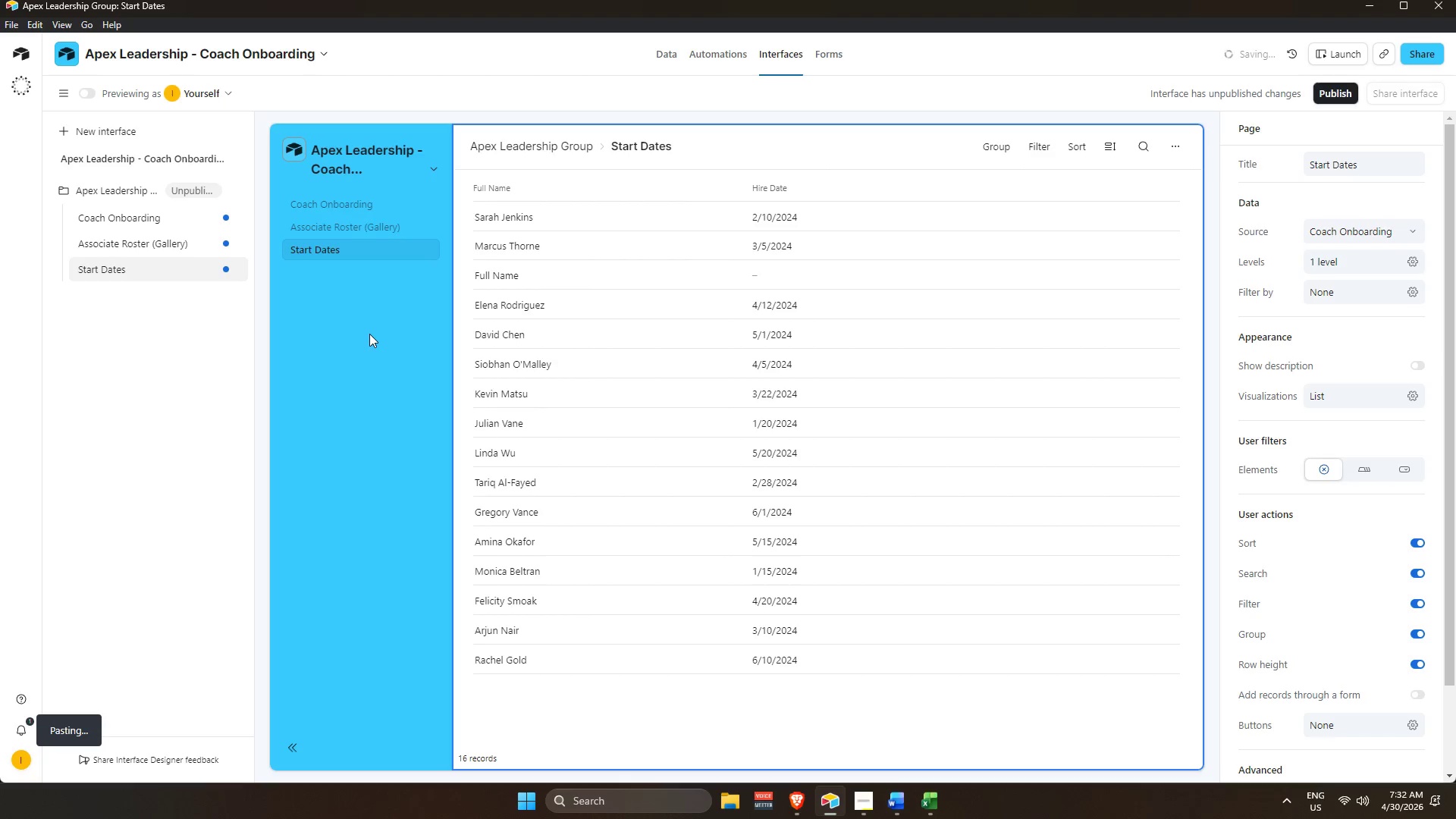 
wait(9.59)
 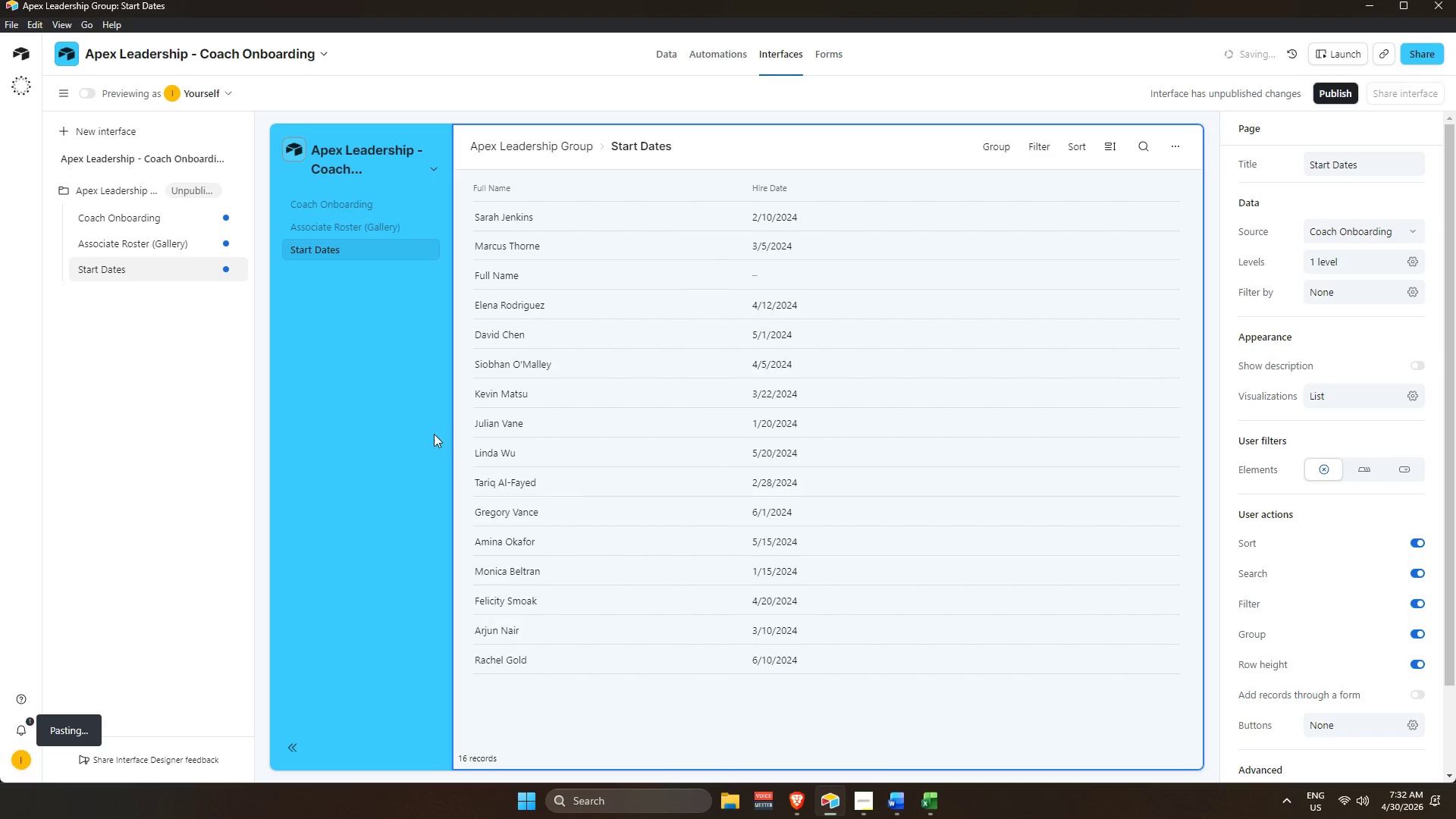 
left_click([378, 447])
 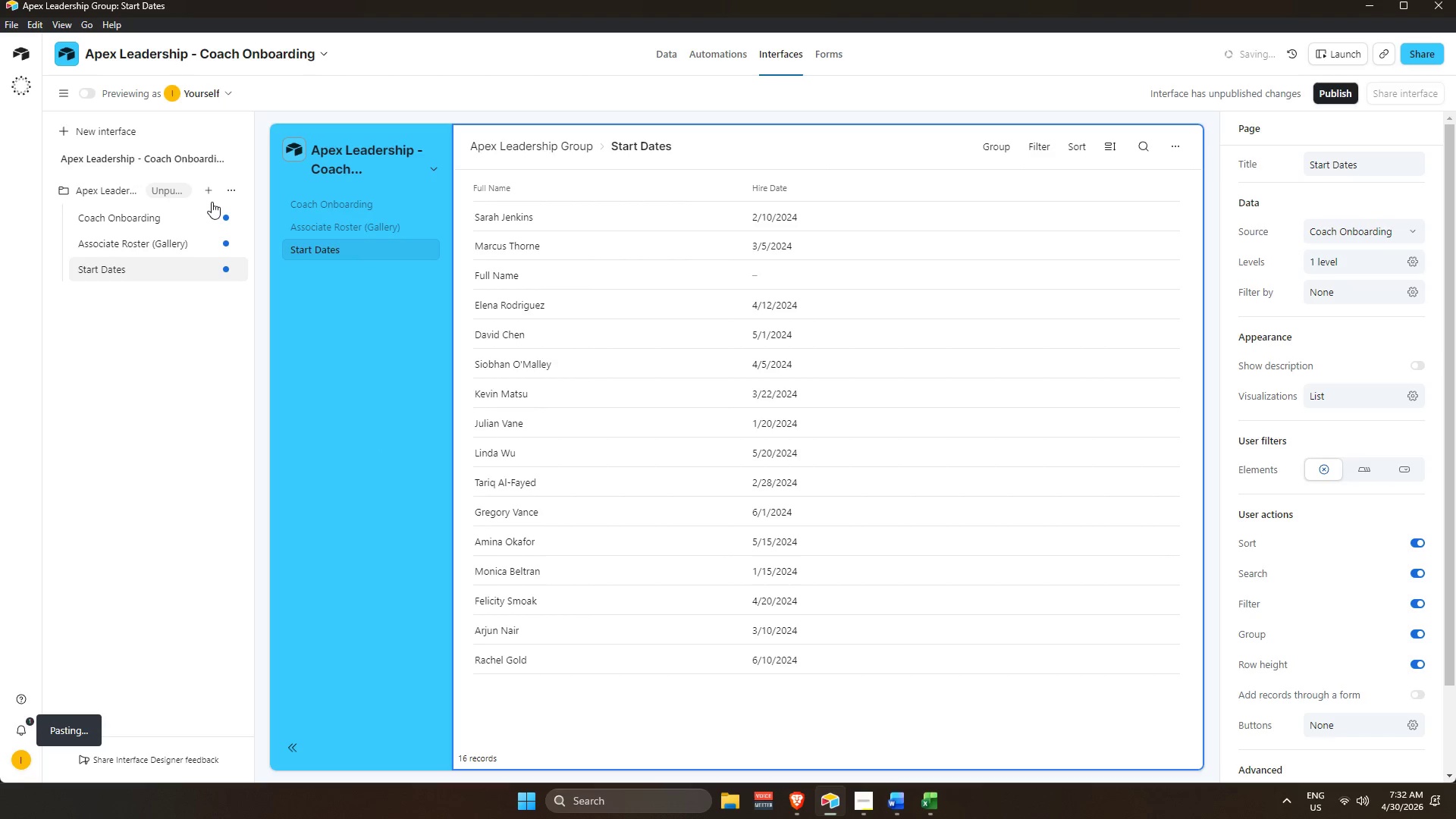 
left_click([207, 191])
 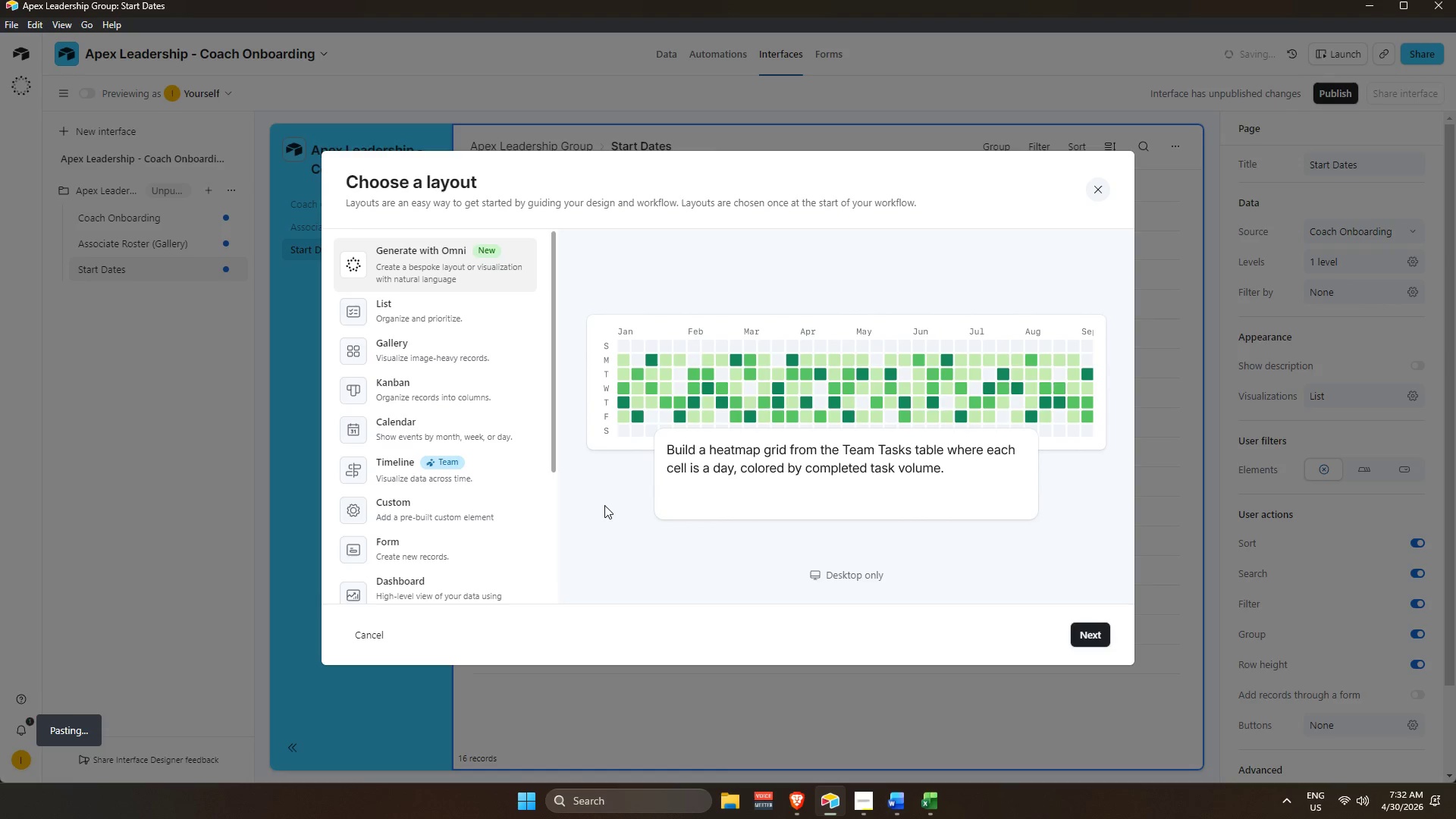 
wait(17.59)
 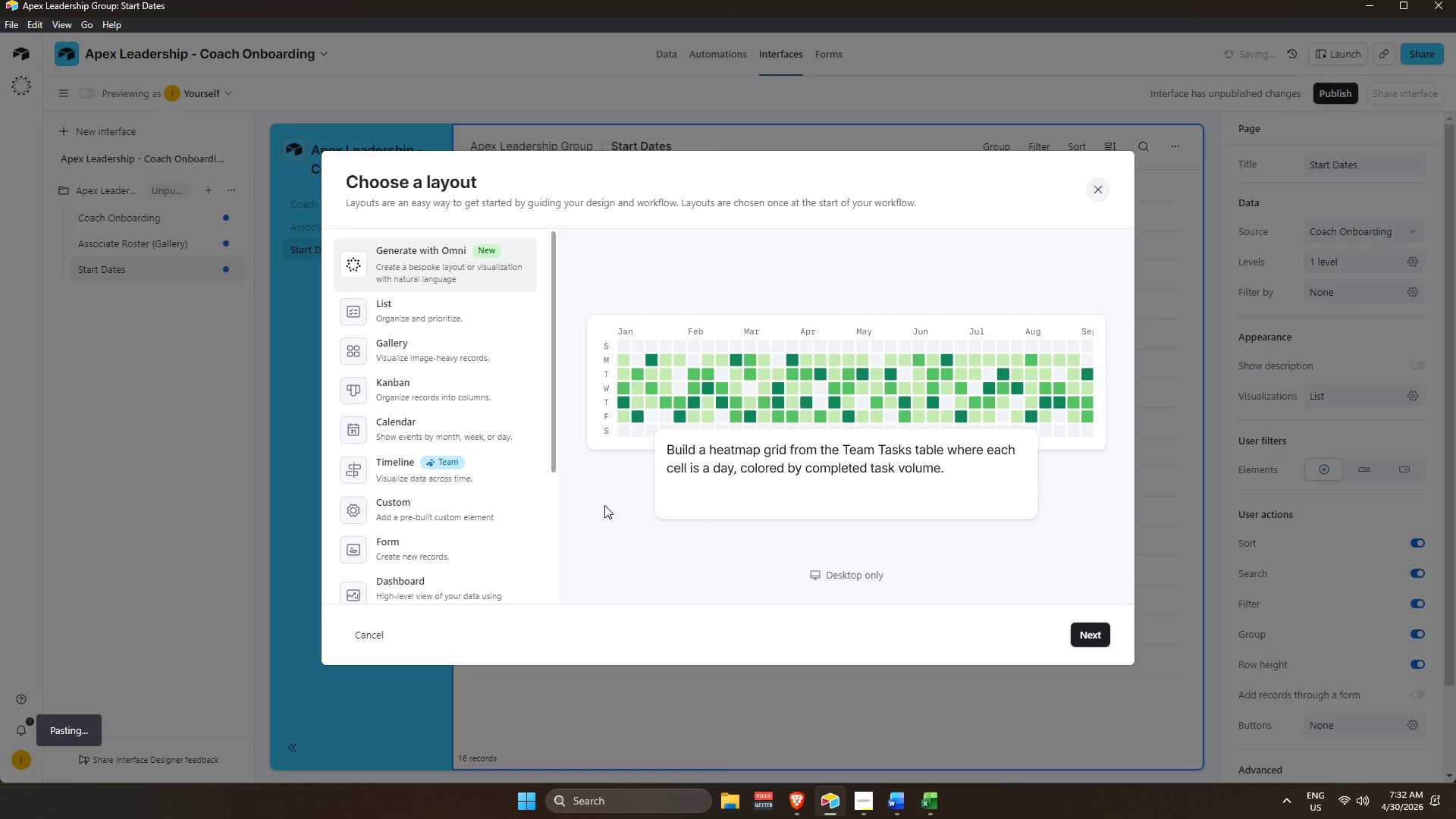 
left_click([427, 346])
 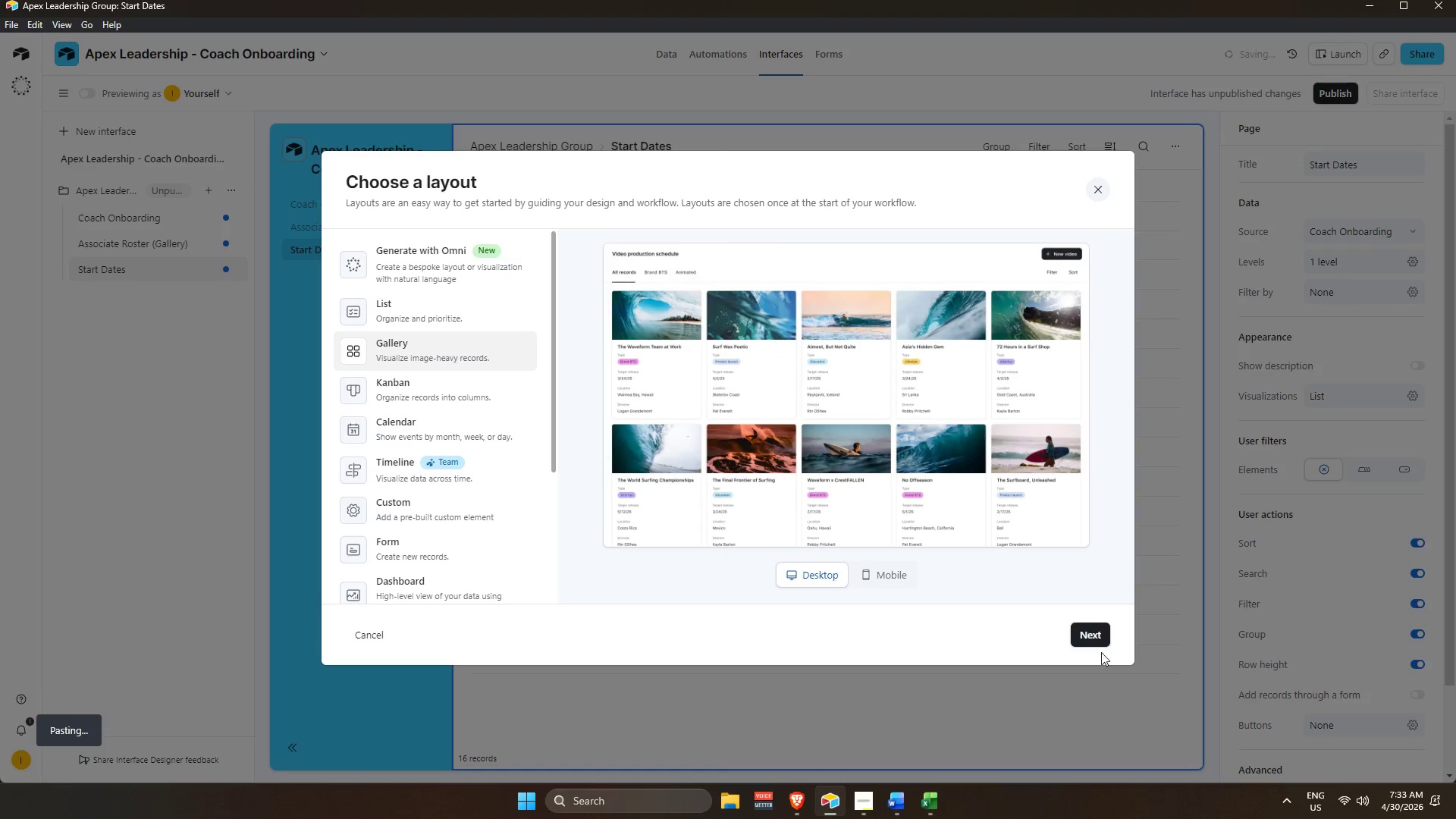 
left_click([1093, 635])
 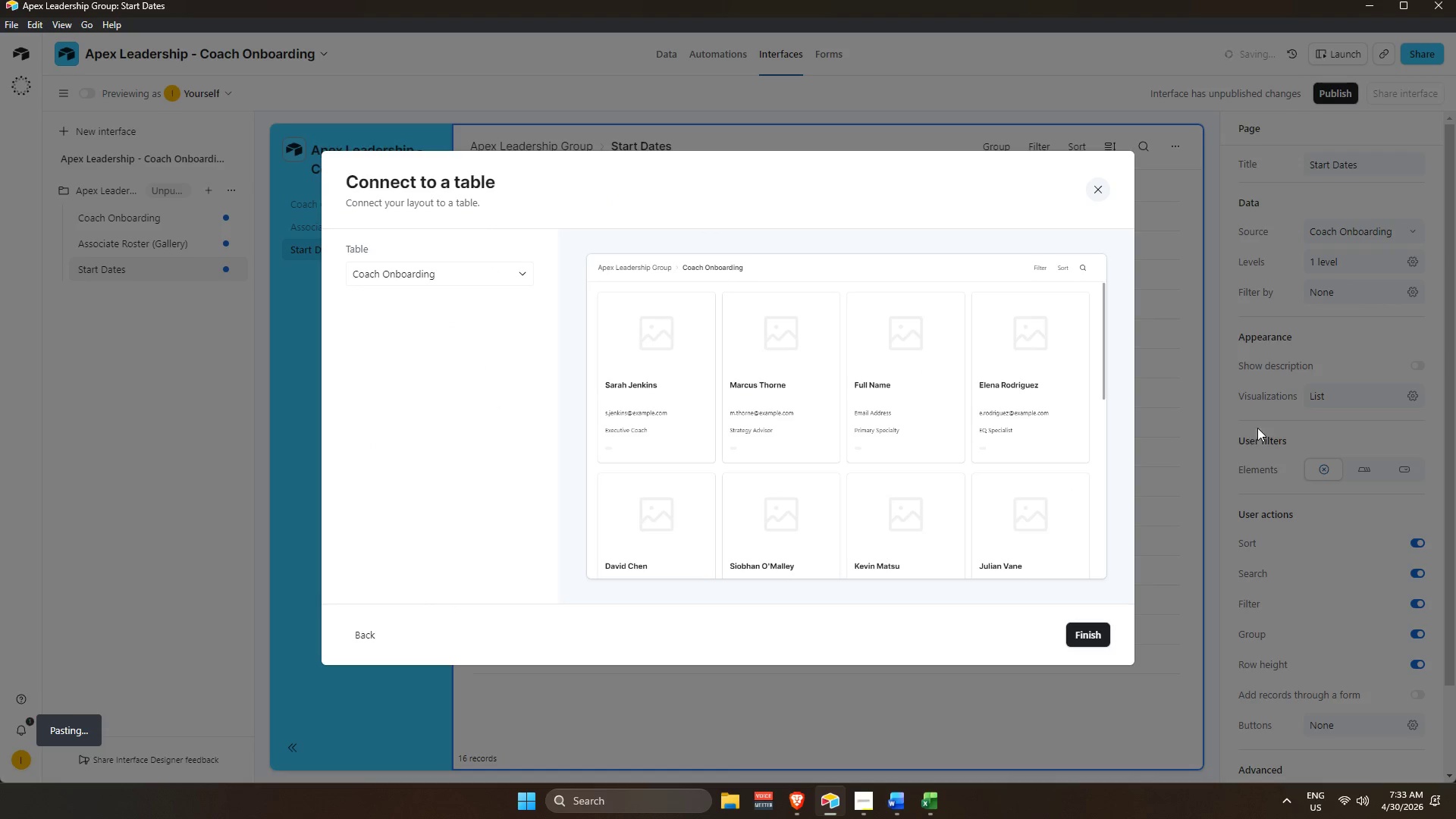 
left_click([1081, 637])
 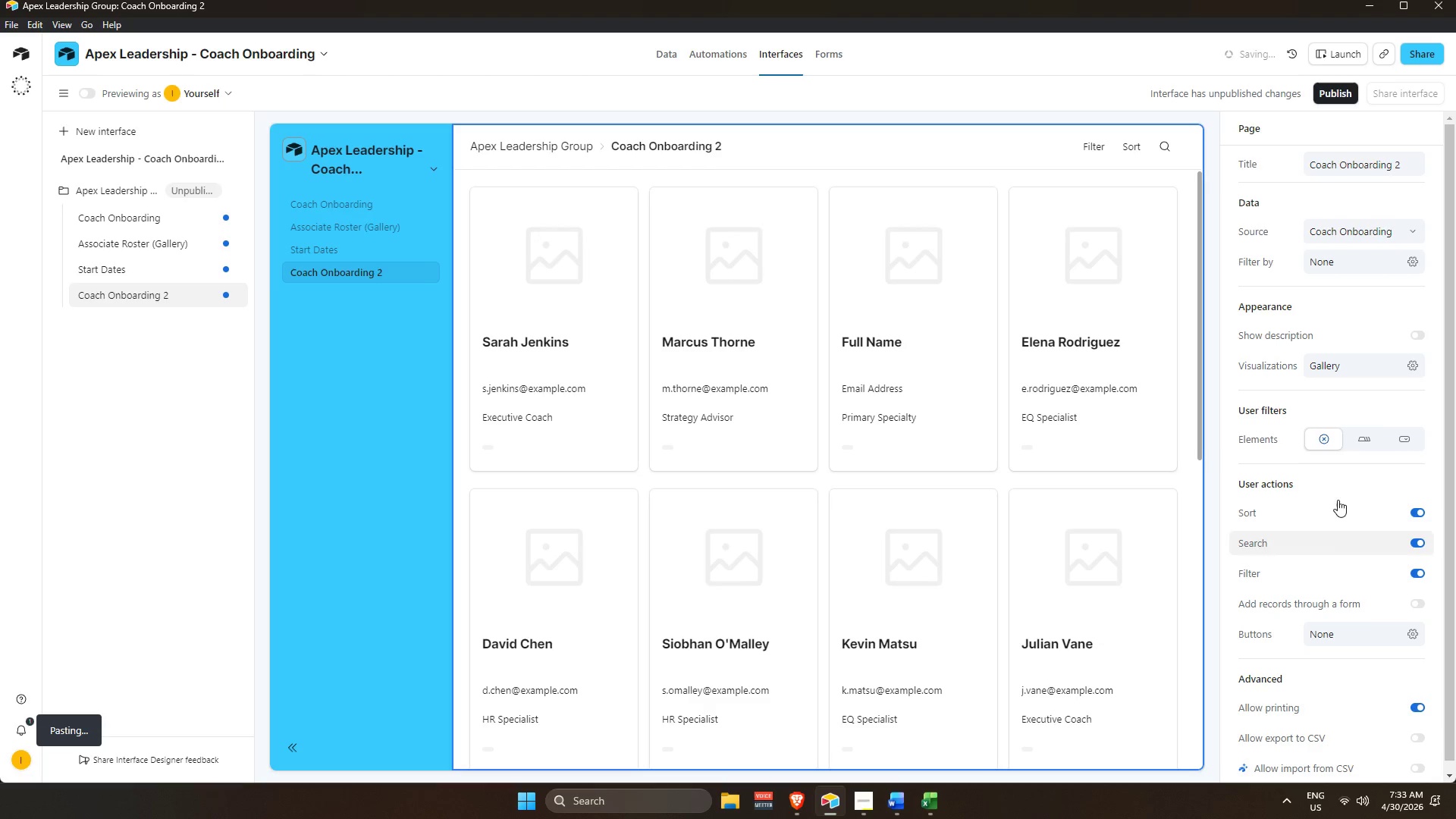 
scroll: coordinate [1244, 342], scroll_direction: up, amount: 3.0
 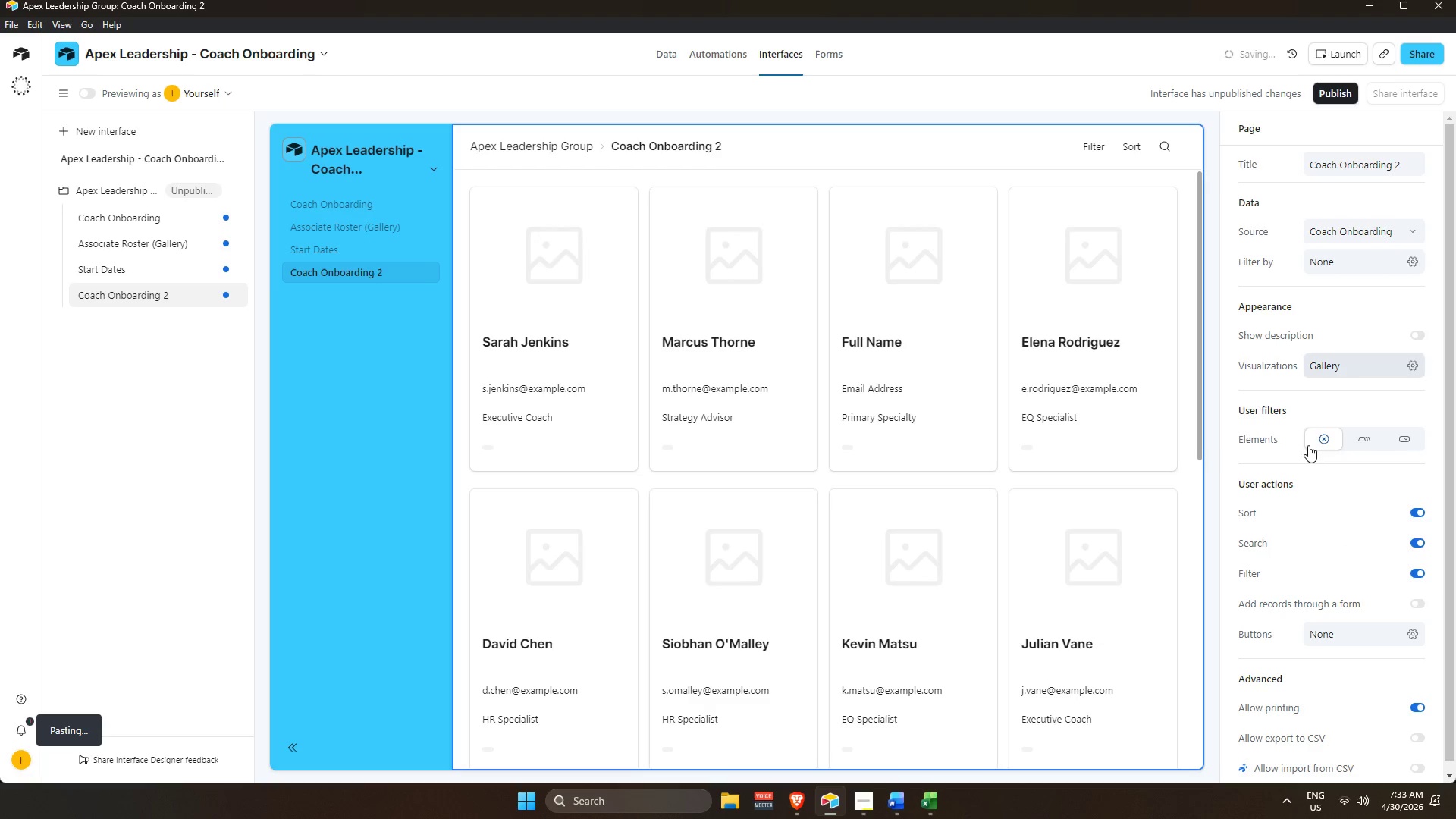 
scroll: coordinate [1310, 626], scroll_direction: down, amount: 3.0
 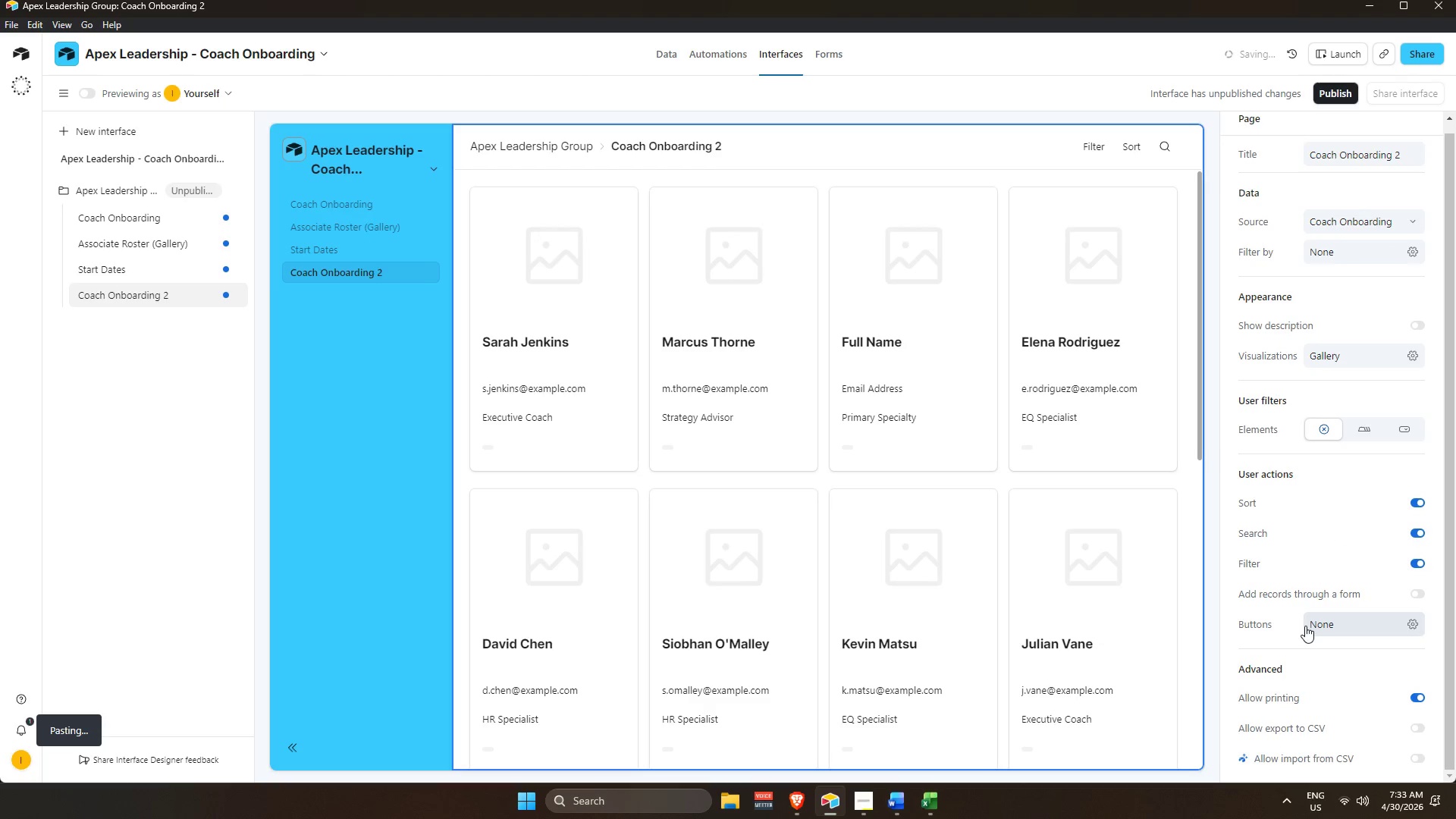 
scroll: coordinate [1298, 616], scroll_direction: up, amount: 3.0
 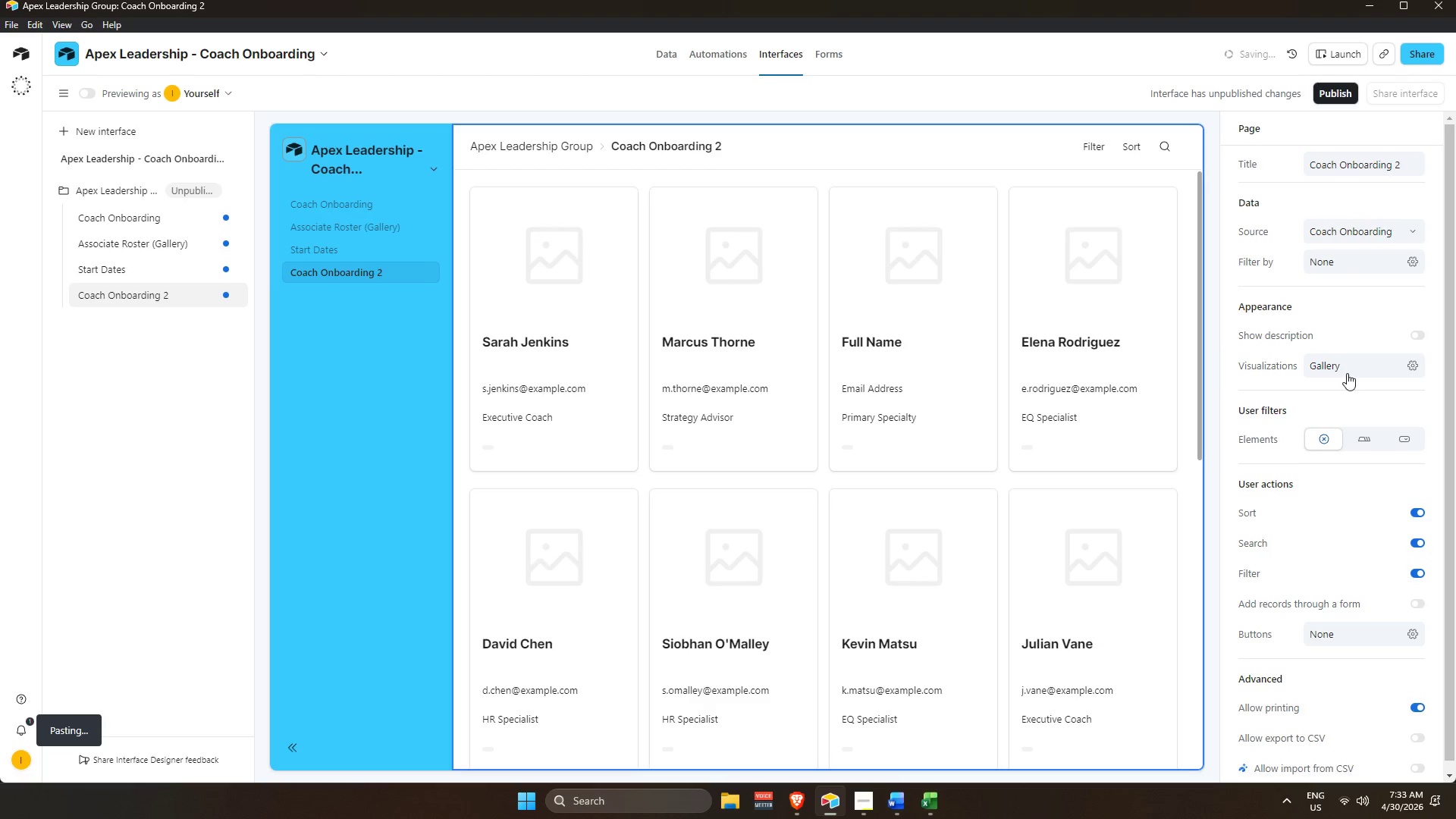 
left_click([1343, 369])
 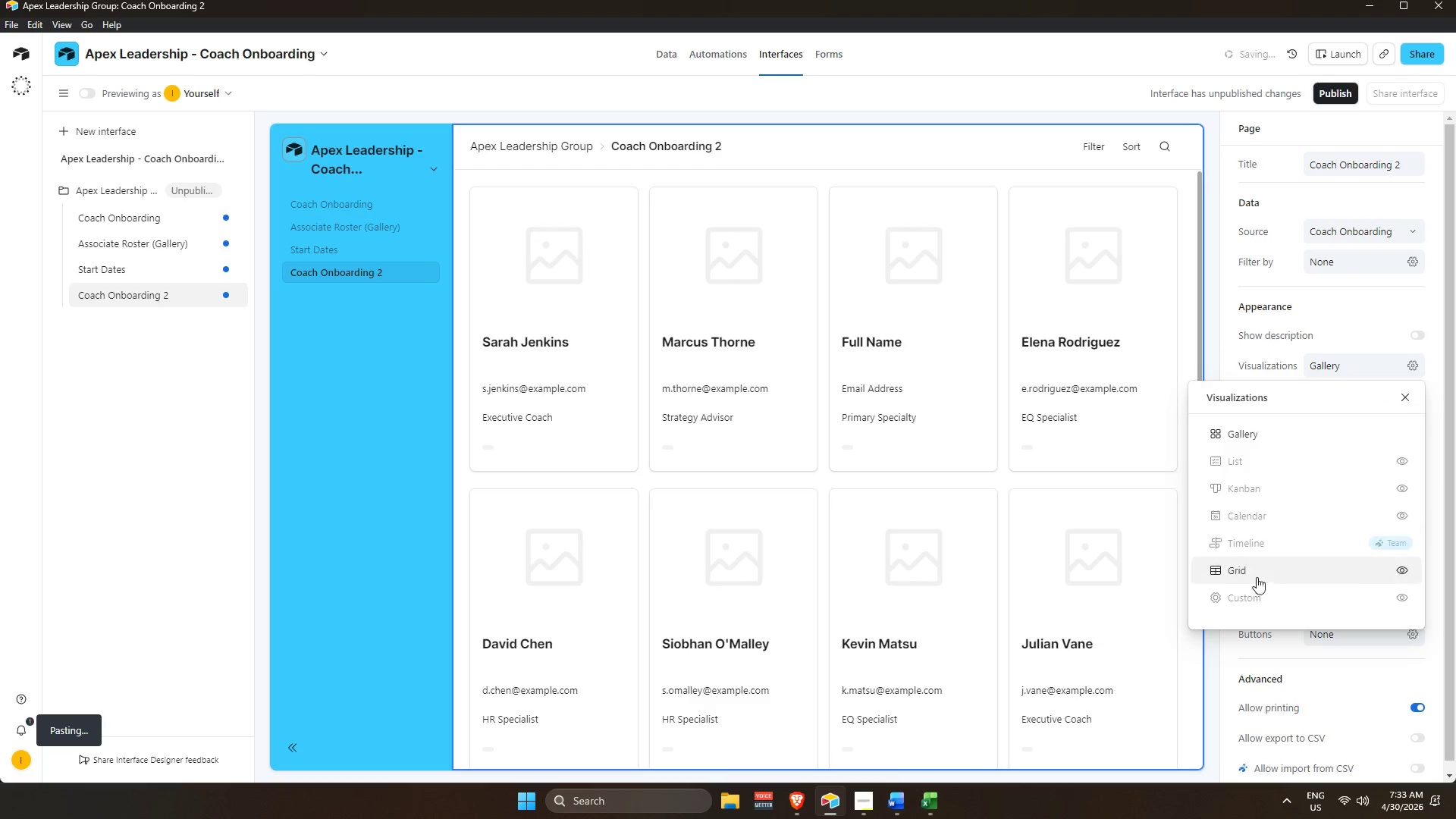 
left_click([1263, 569])
 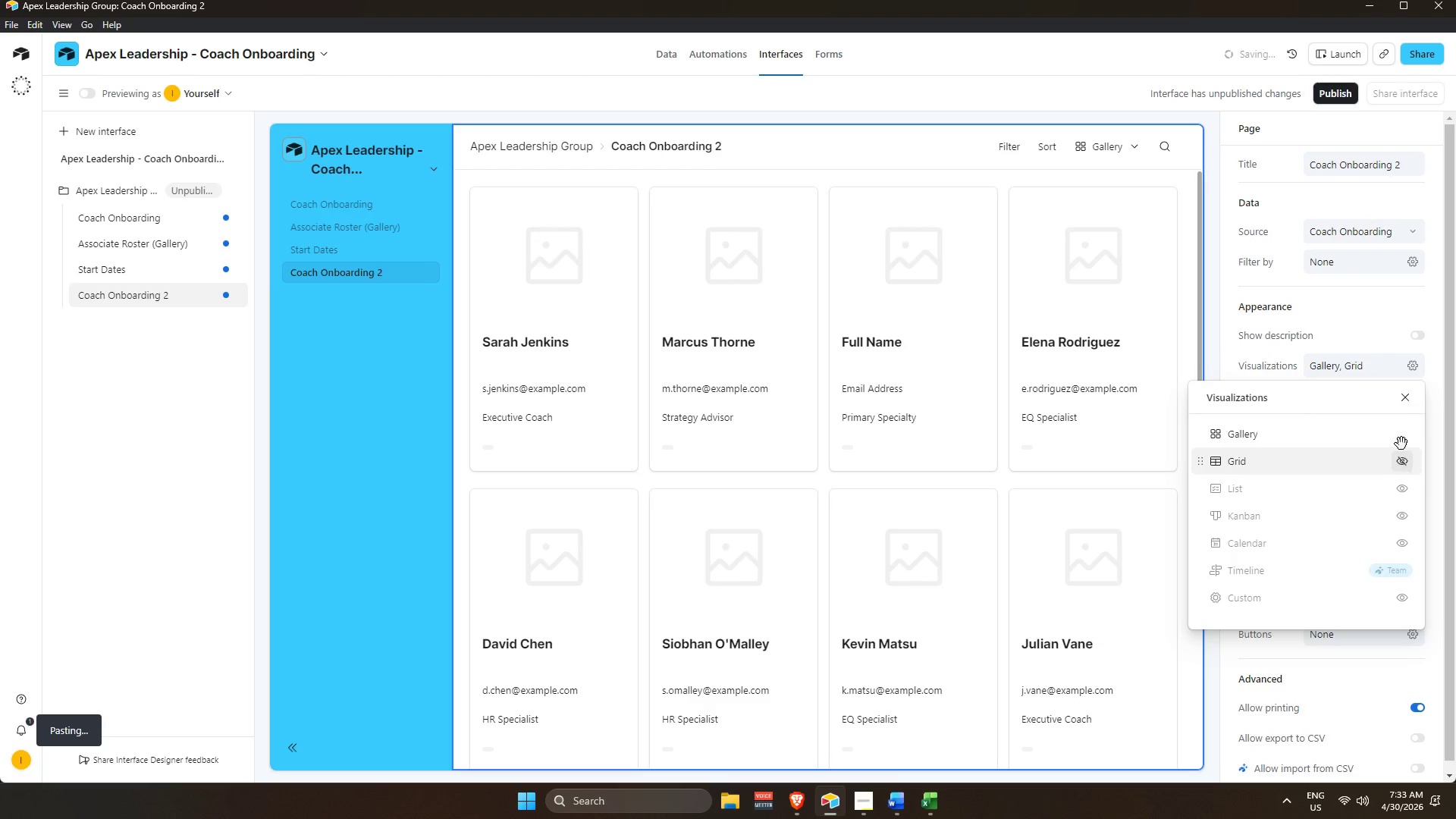 
left_click([1401, 434])
 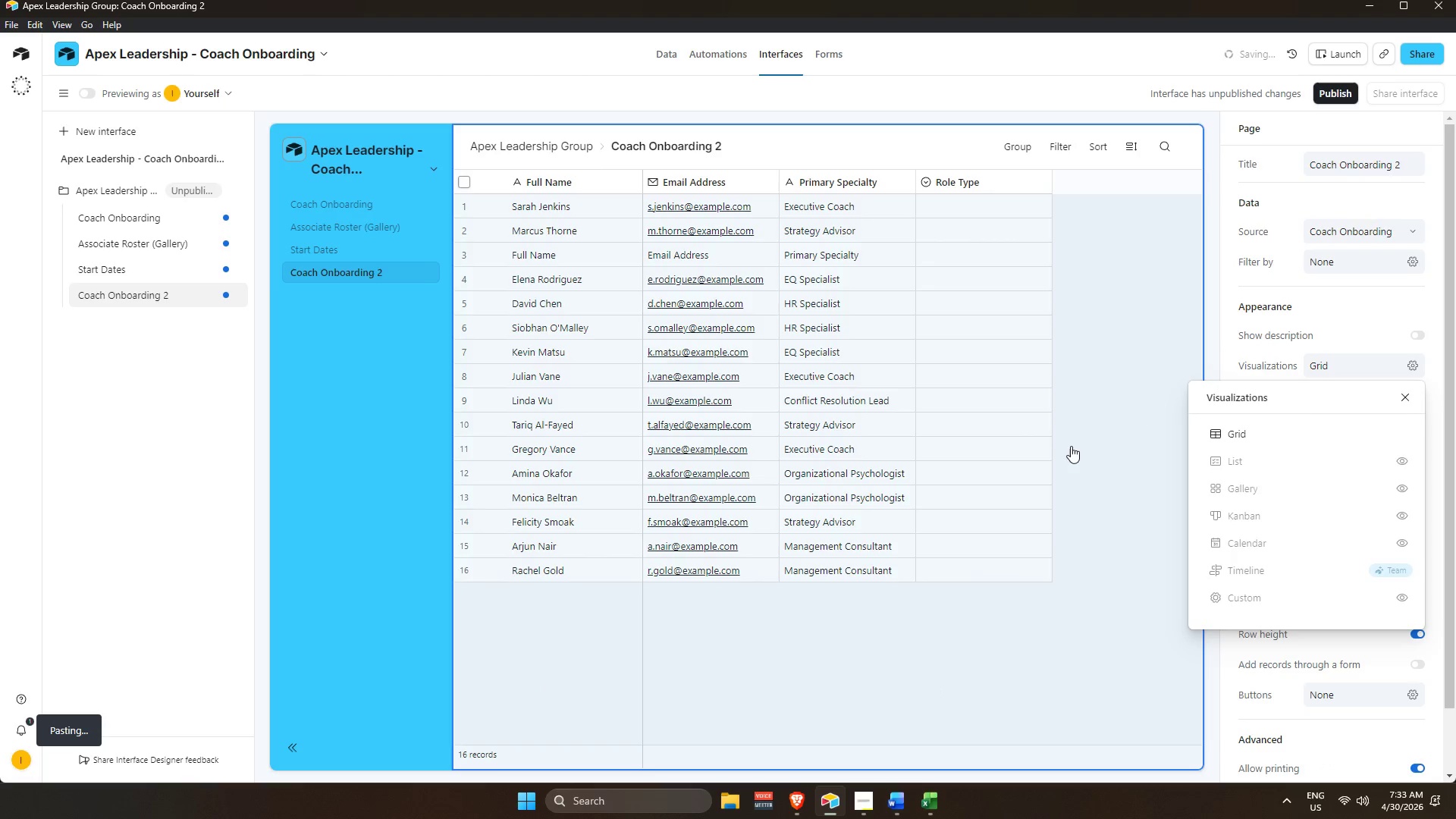 
left_click([1093, 642])
 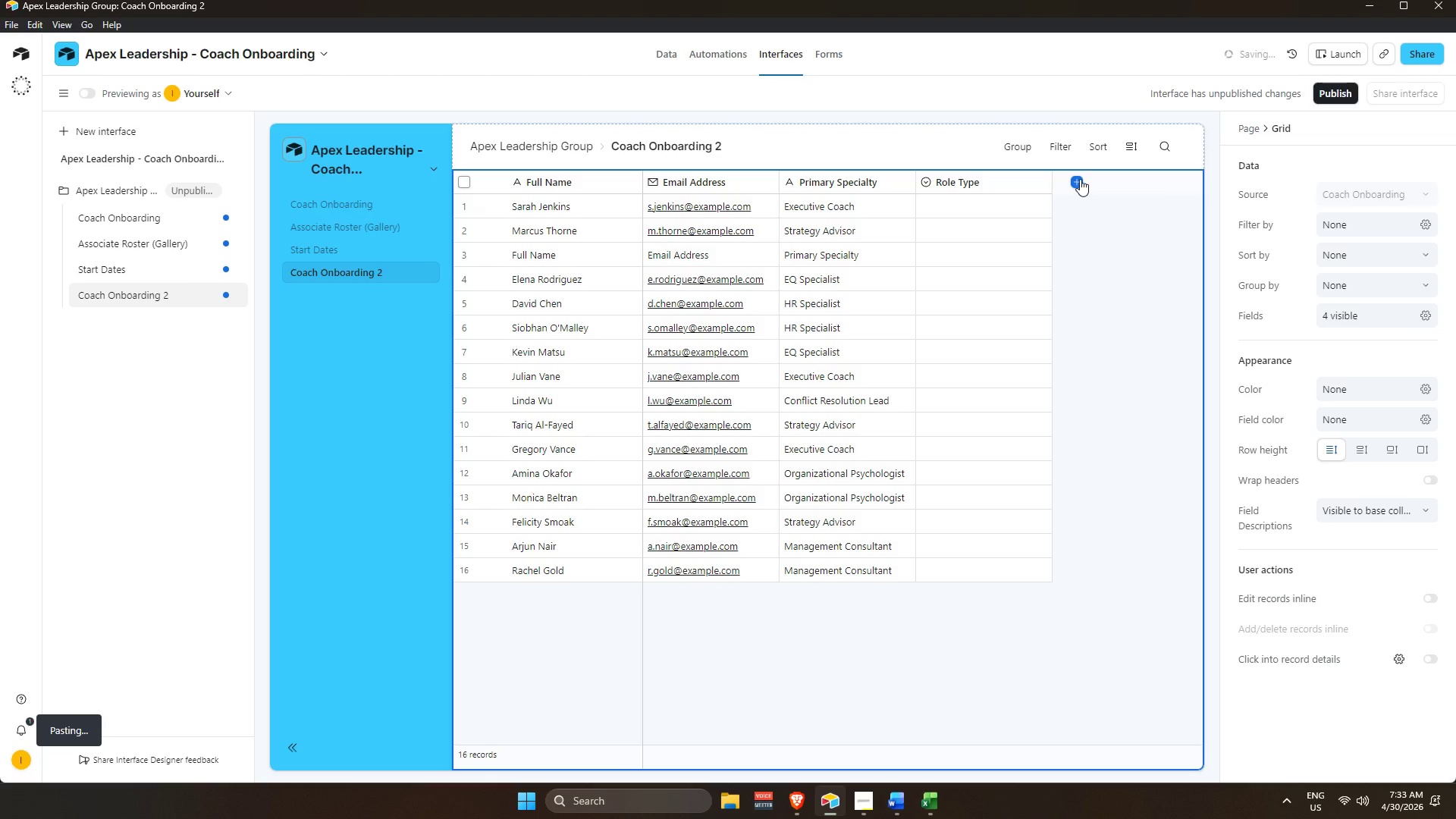 
left_click([1077, 180])
 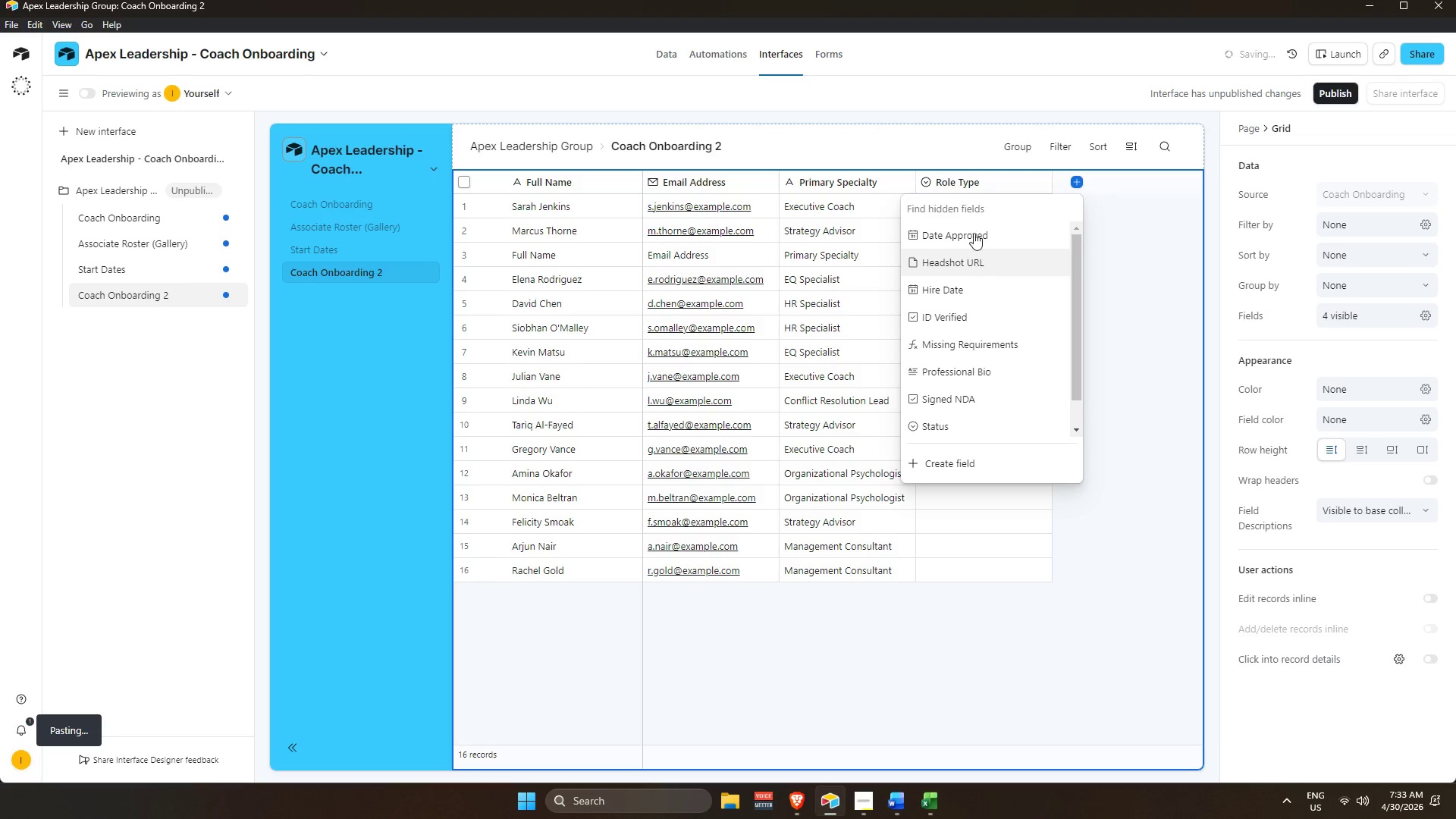 
scroll: coordinate [973, 231], scroll_direction: up, amount: 3.0
 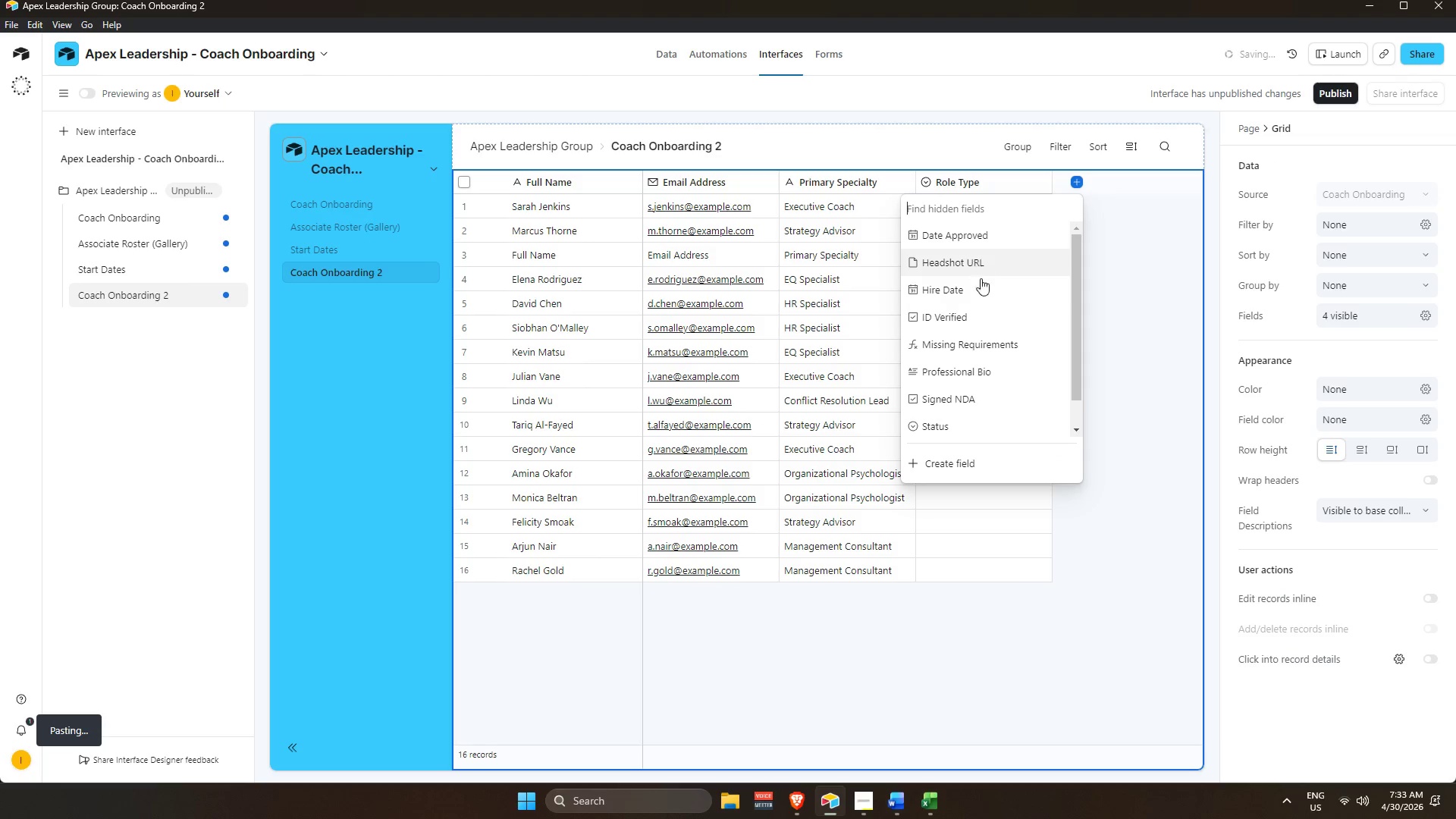 
left_click([1094, 598])
 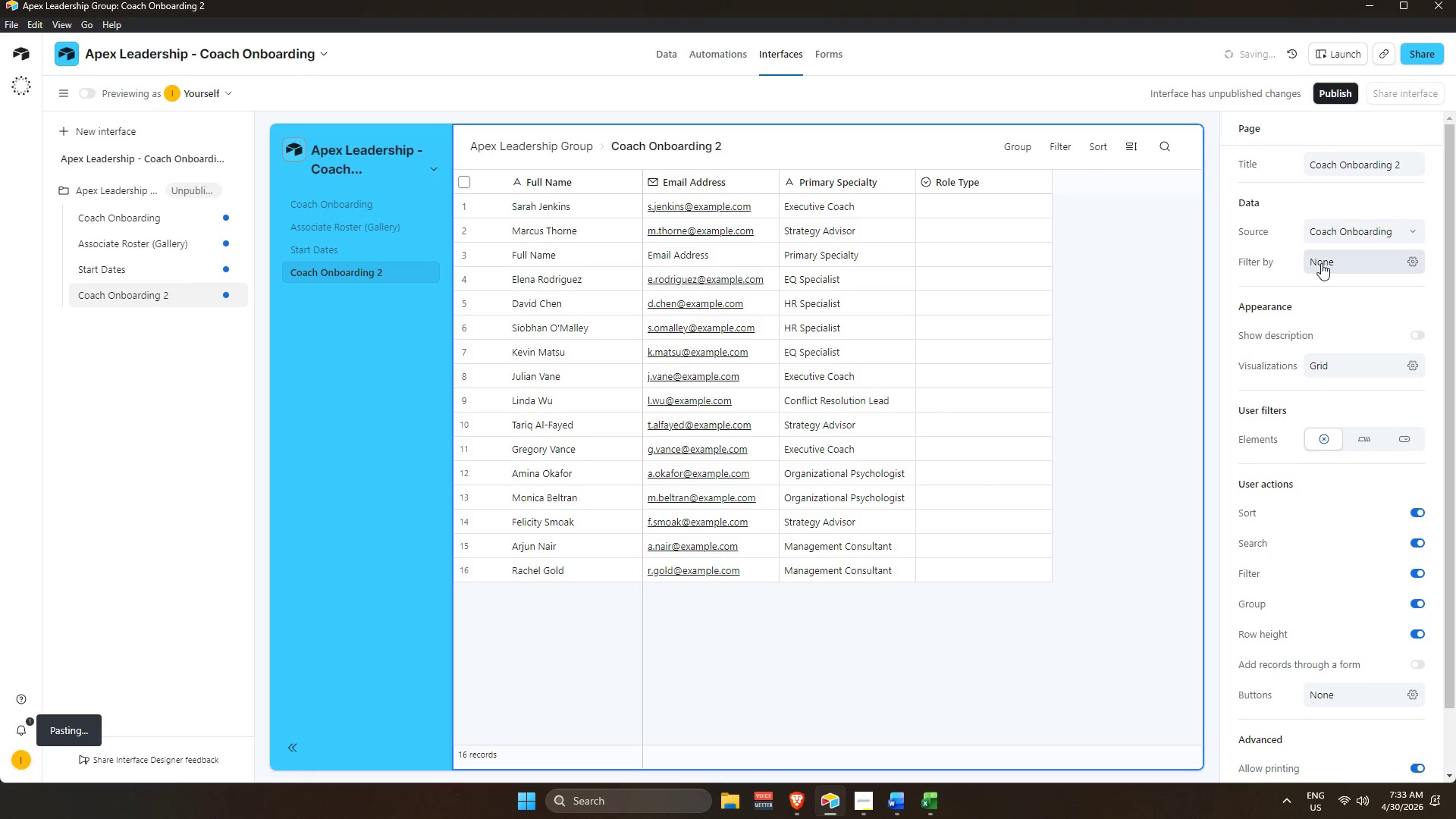 
left_click([1026, 361])
 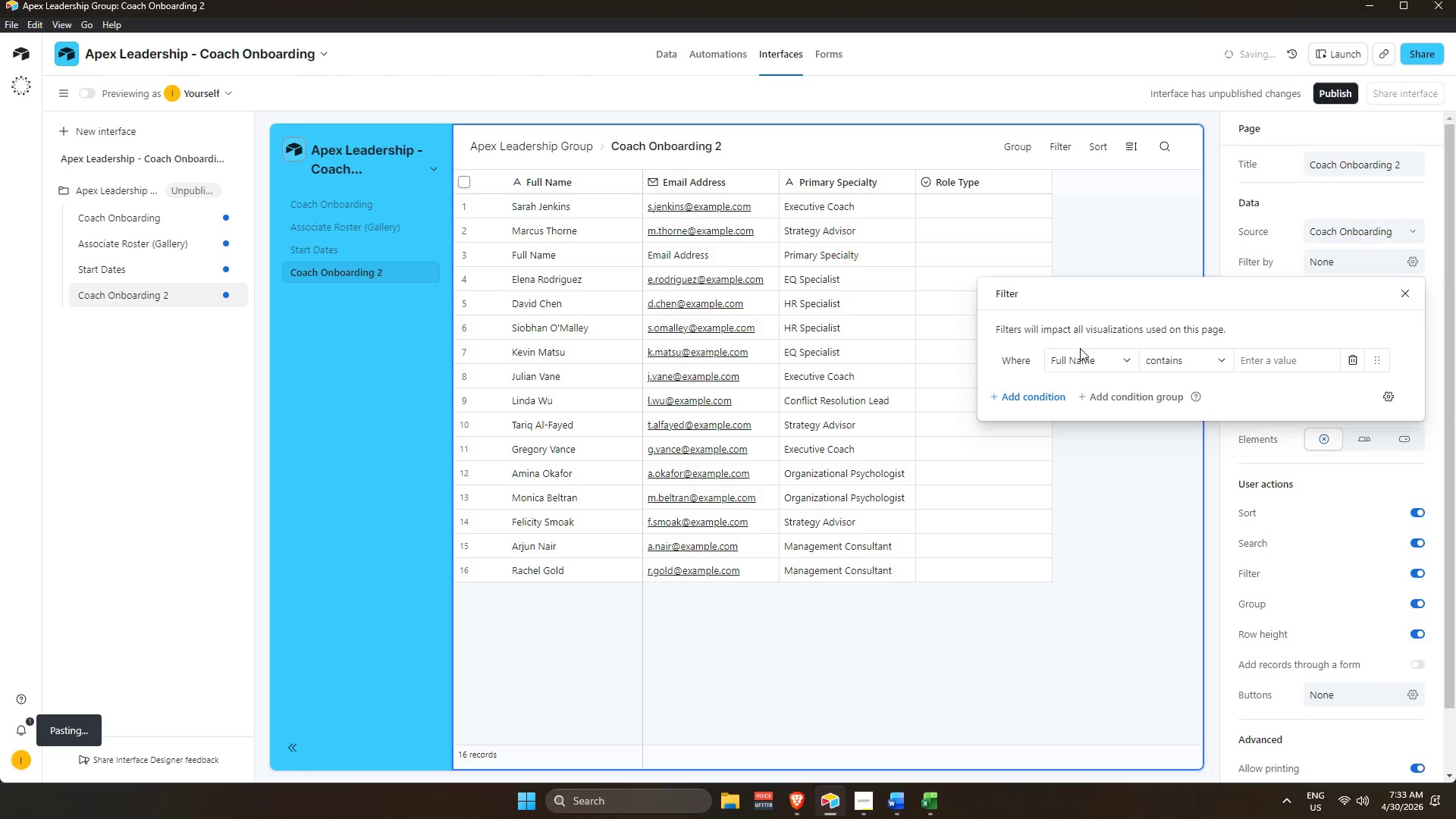 
left_click([1111, 362])
 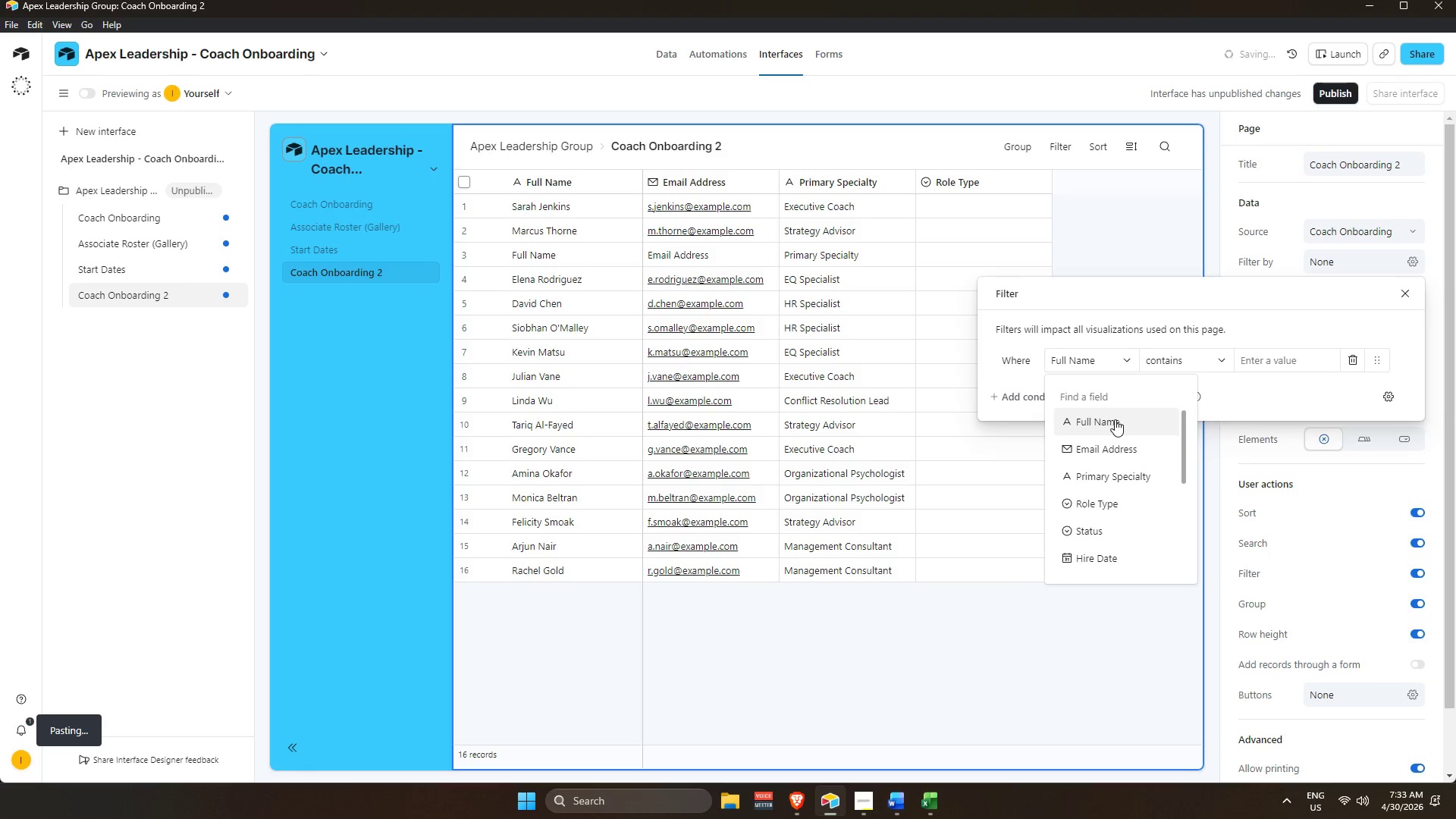 
left_click([1171, 359])
 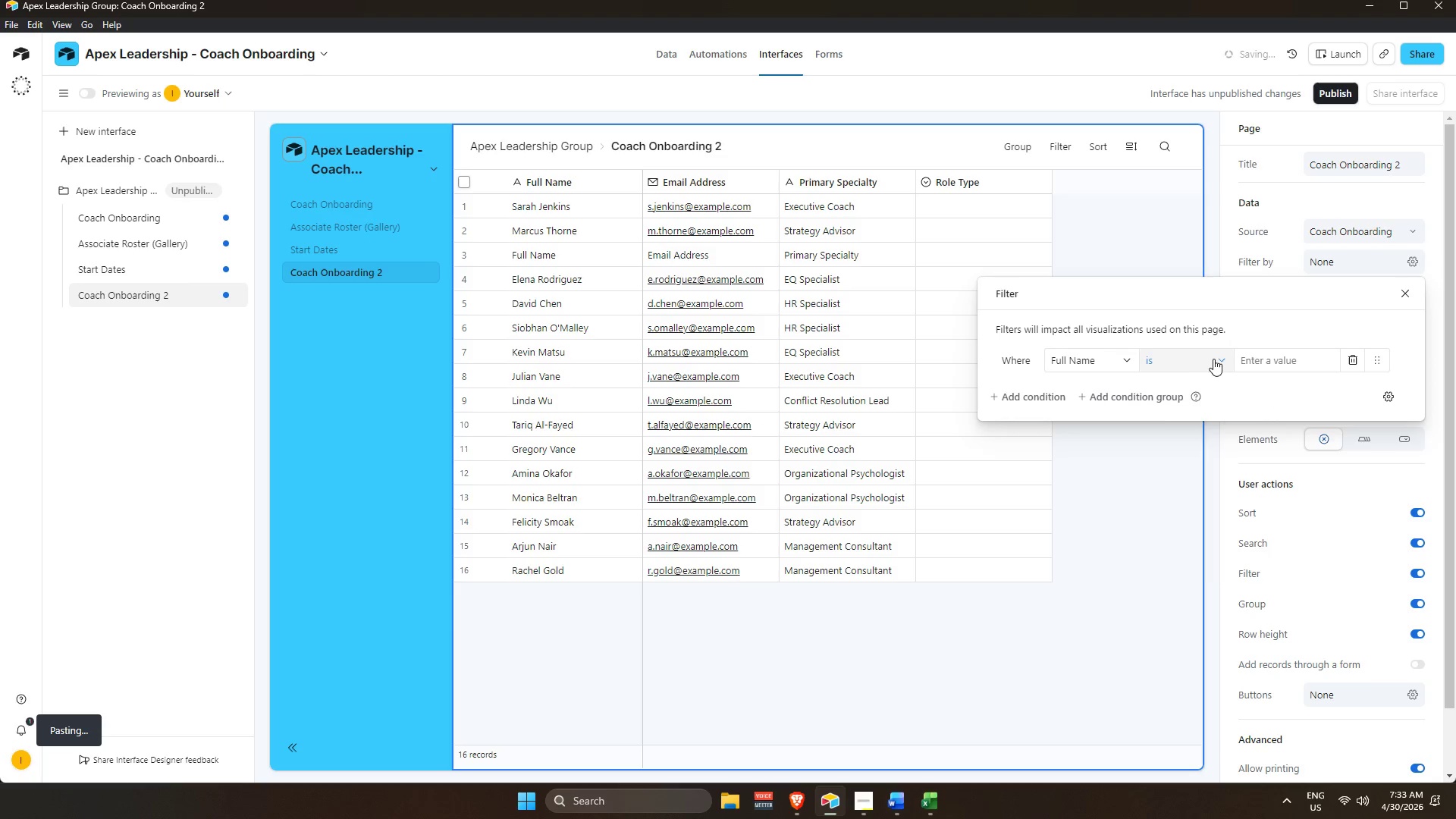 
scroll: coordinate [1173, 477], scroll_direction: up, amount: 3.0
 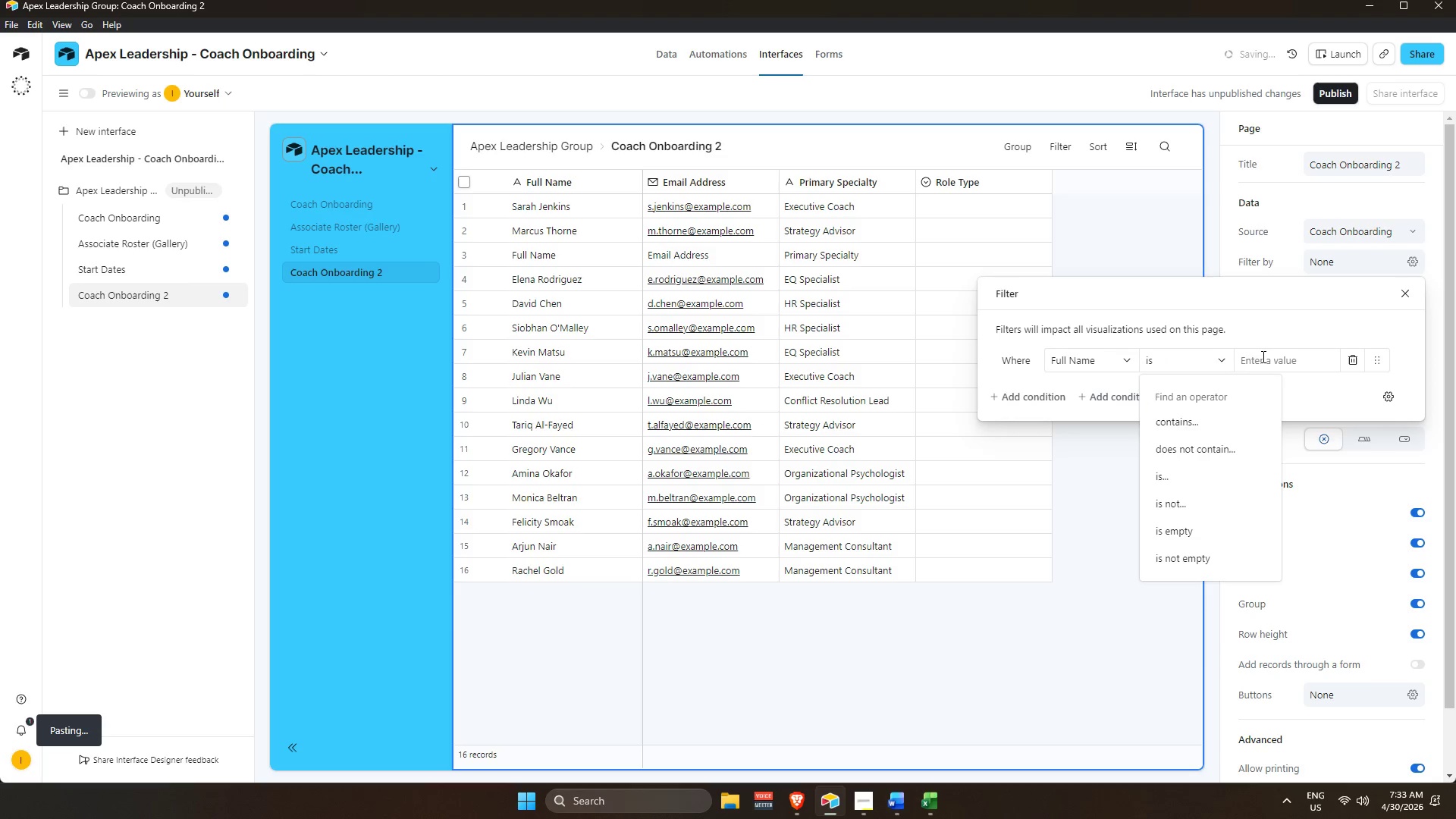 
left_click([1264, 356])
 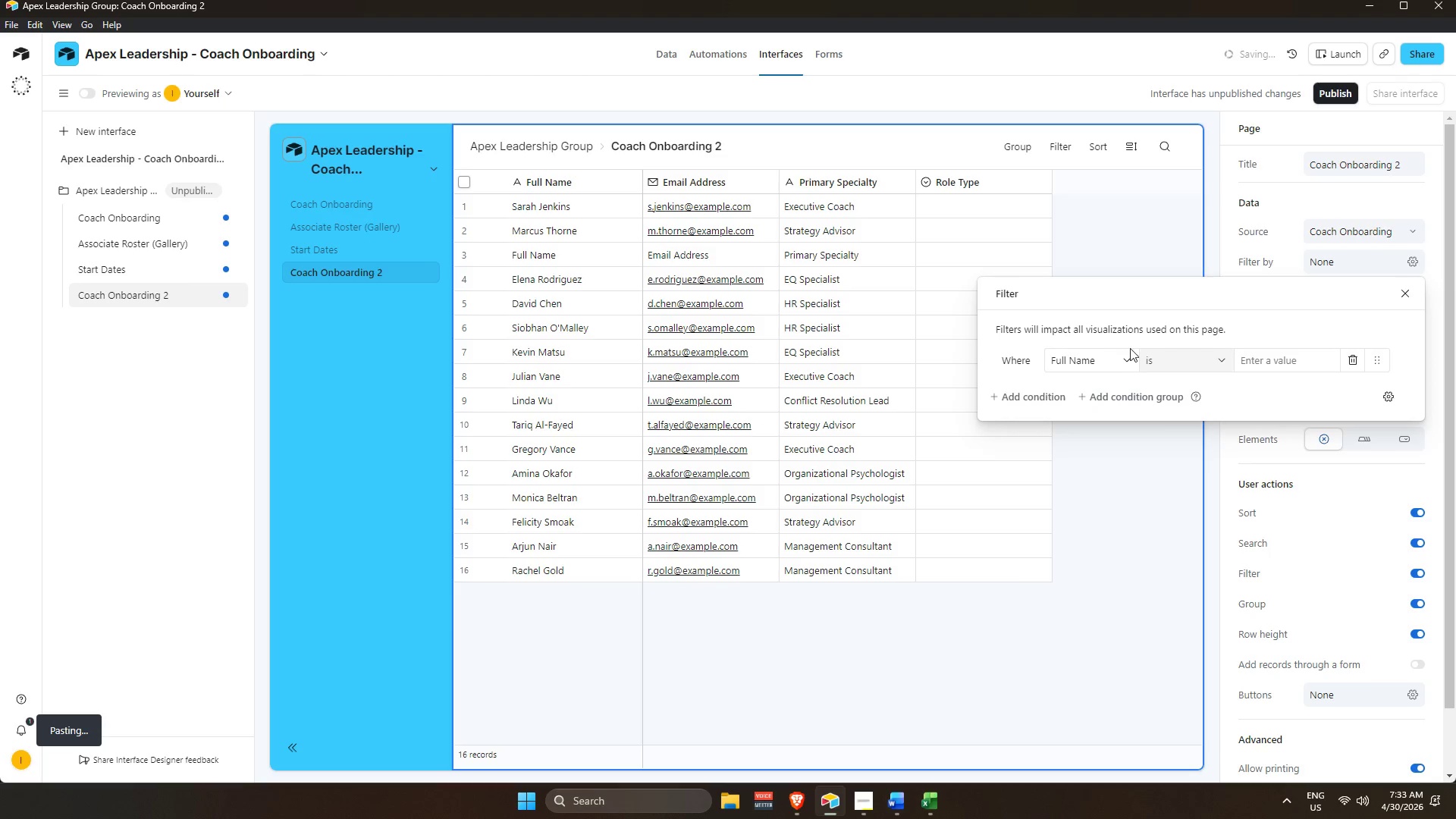 
wait(7.09)
 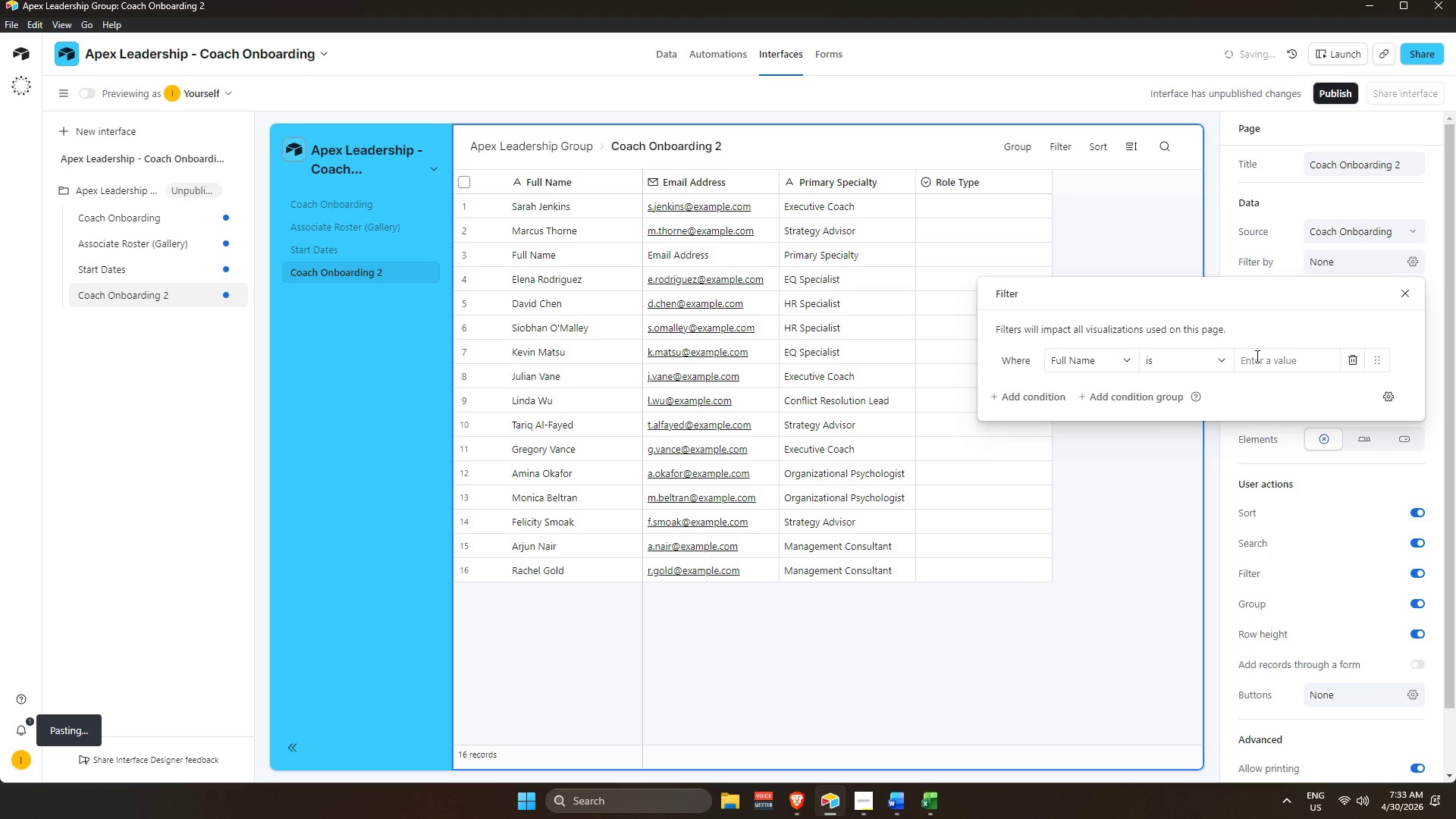 
scroll: coordinate [1124, 535], scroll_direction: down, amount: 4.0
 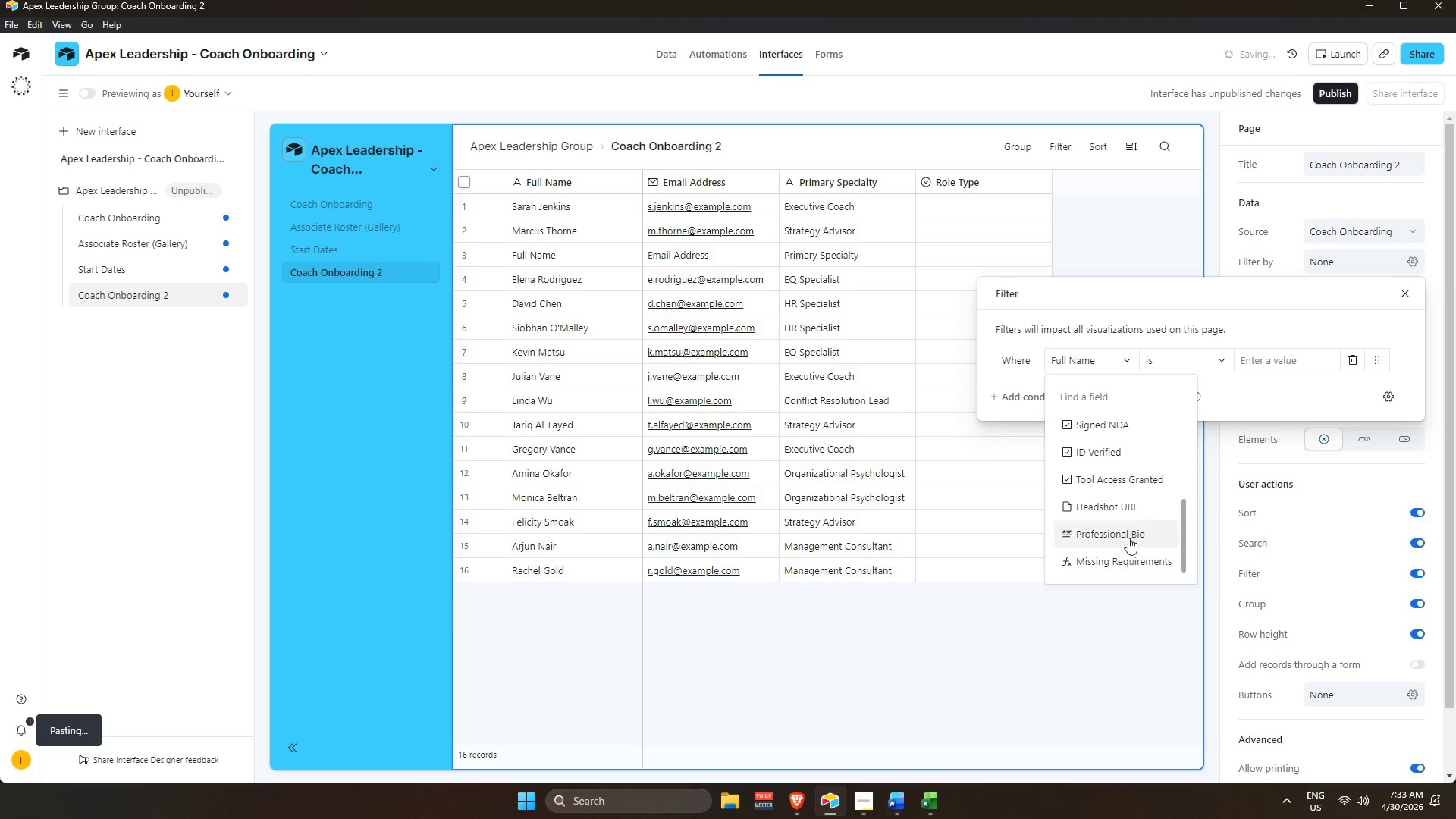 
left_click([1126, 560])
 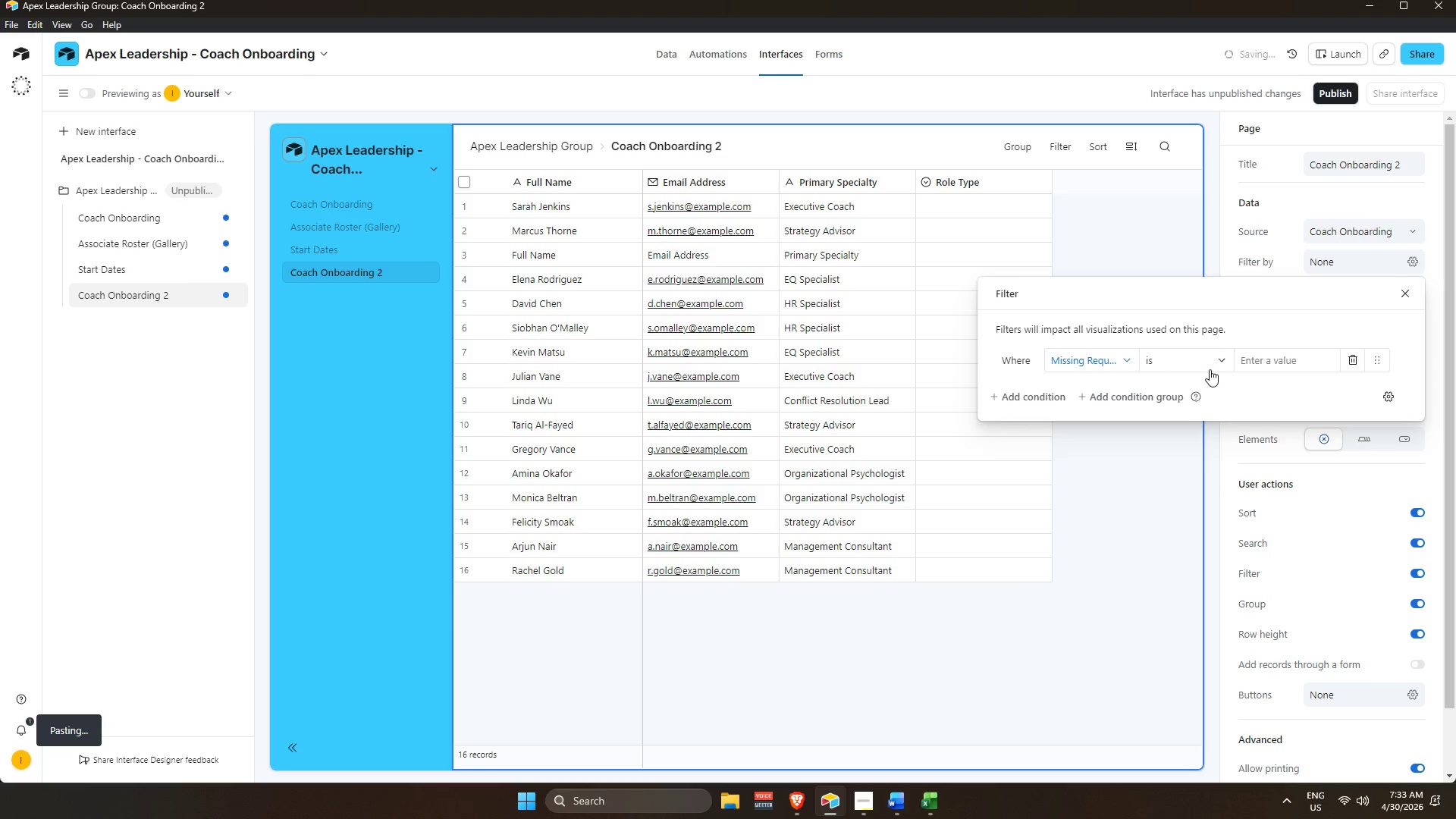 
left_click([1215, 363])
 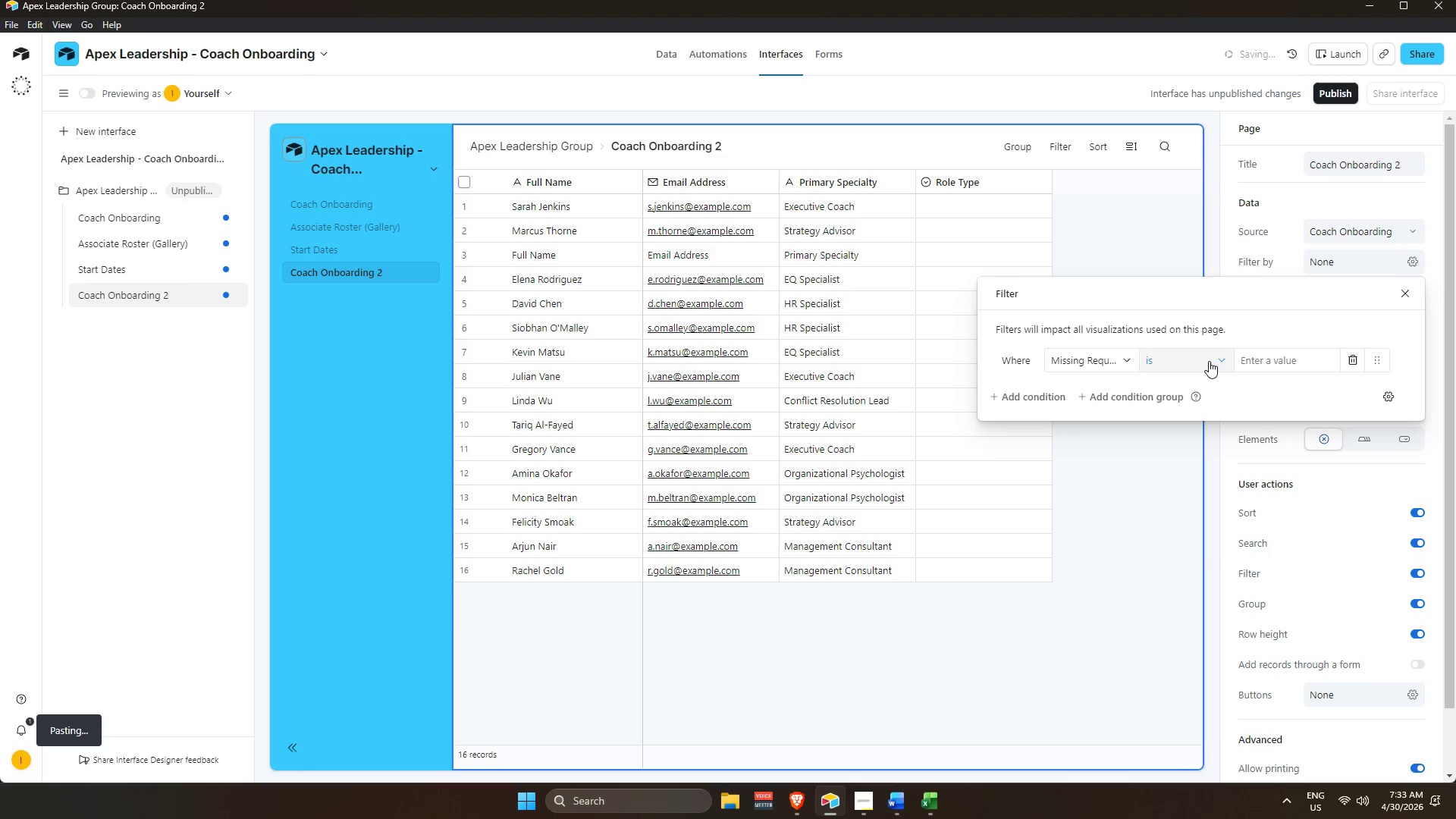 
wait(7.89)
 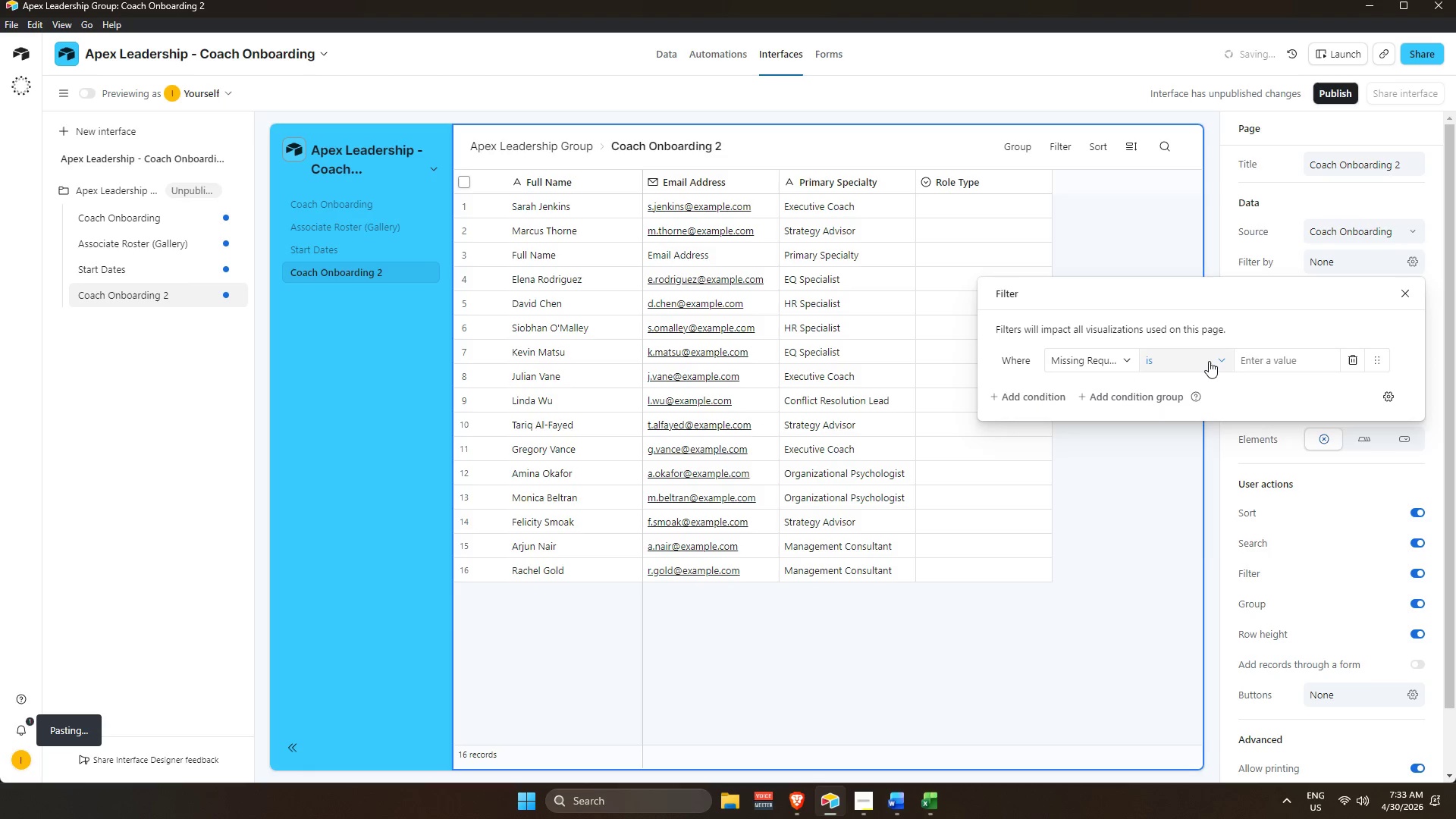 
left_click([1284, 360])
 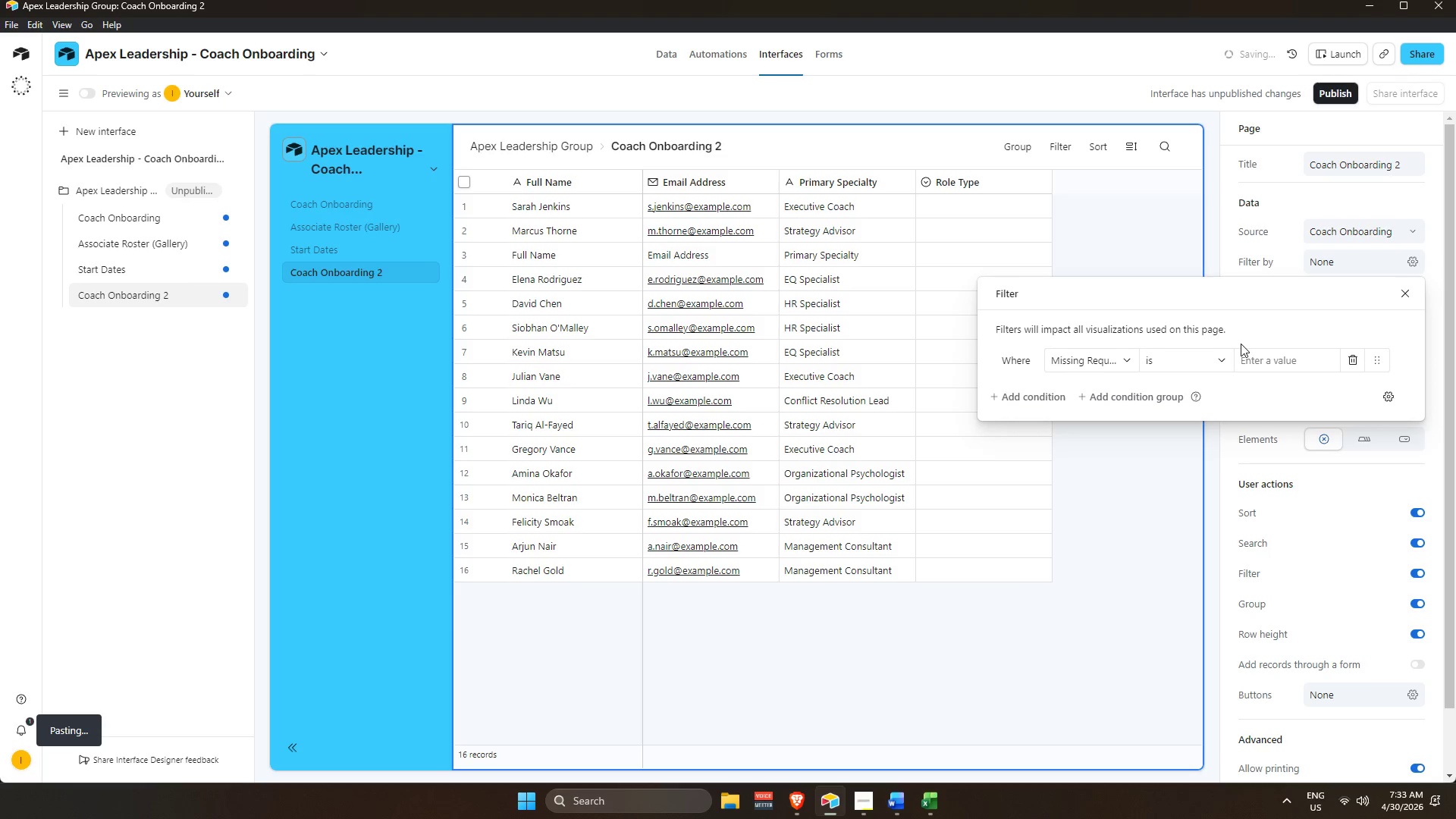 
type(Missing Requirements)
 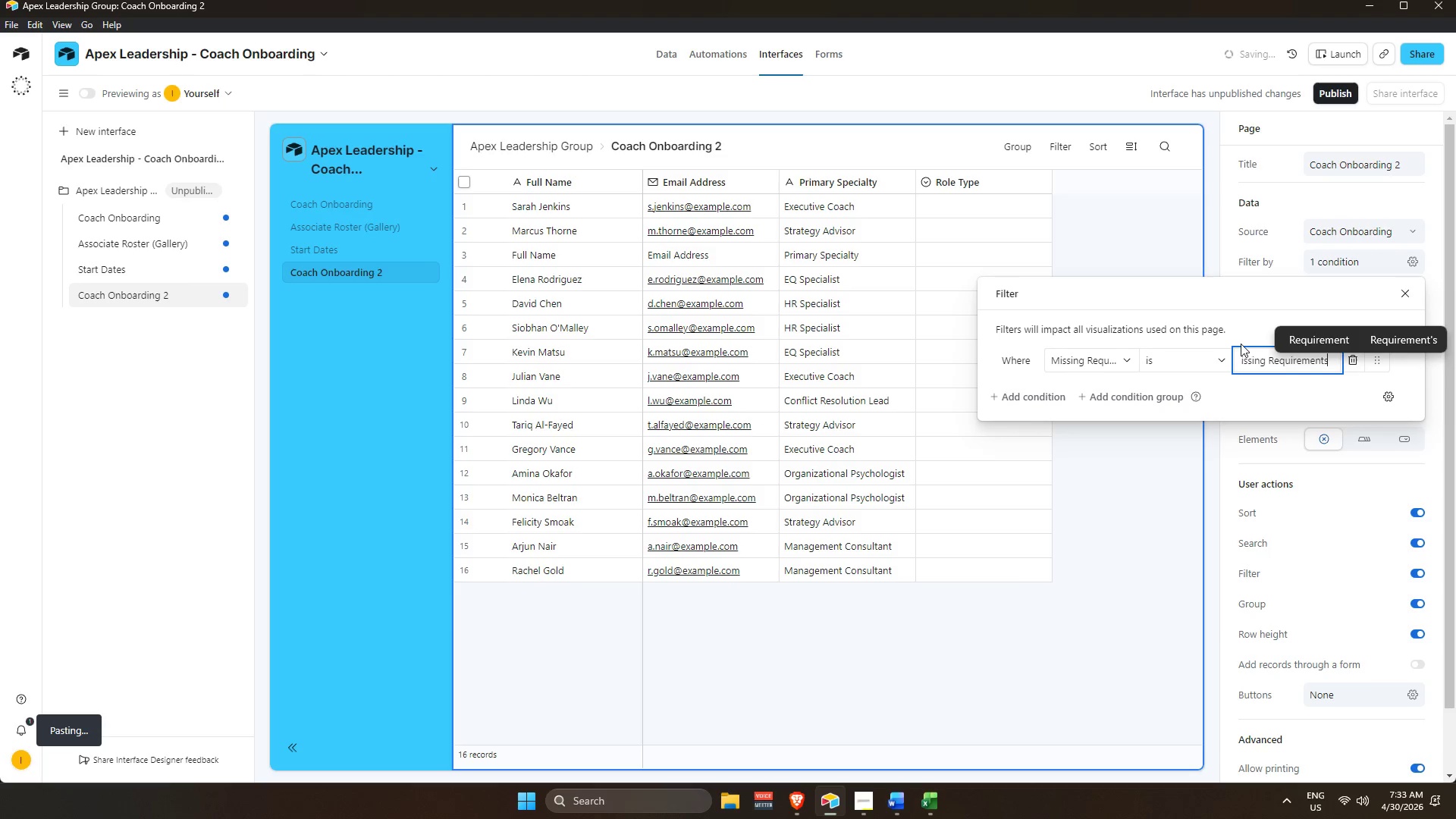 
left_click([666, 56])
 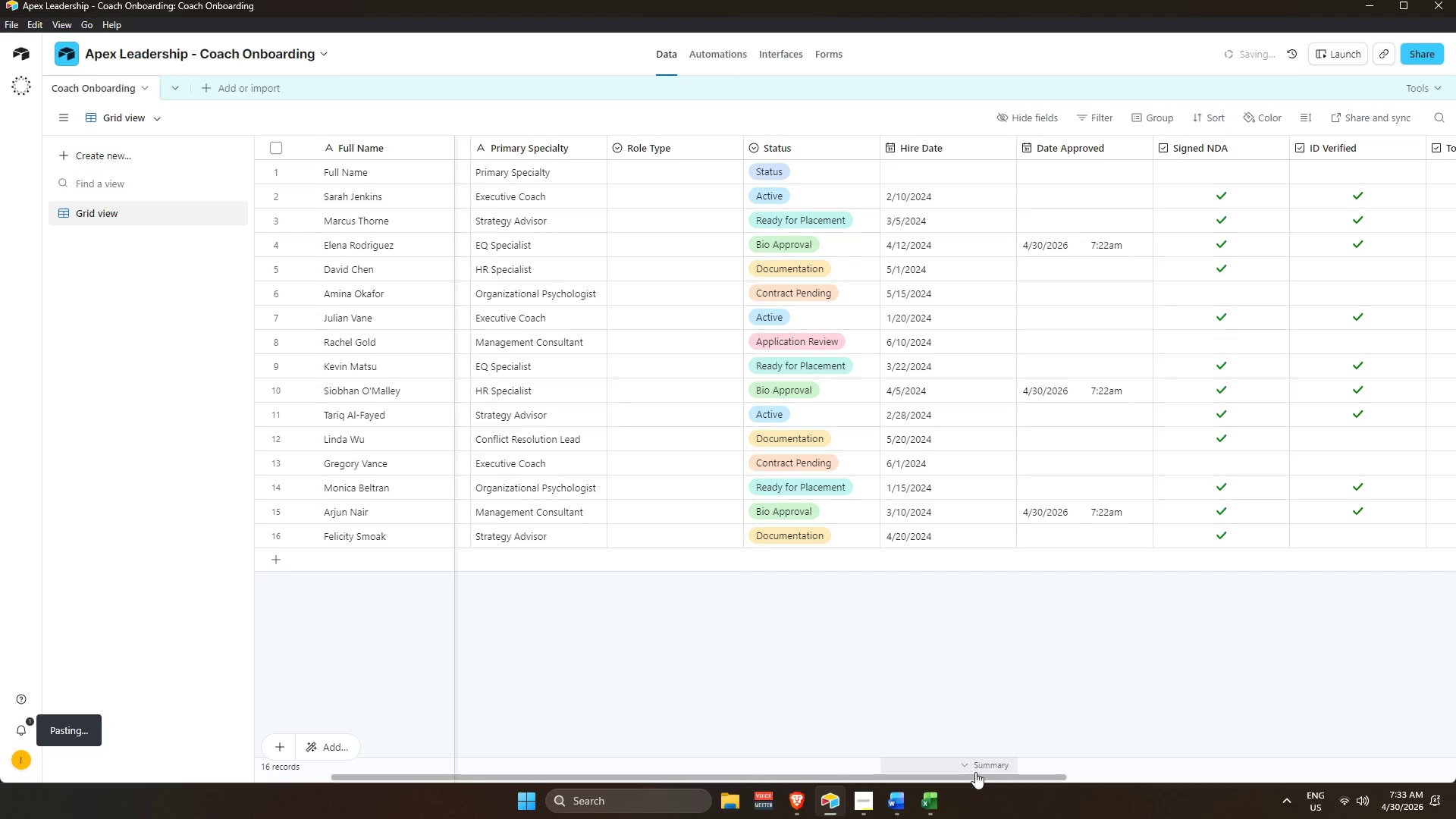 
left_click_drag(start_coordinate=[981, 779], to_coordinate=[1410, 755])
 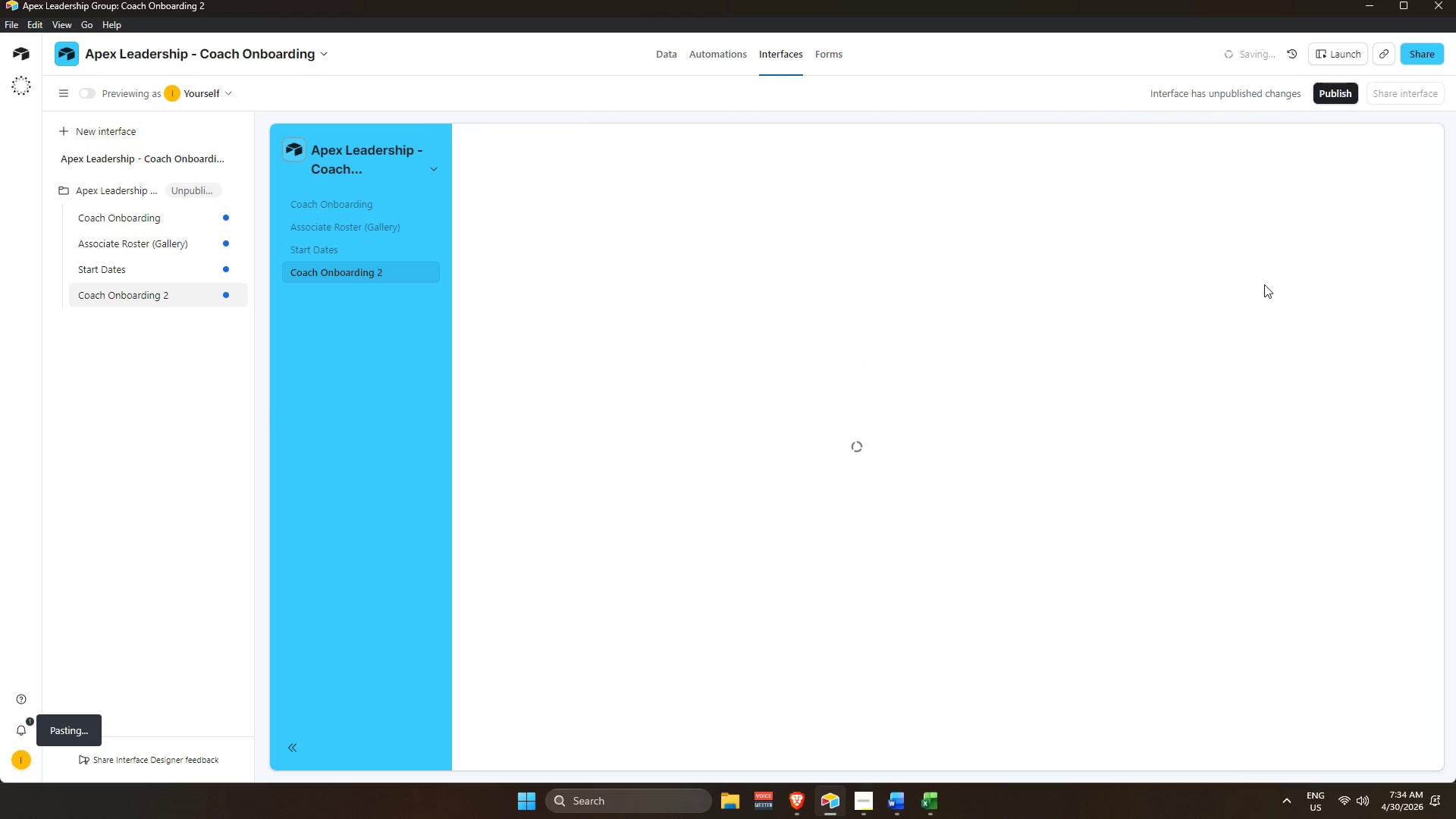 
left_click([1336, 262])
 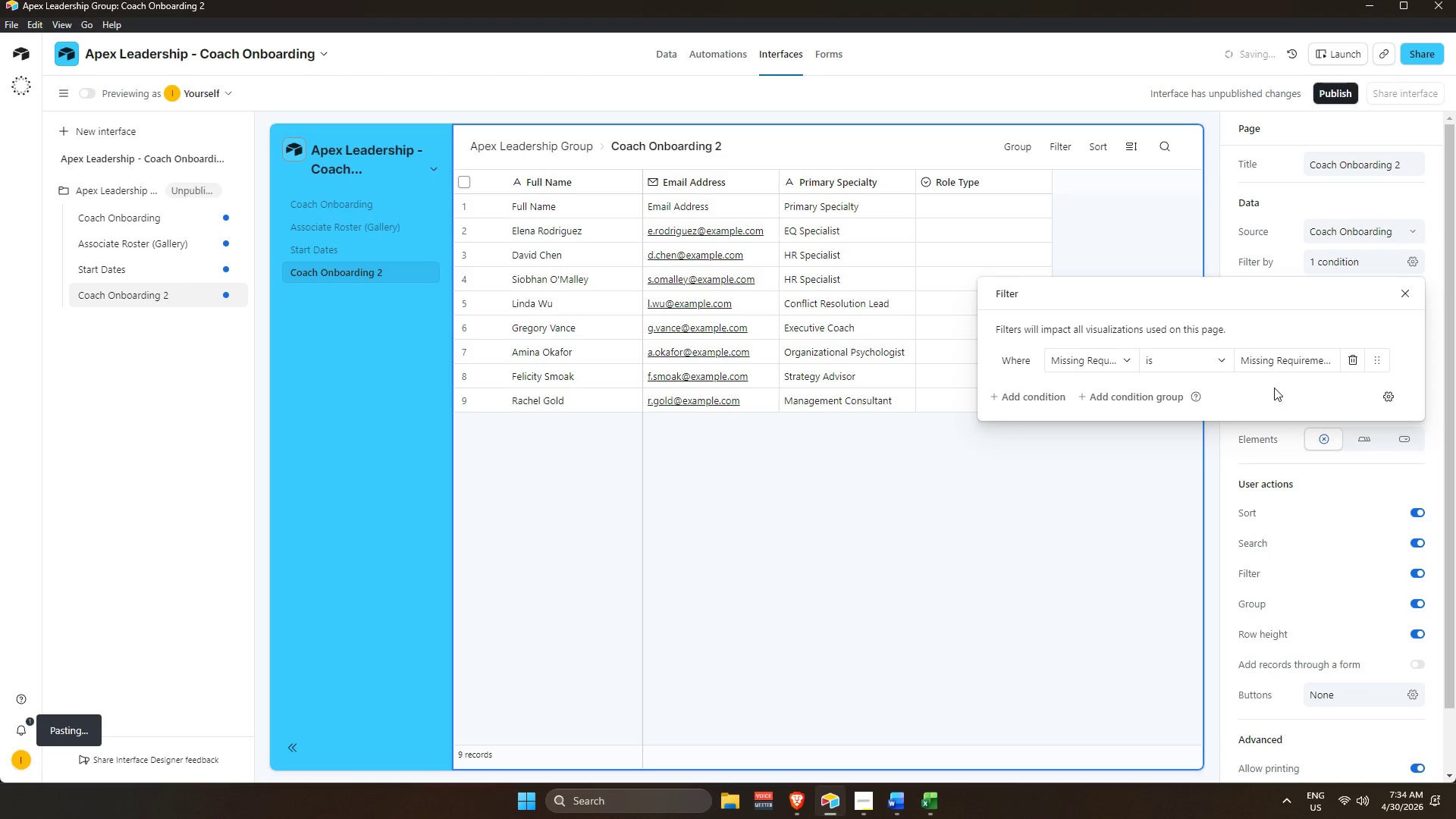 
left_click([1018, 635])
 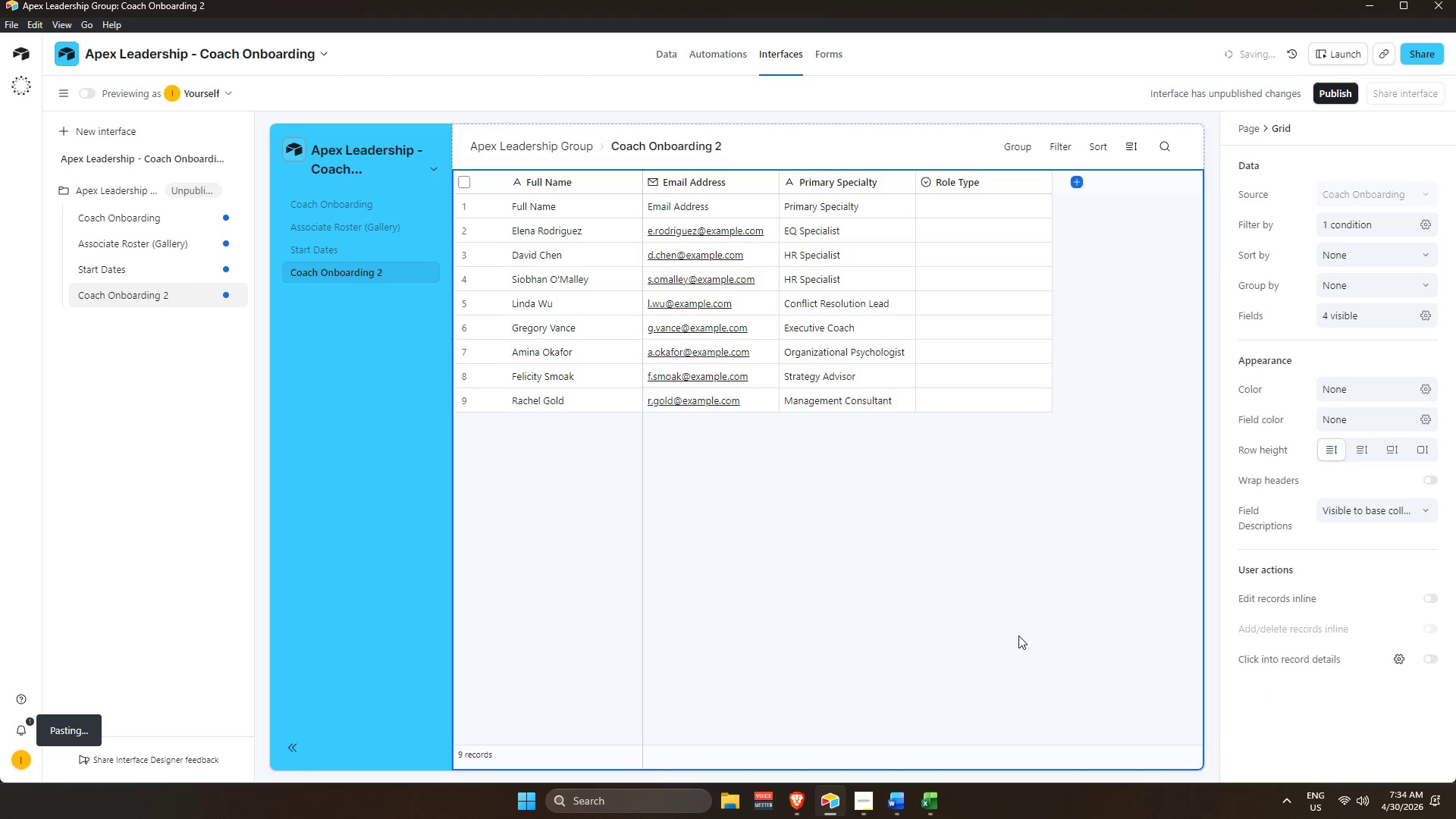 
left_click([1018, 635])
 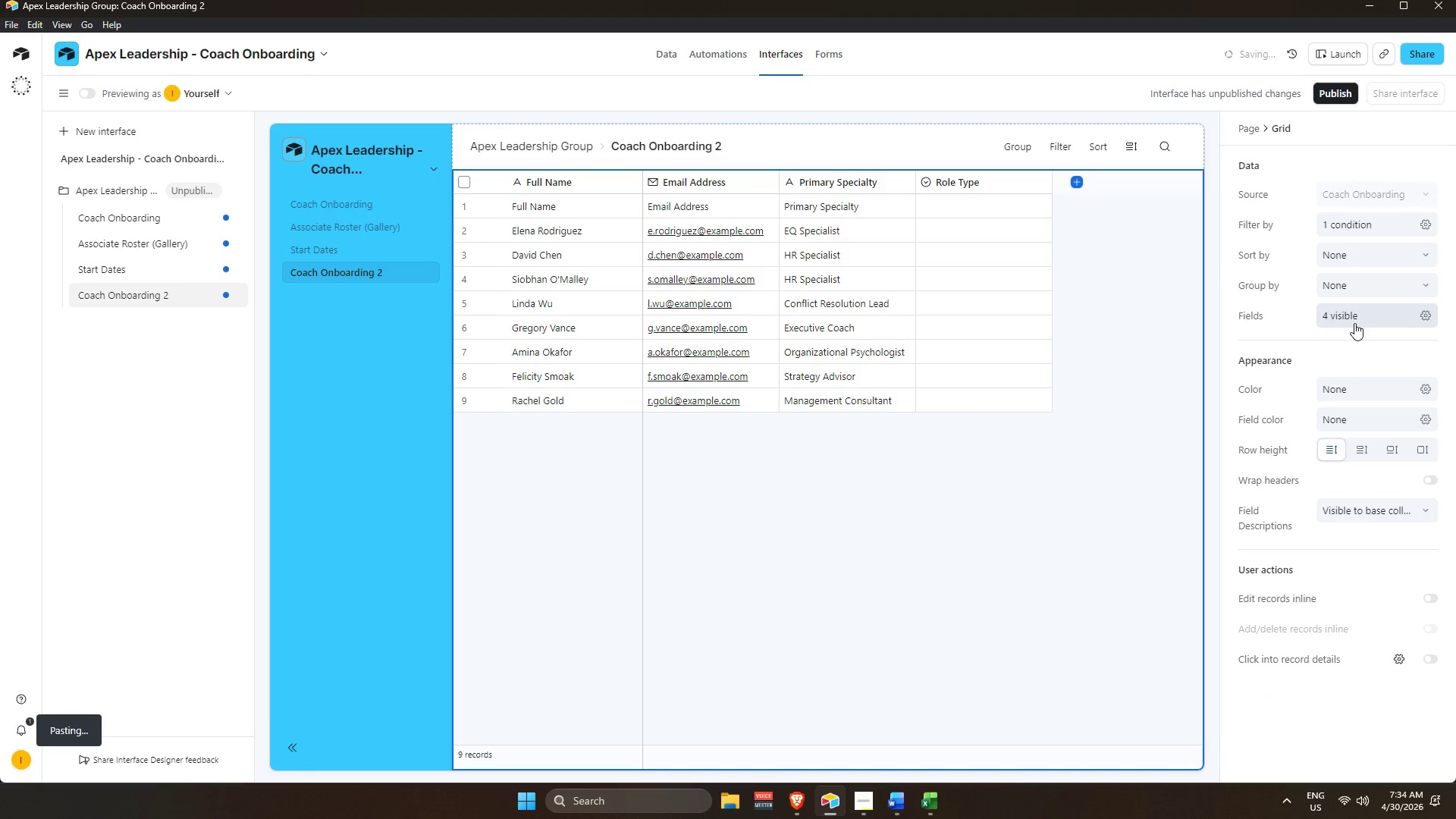 
wait(8.88)
 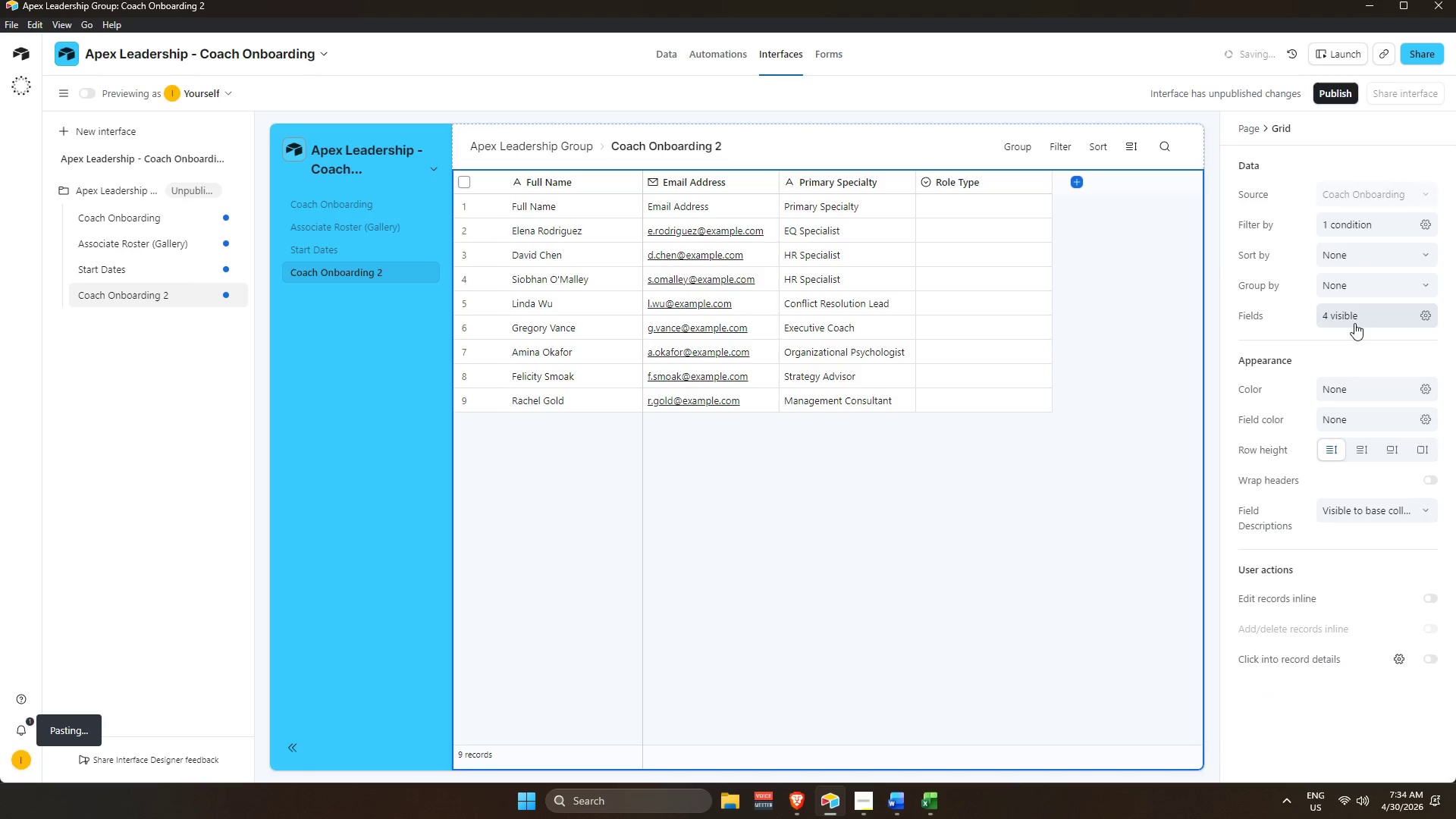 
left_click([874, 486])
 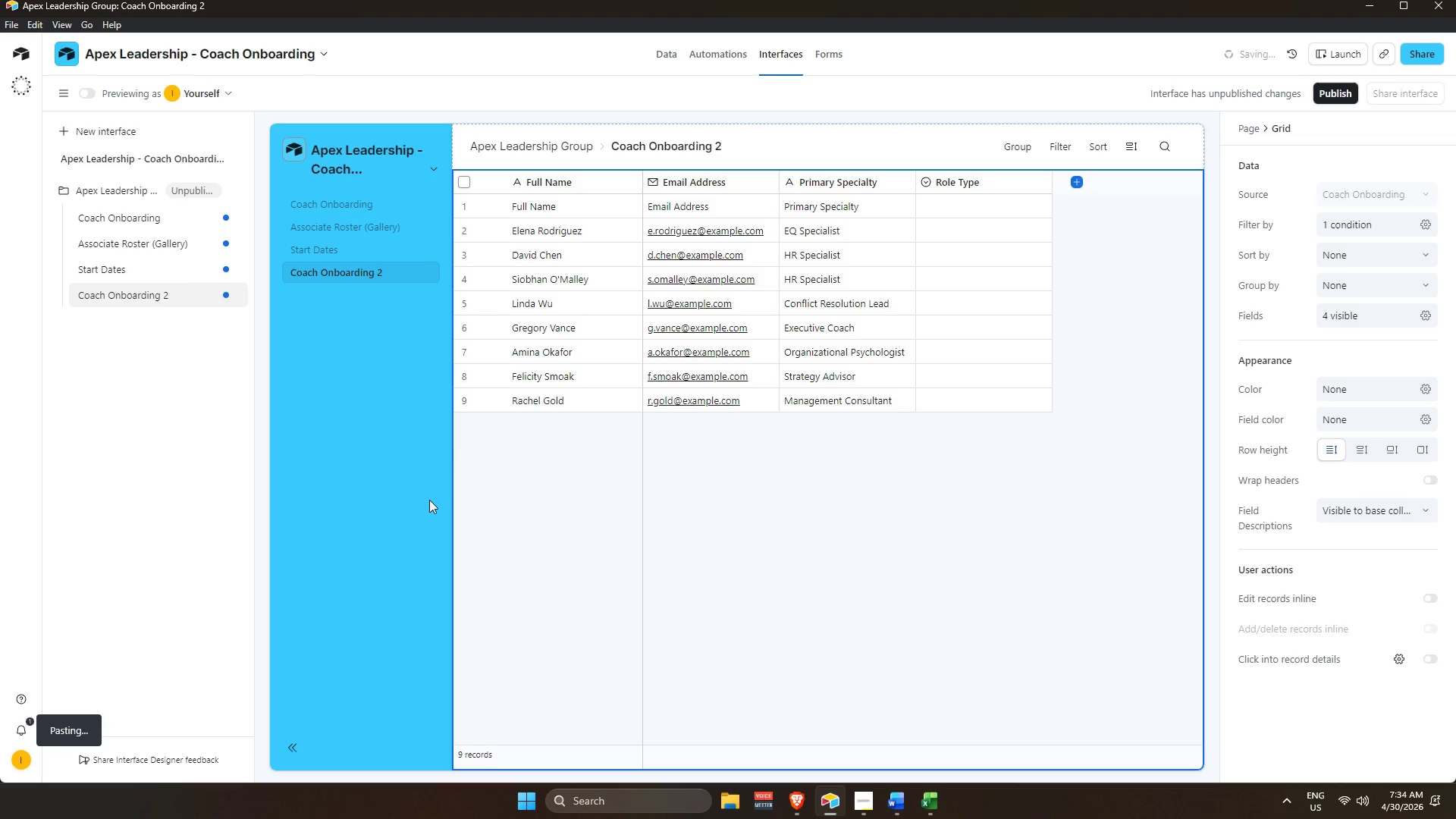 
left_click([396, 420])
 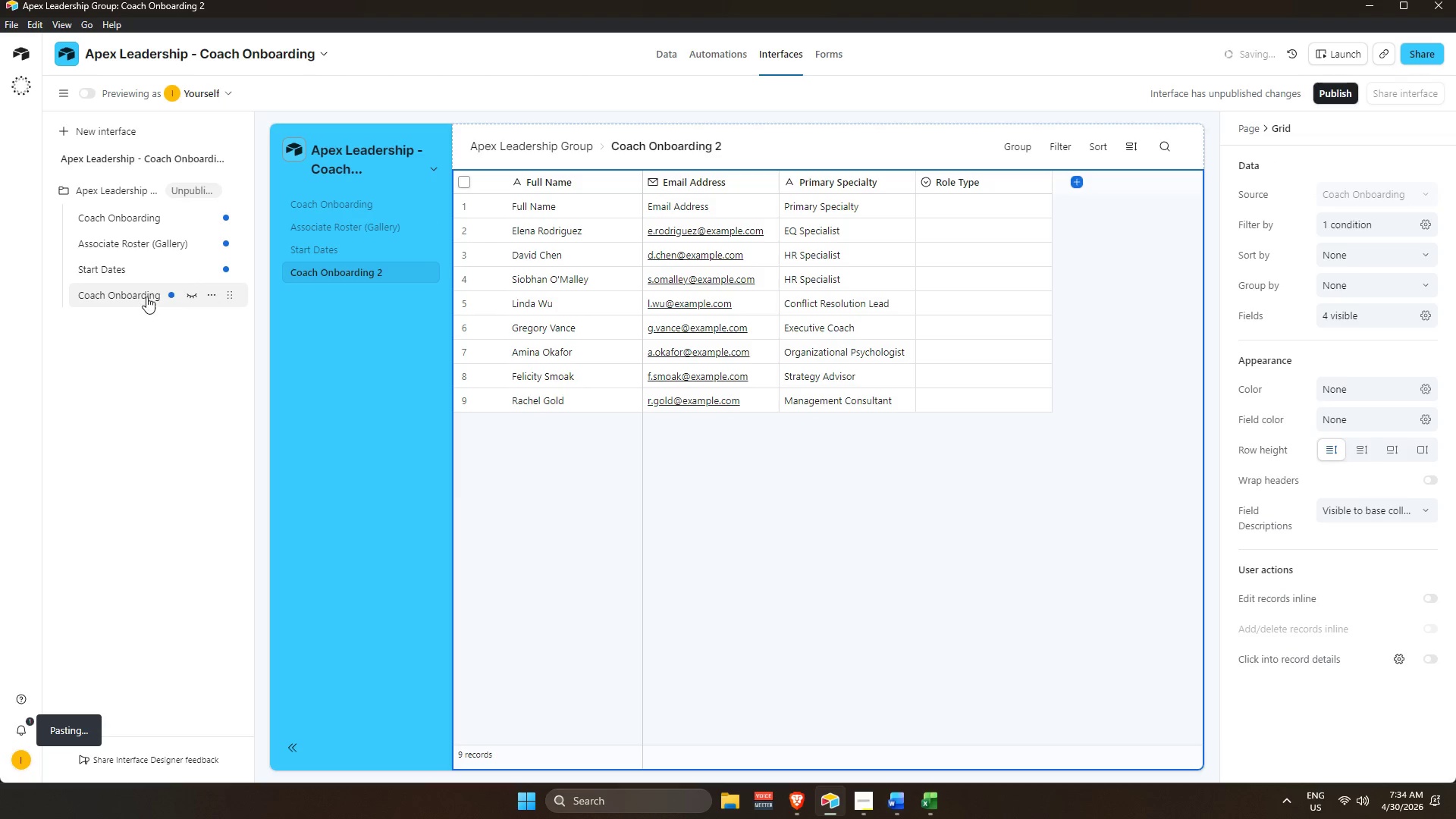 
double_click([136, 294])
 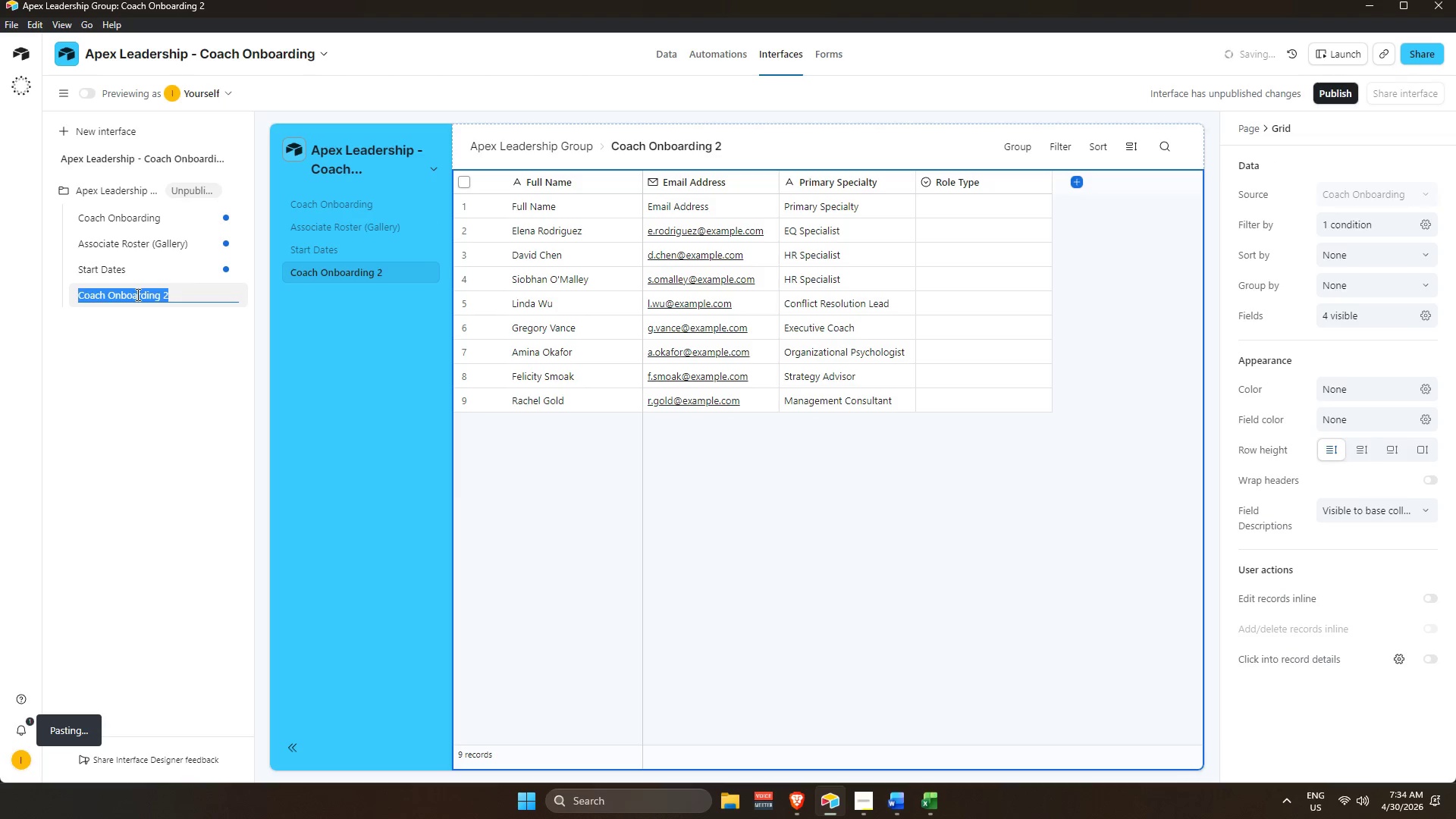 
key(Backspace)
type(Needs Attention)
 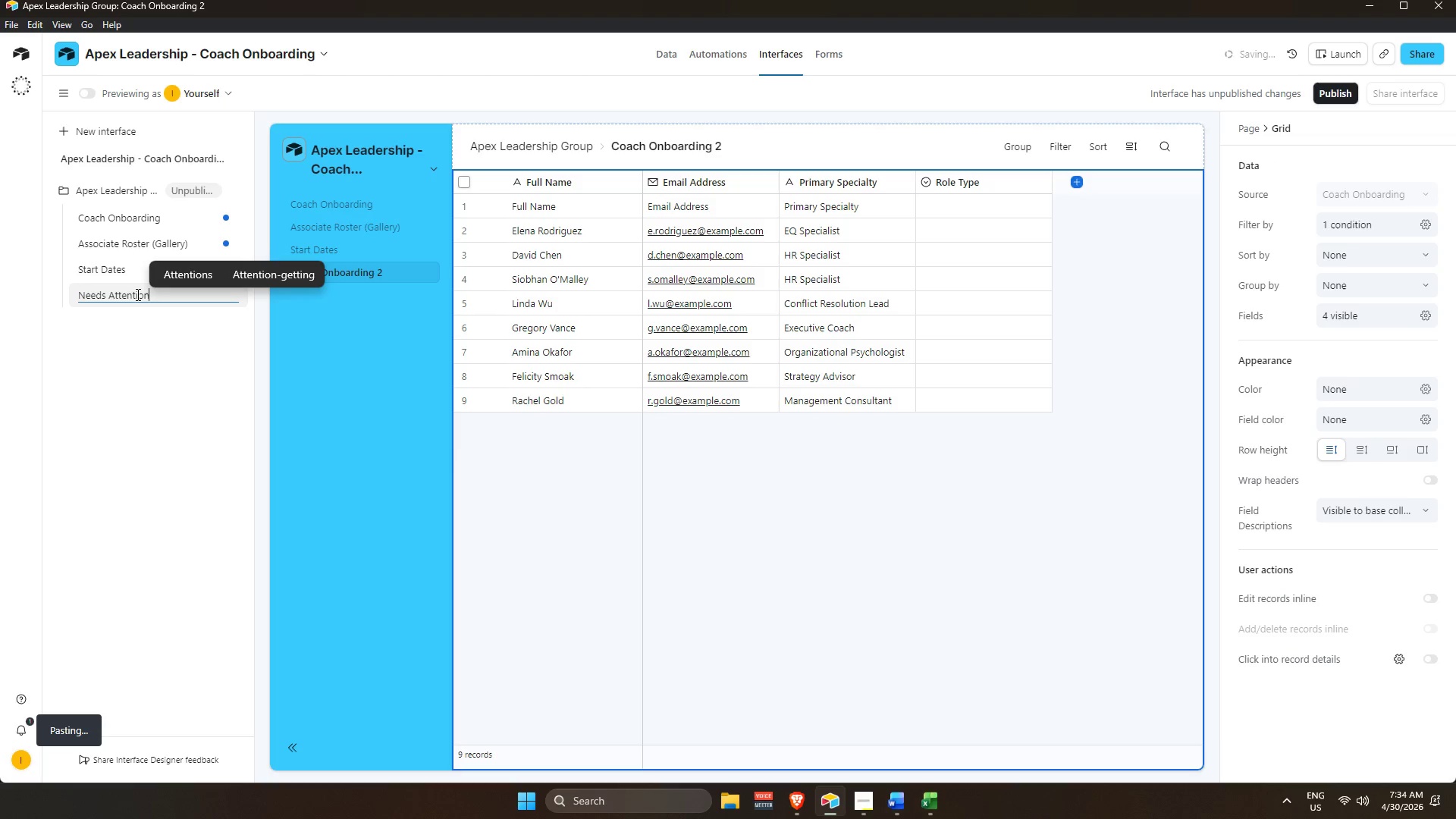 
key(Enter)
 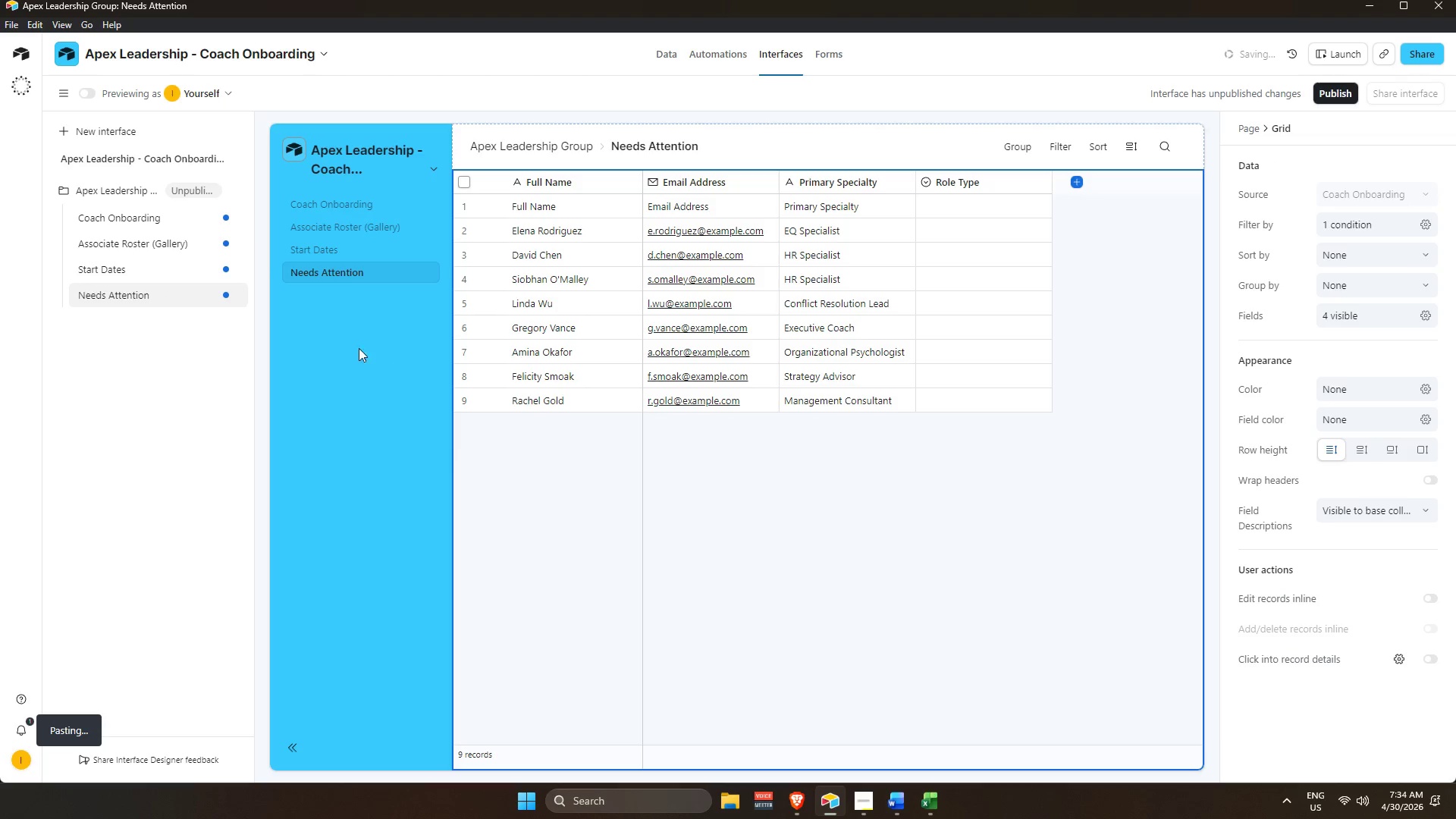 
left_click([376, 250])
 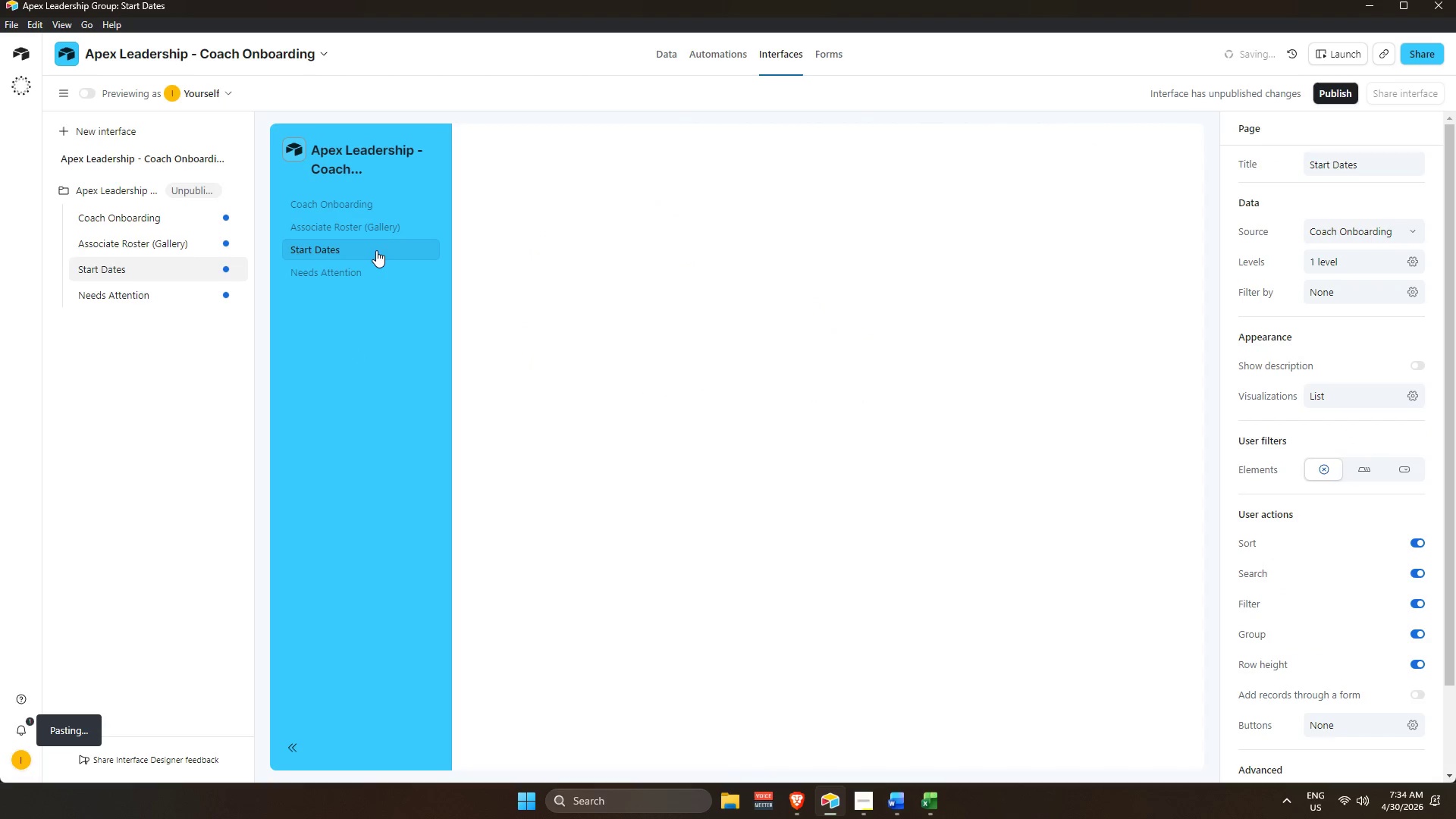 
left_click([371, 466])
 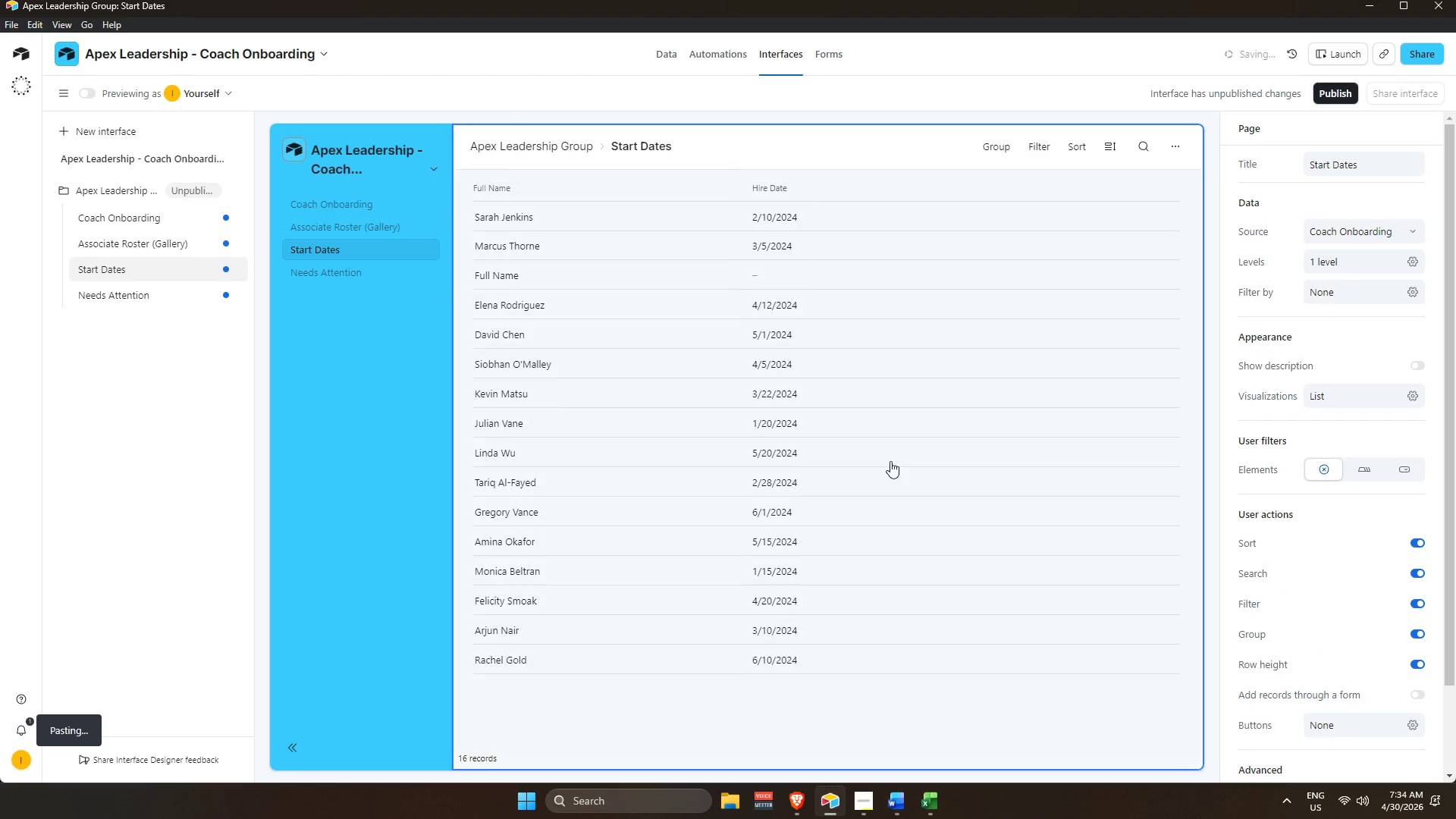 
left_click([367, 367])
 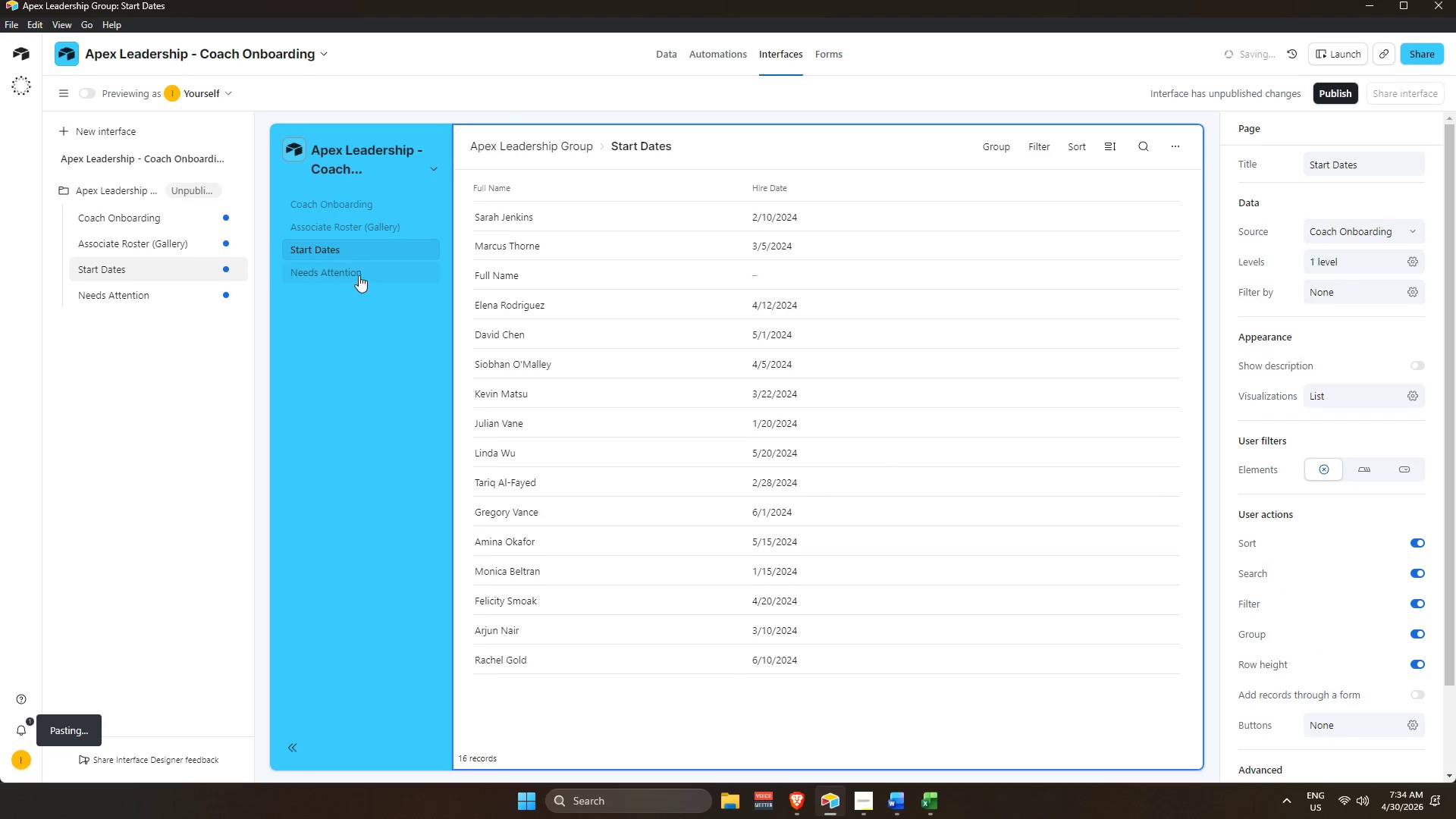 
scroll: coordinate [1006, 435], scroll_direction: up, amount: 3.0
 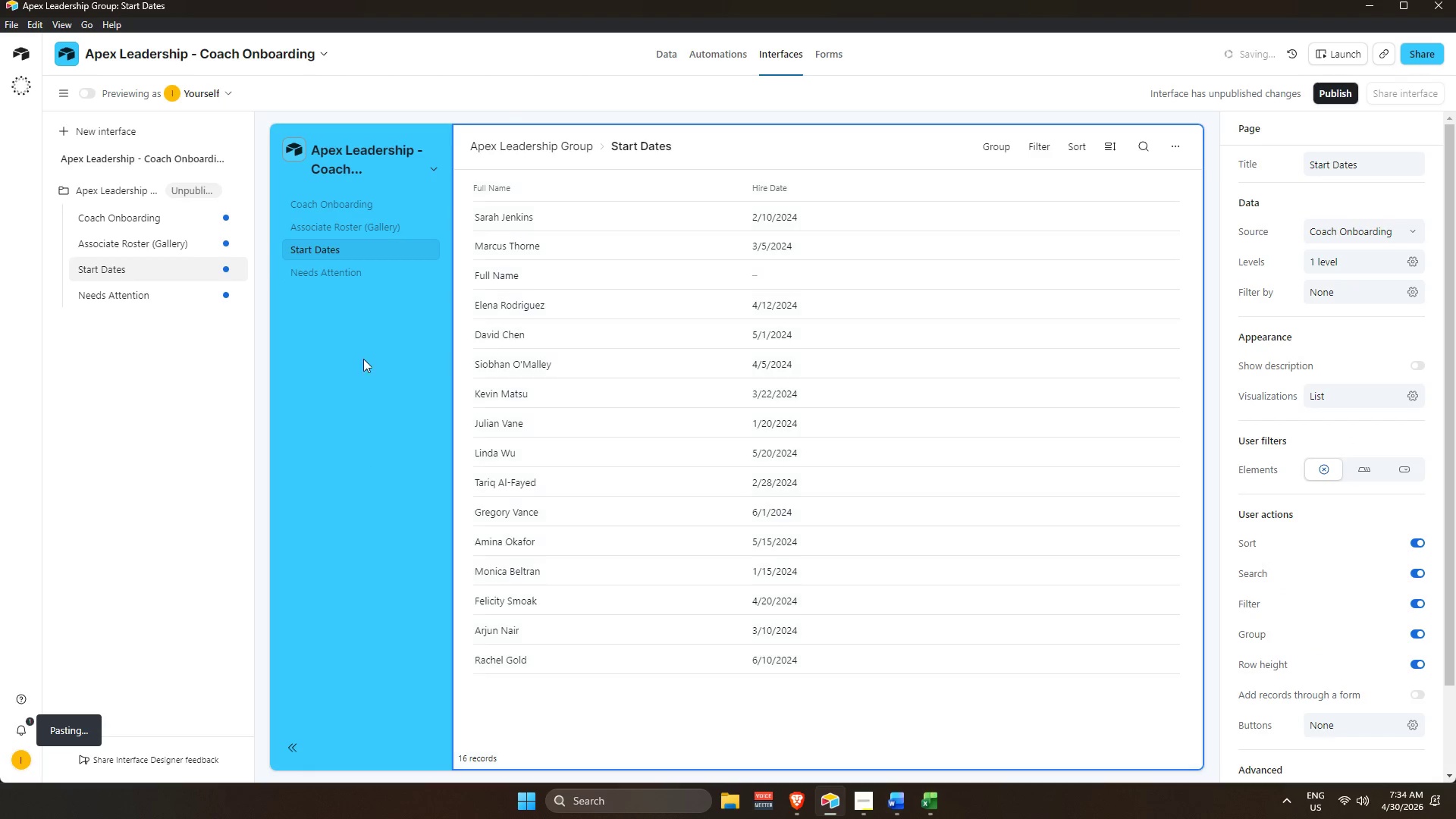 
double_click([356, 273])
 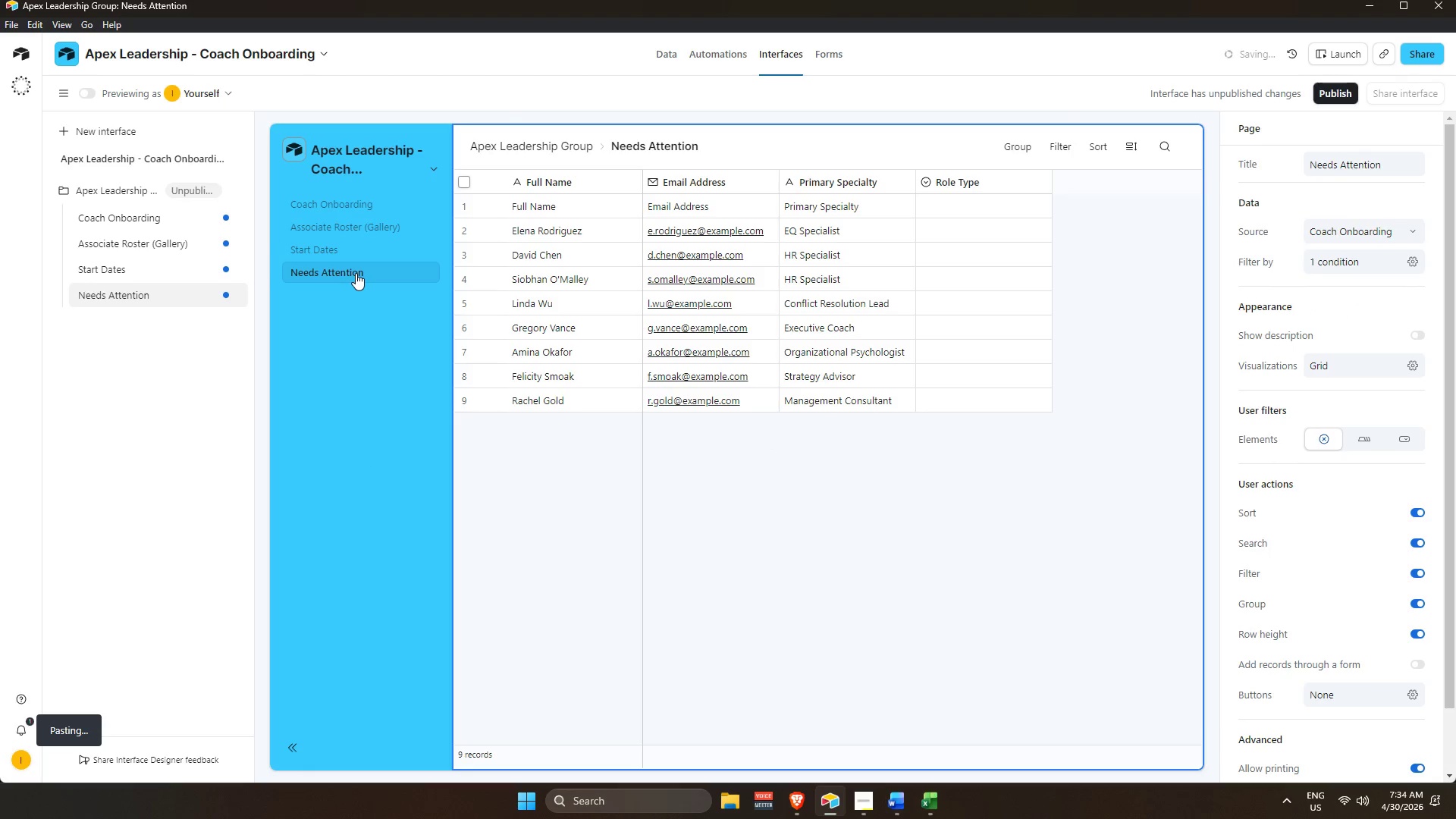 
left_click([359, 381])
 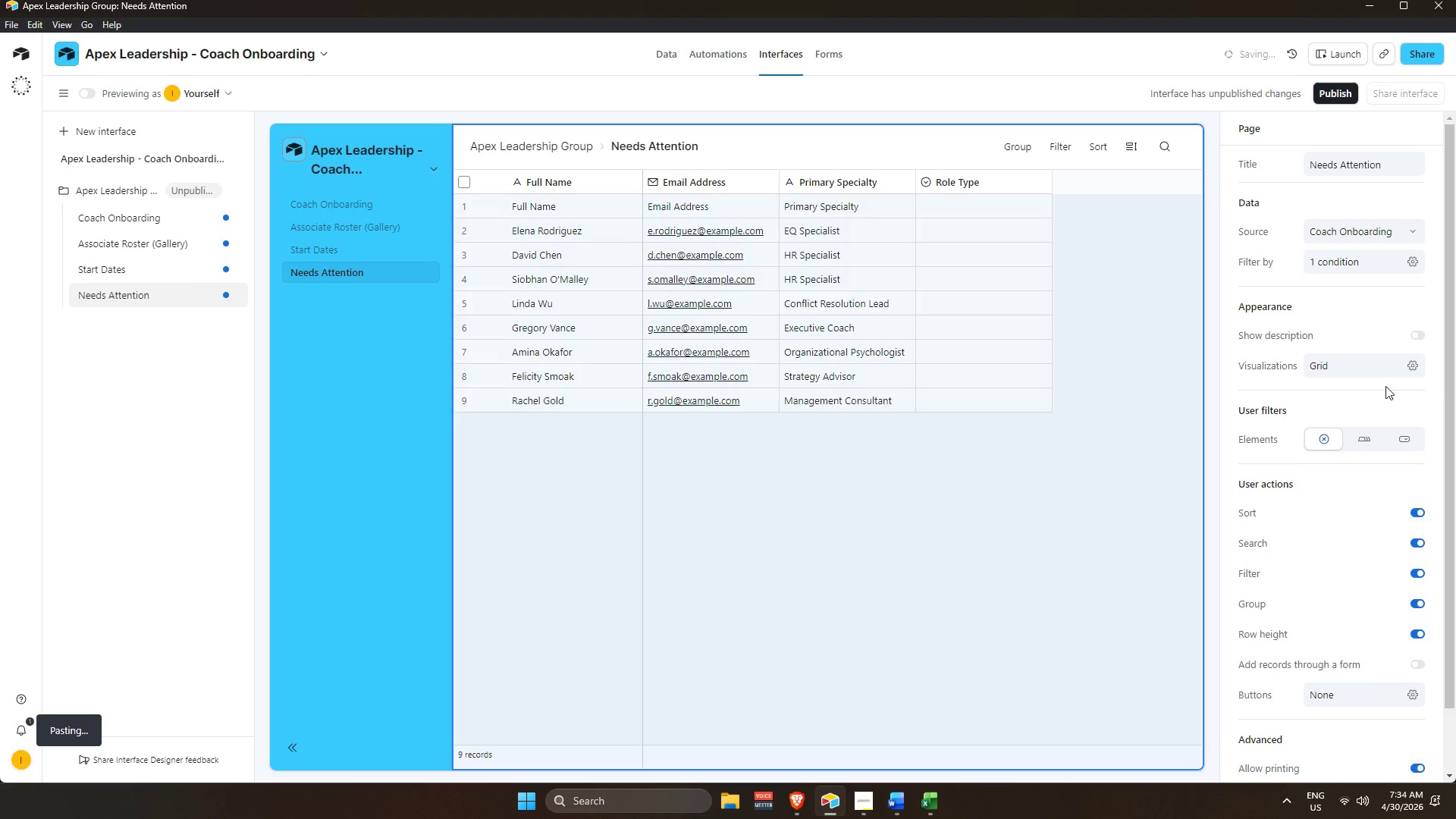 
left_click([1401, 303])
 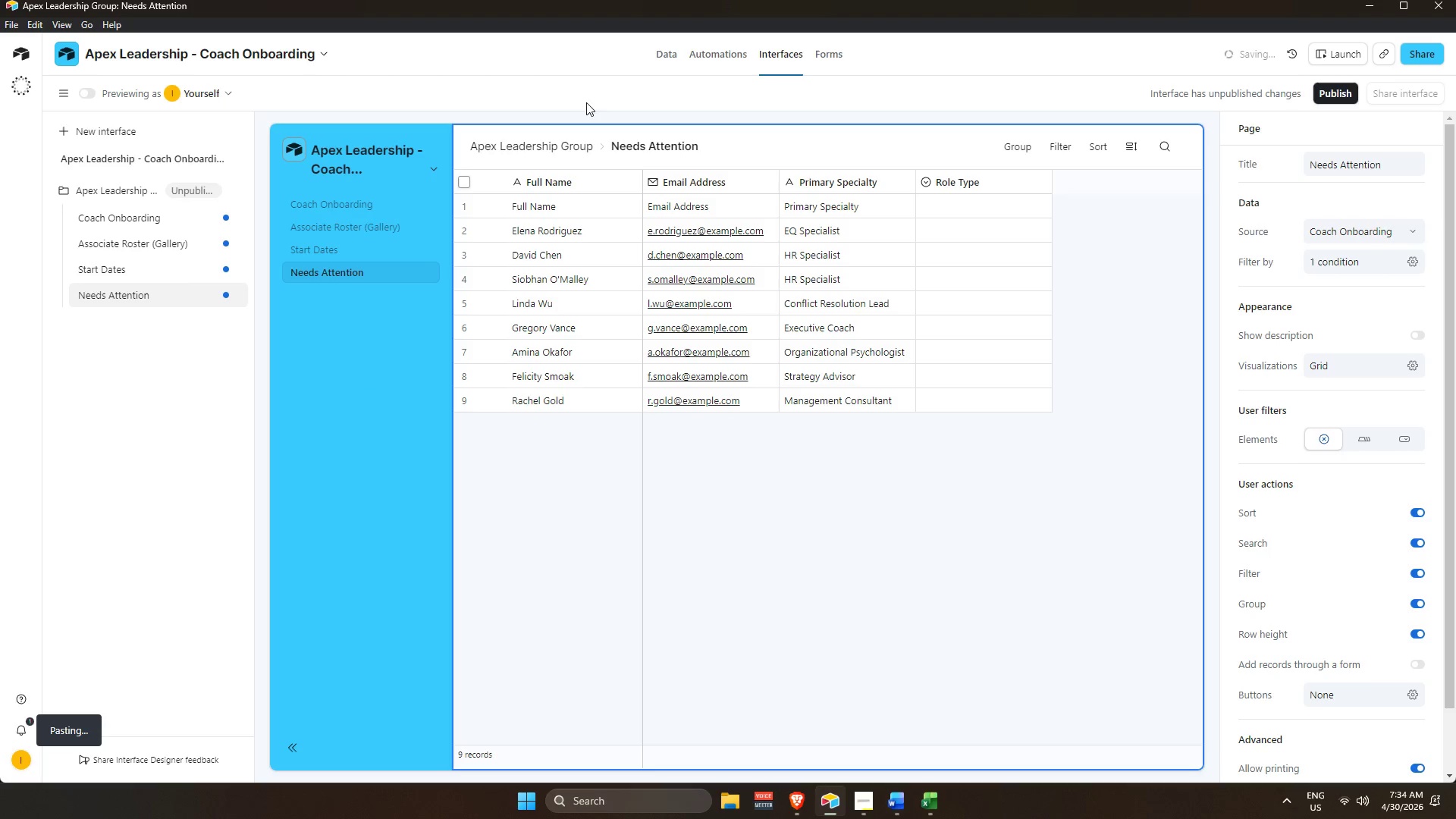 
left_click([671, 50])
 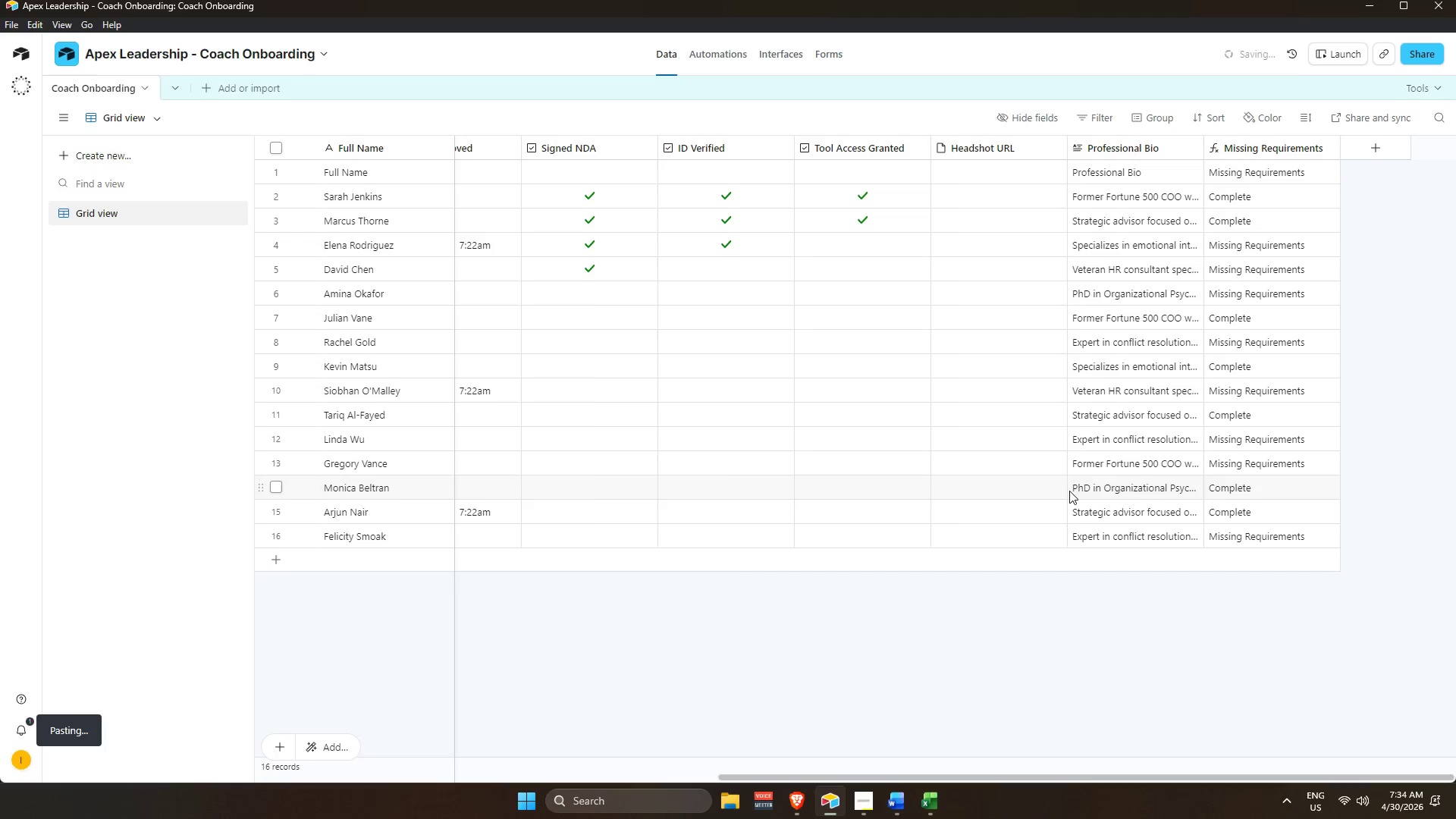 
scroll: coordinate [1062, 491], scroll_direction: up, amount: 3.0
 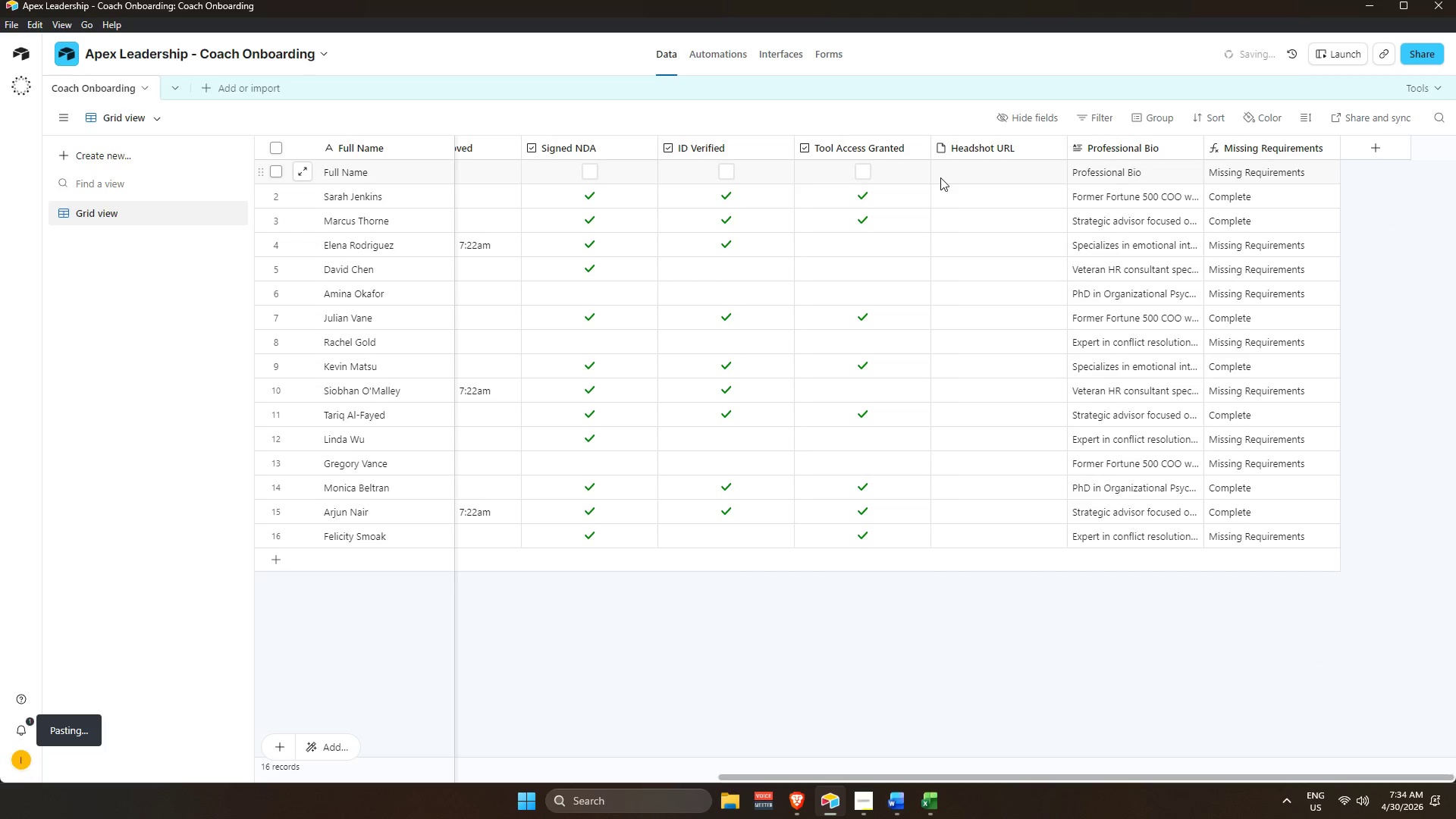 
right_click([940, 177])
 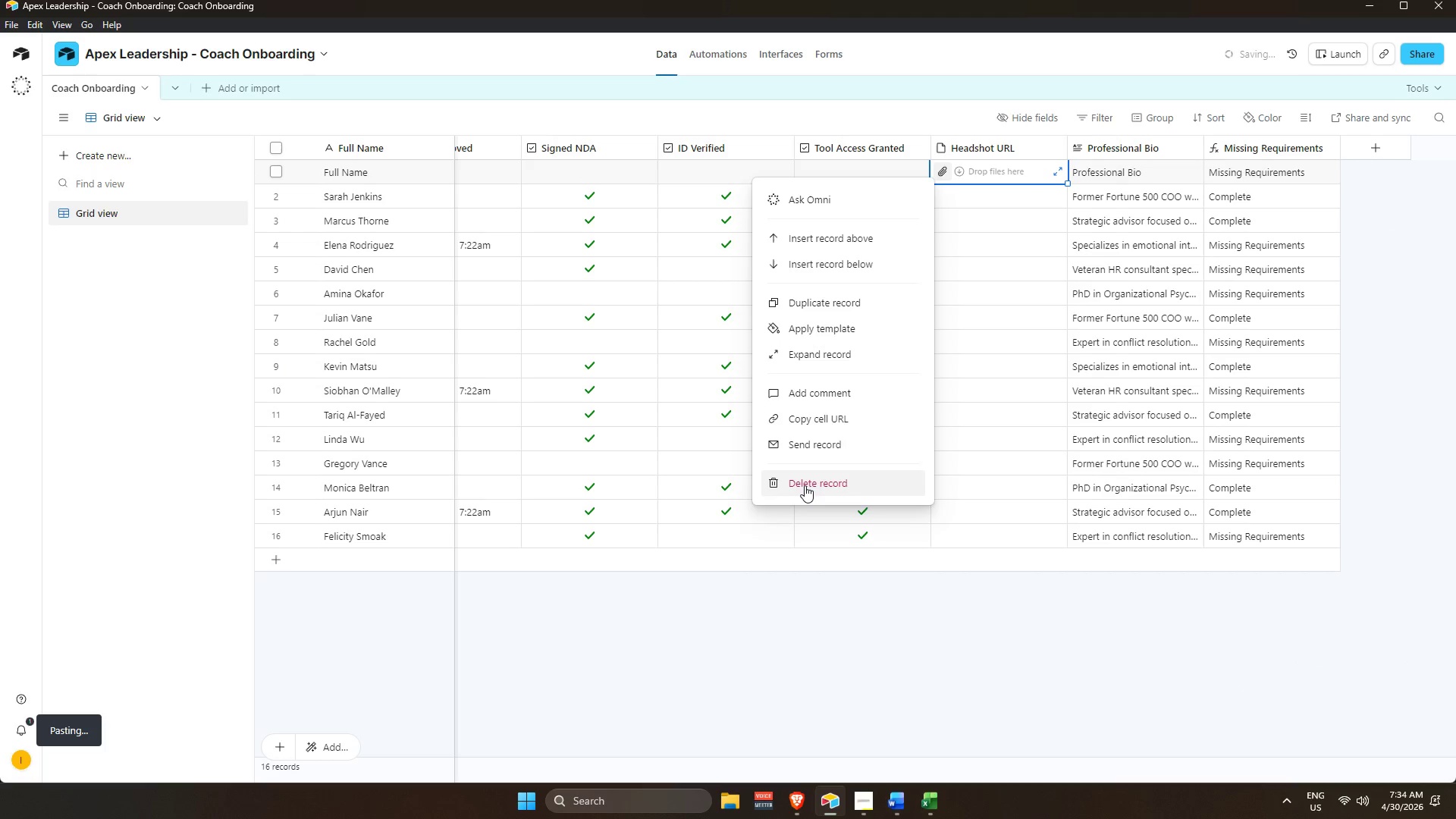 
left_click([1053, 668])
 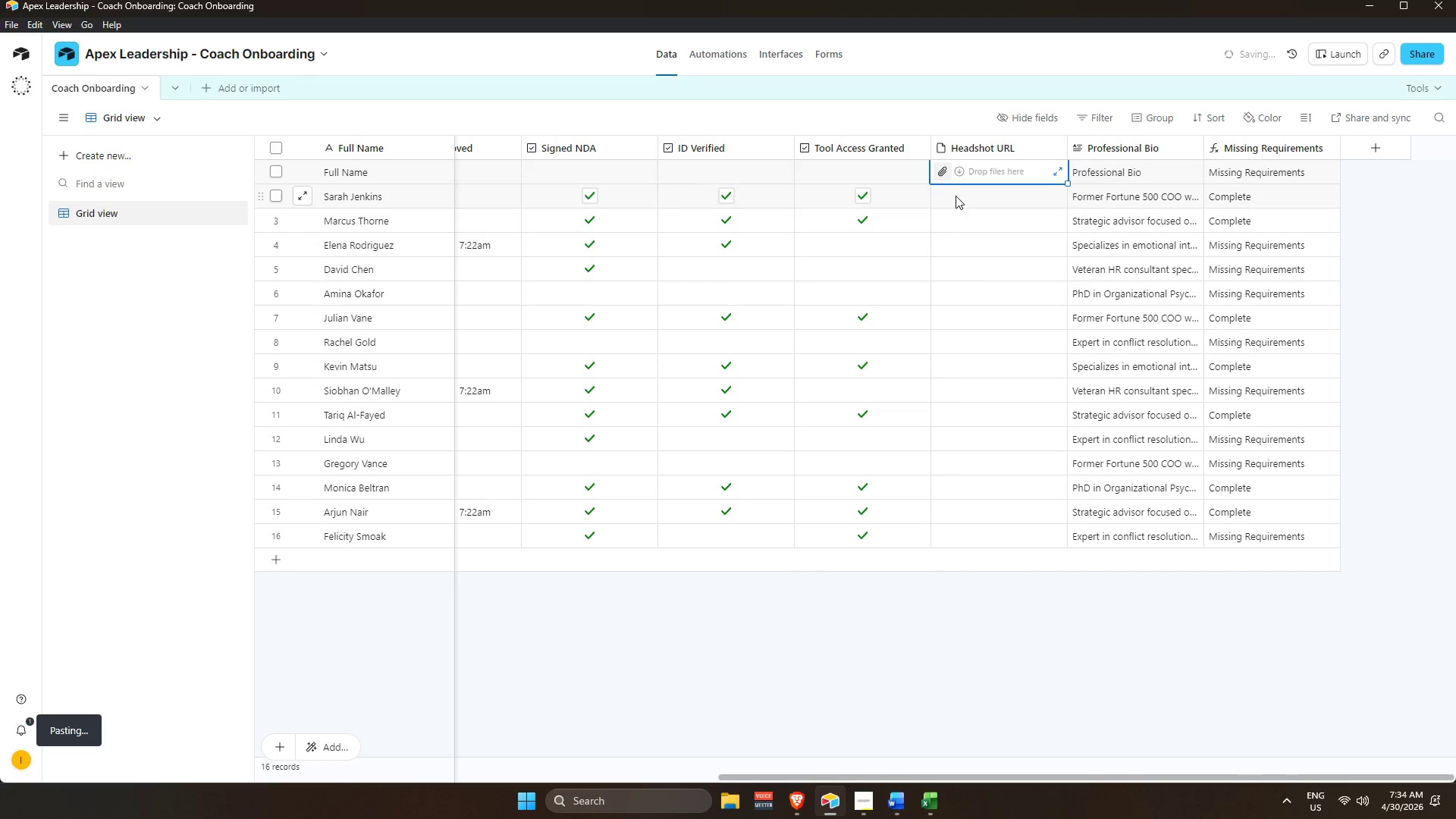 
left_click([946, 197])
 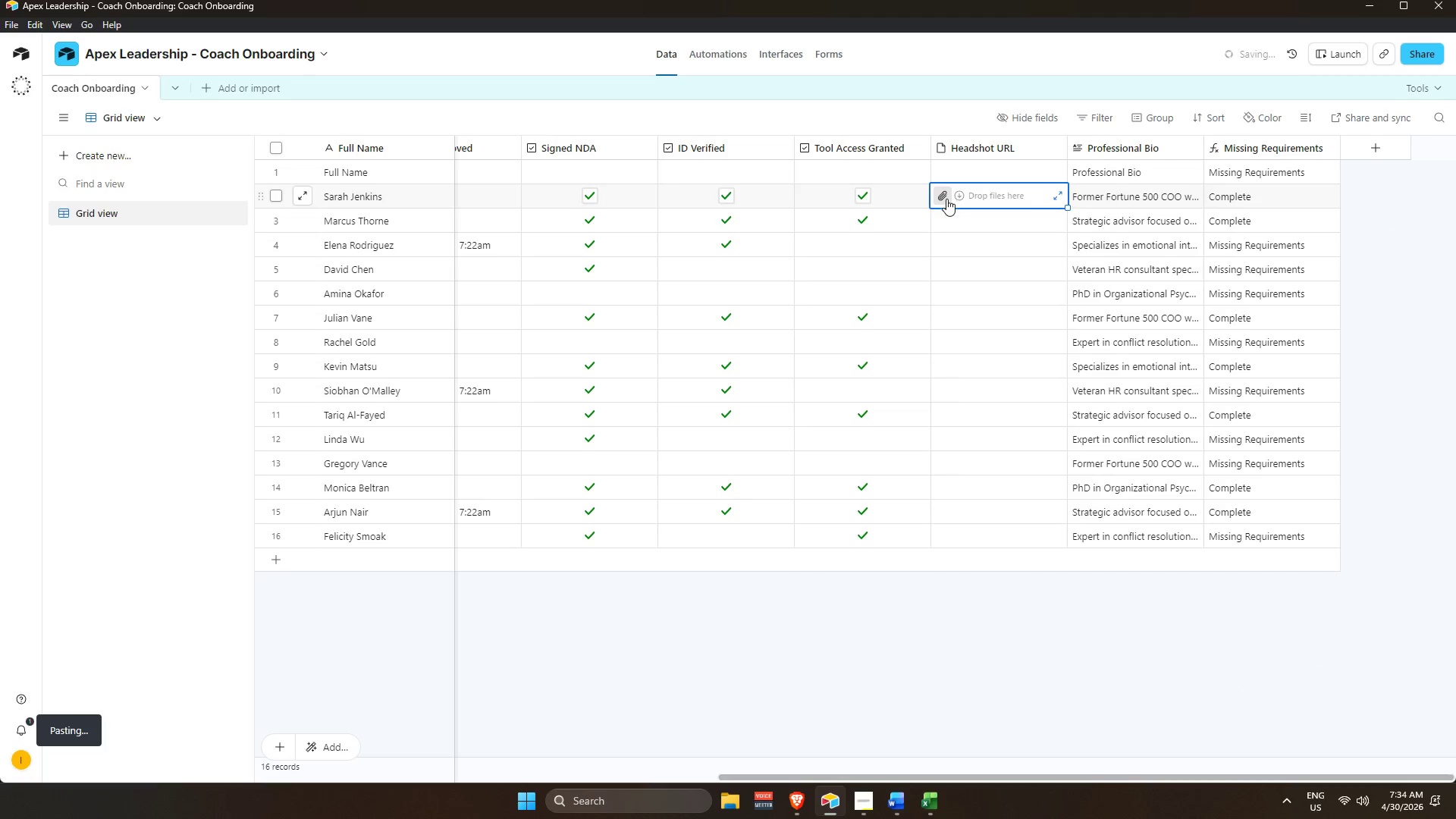 
key(Alt+Tab)
 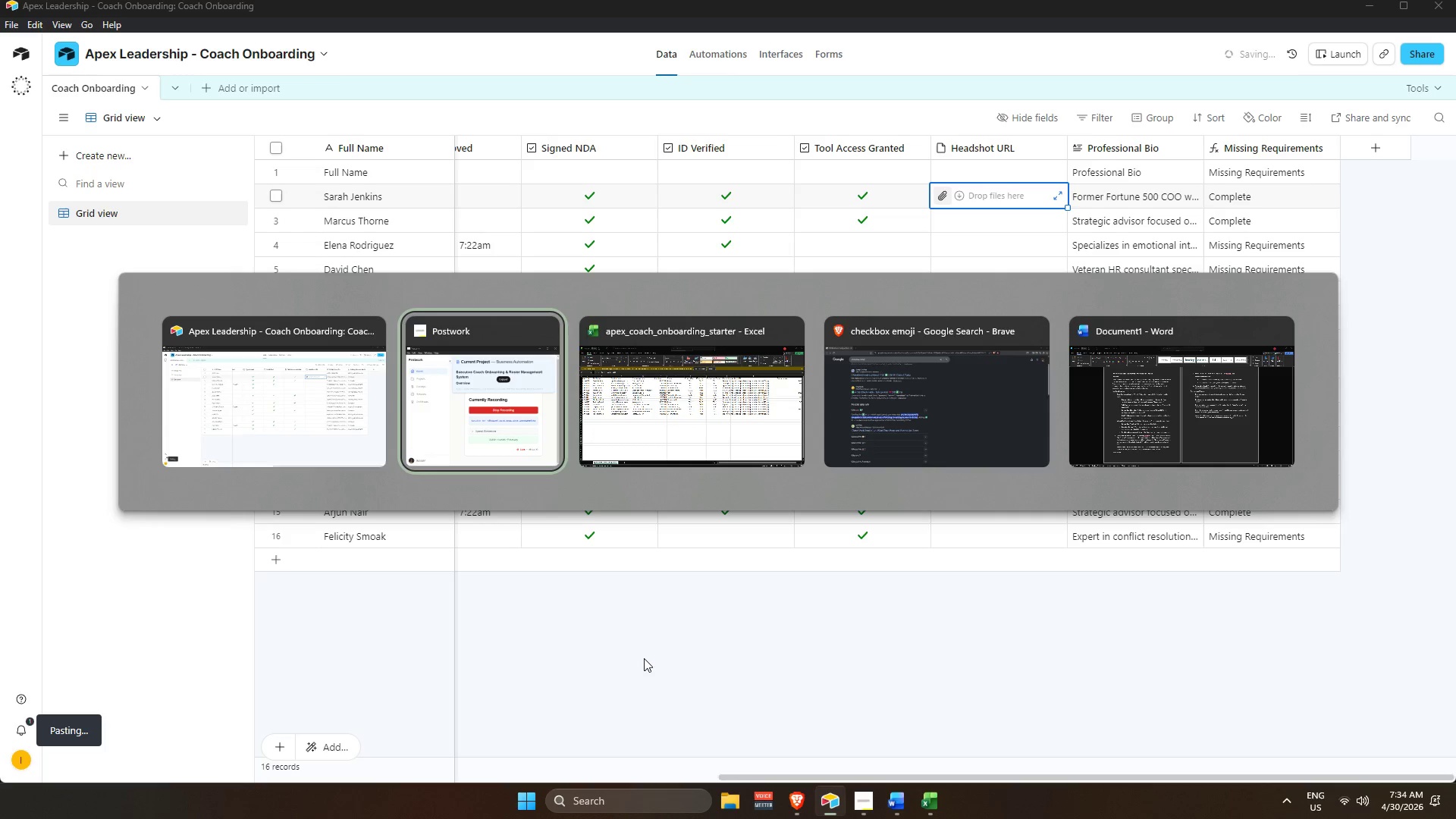 
key(Alt+Tab)
 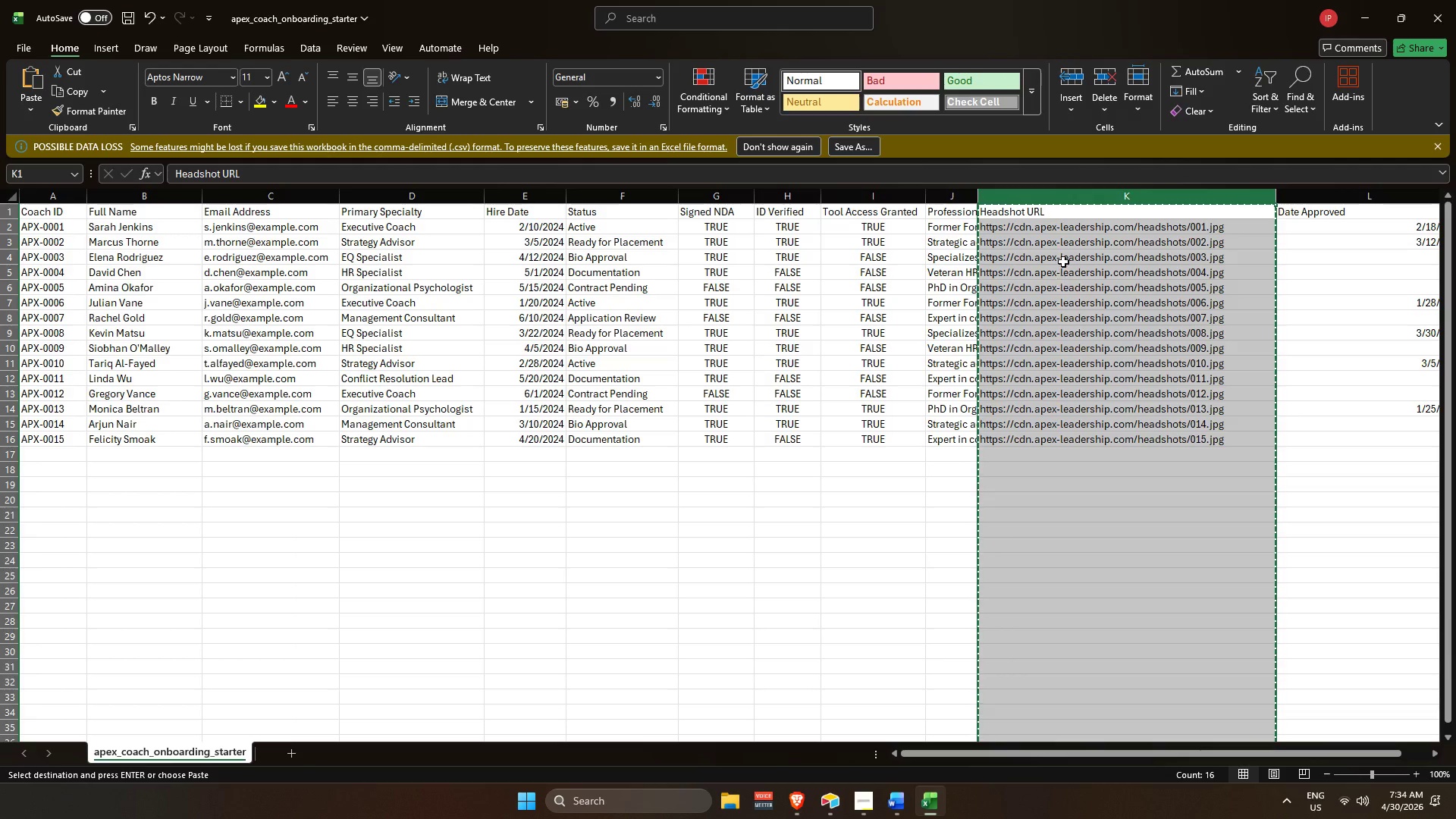 
left_click([1060, 231])
 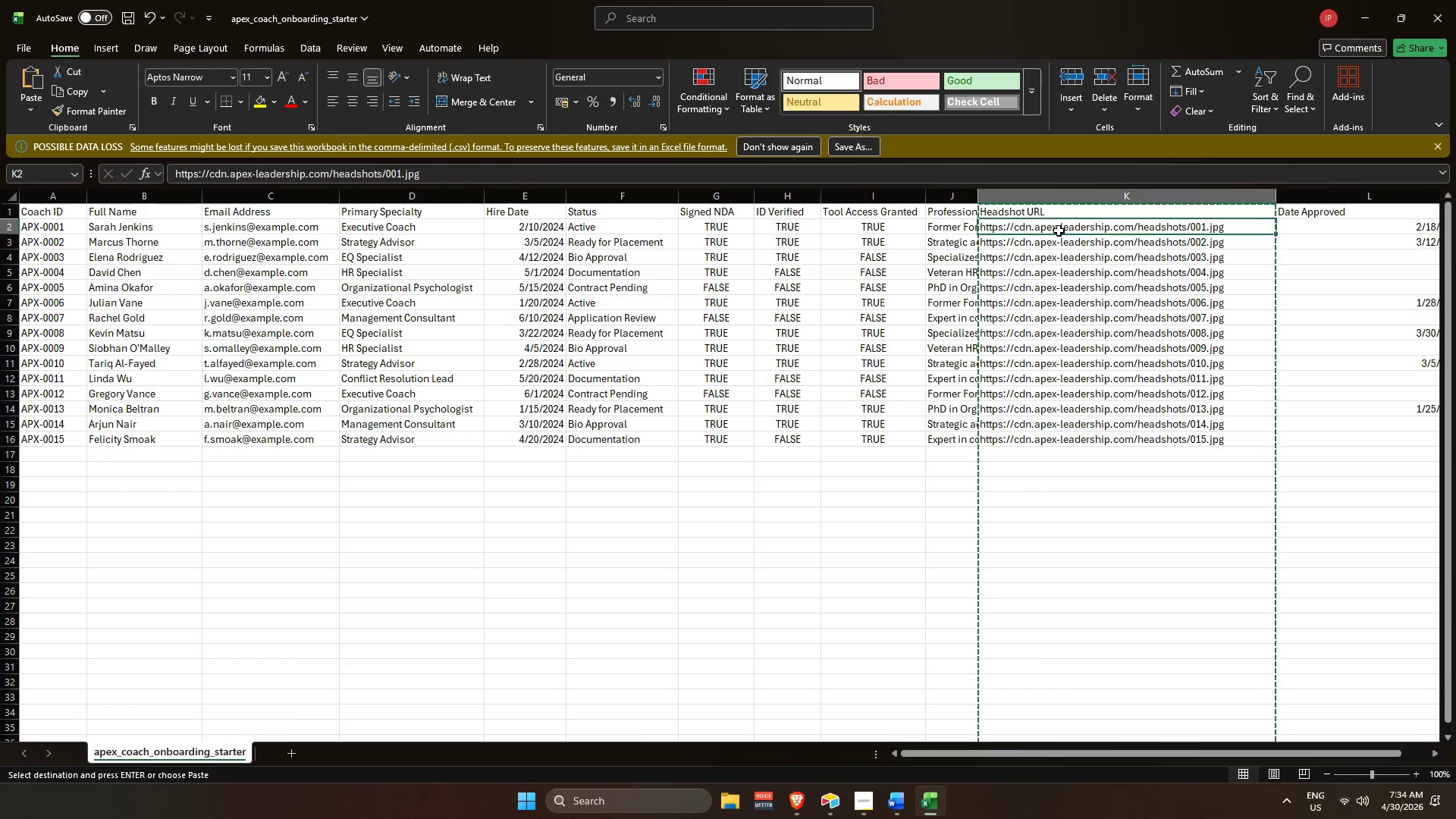 
key(Control+C)
 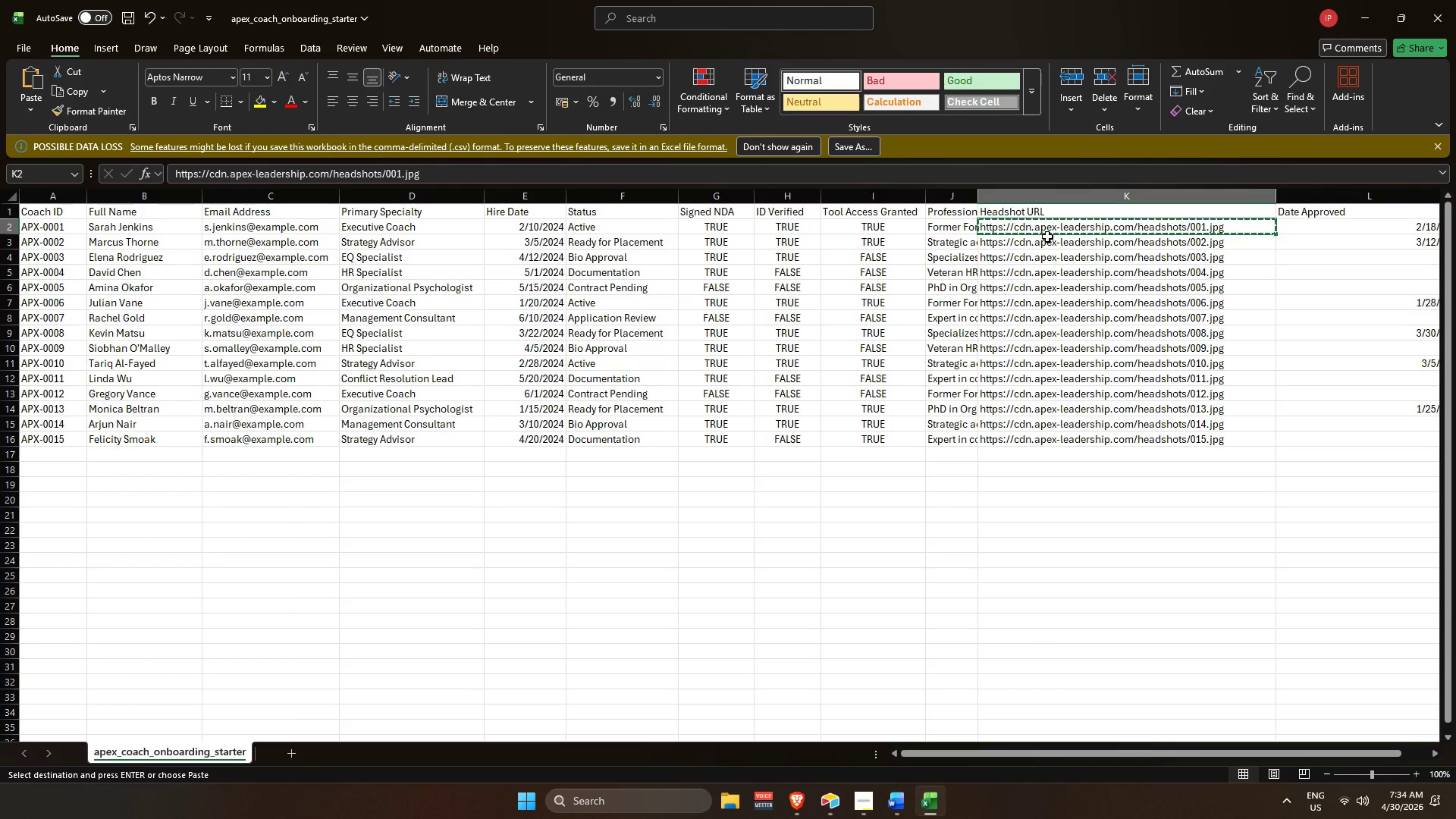 
key(Alt+AltLeft)
 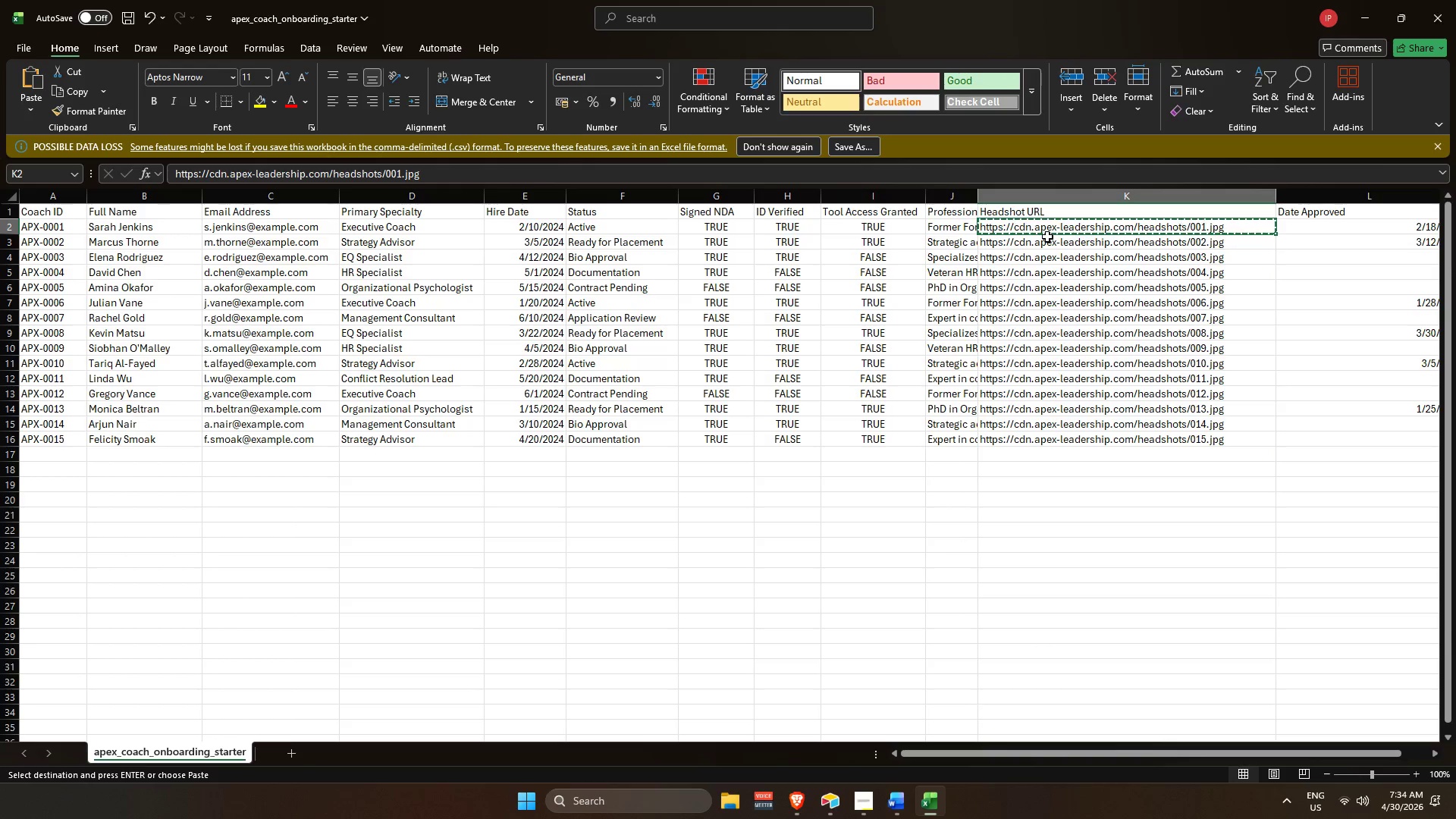 
key(Alt+Tab)
 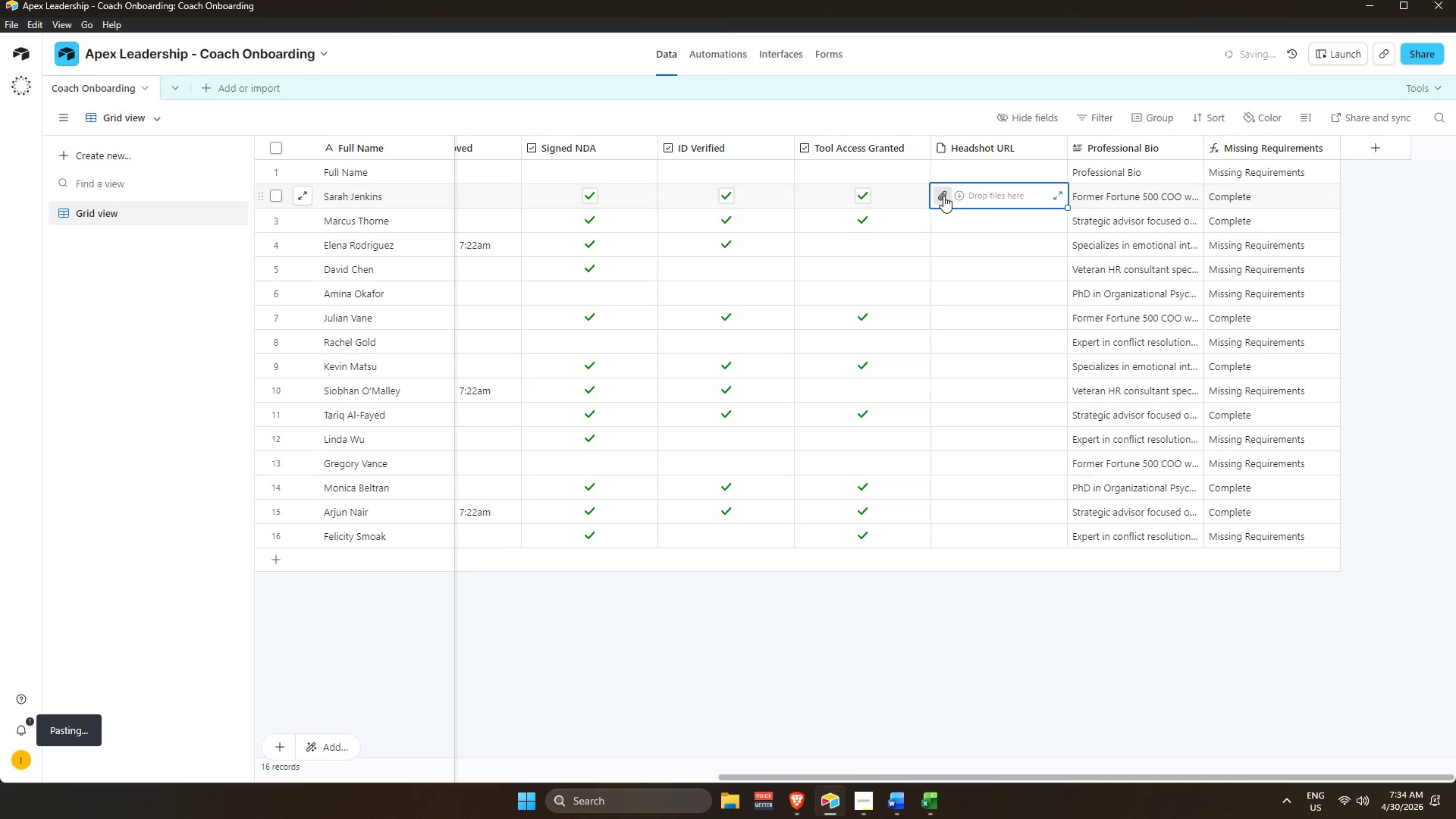 
key(Control+V)
 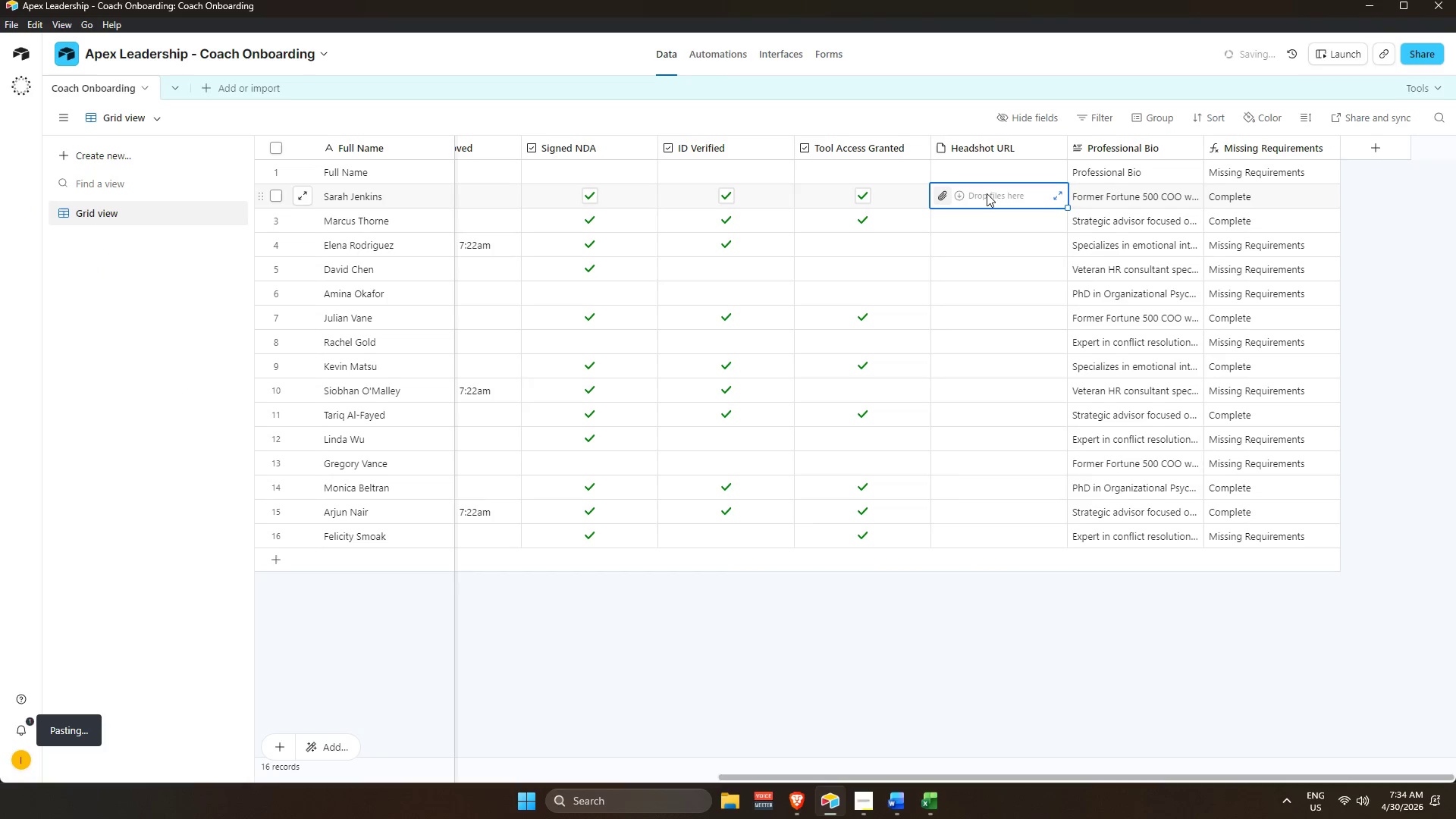 
double_click([987, 193])
 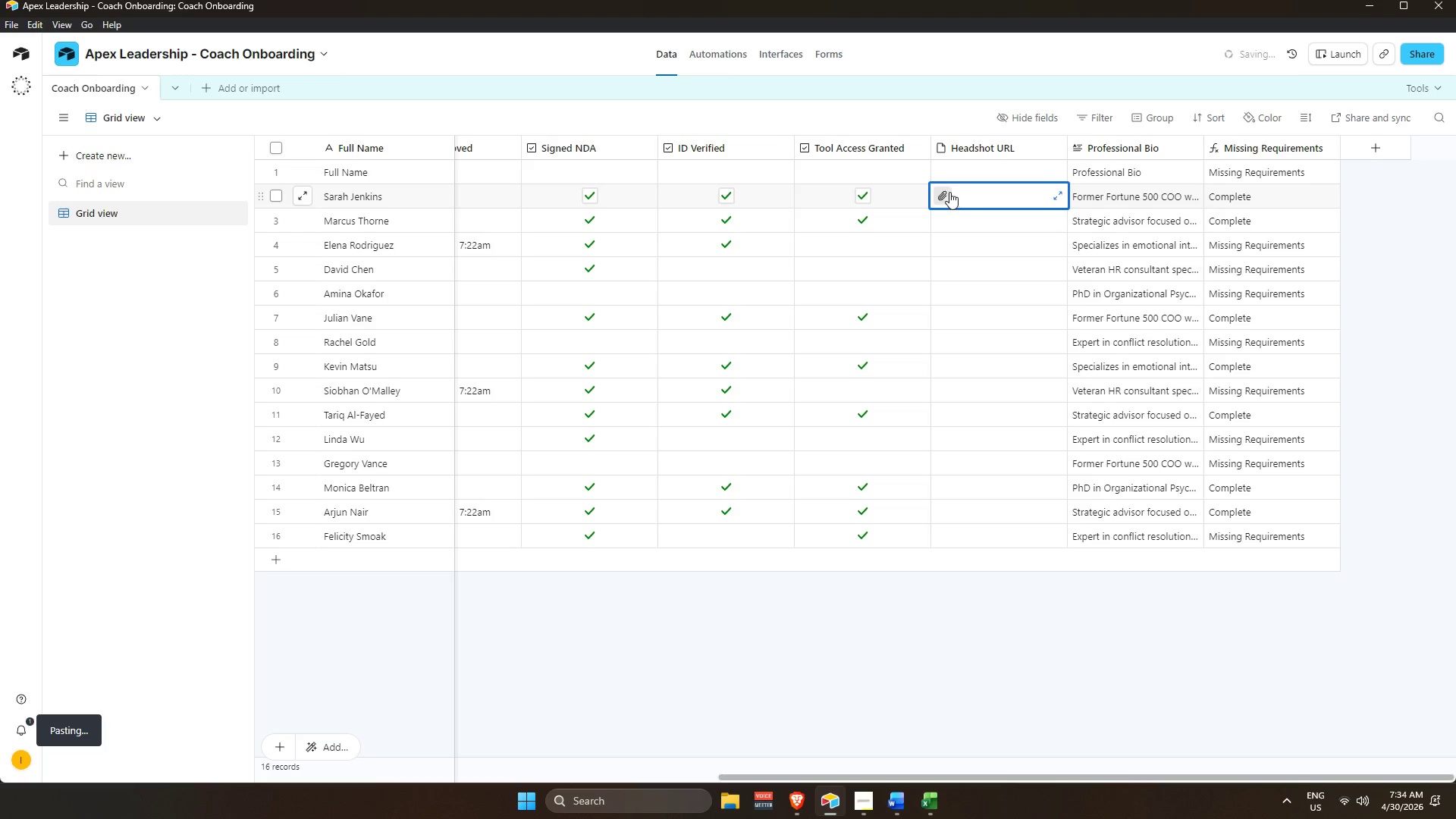 
left_click([940, 191])
 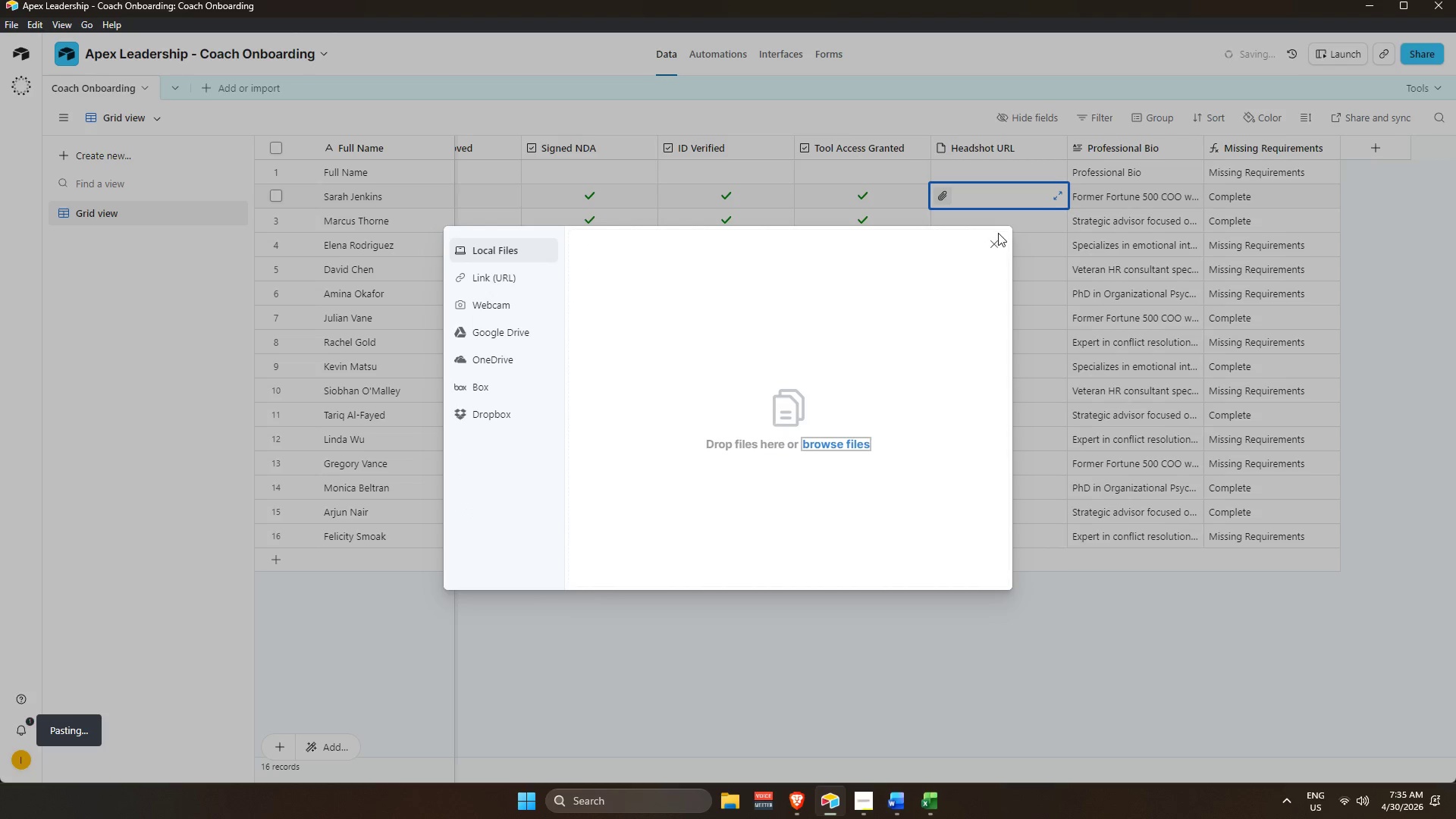 
left_click([995, 241])
 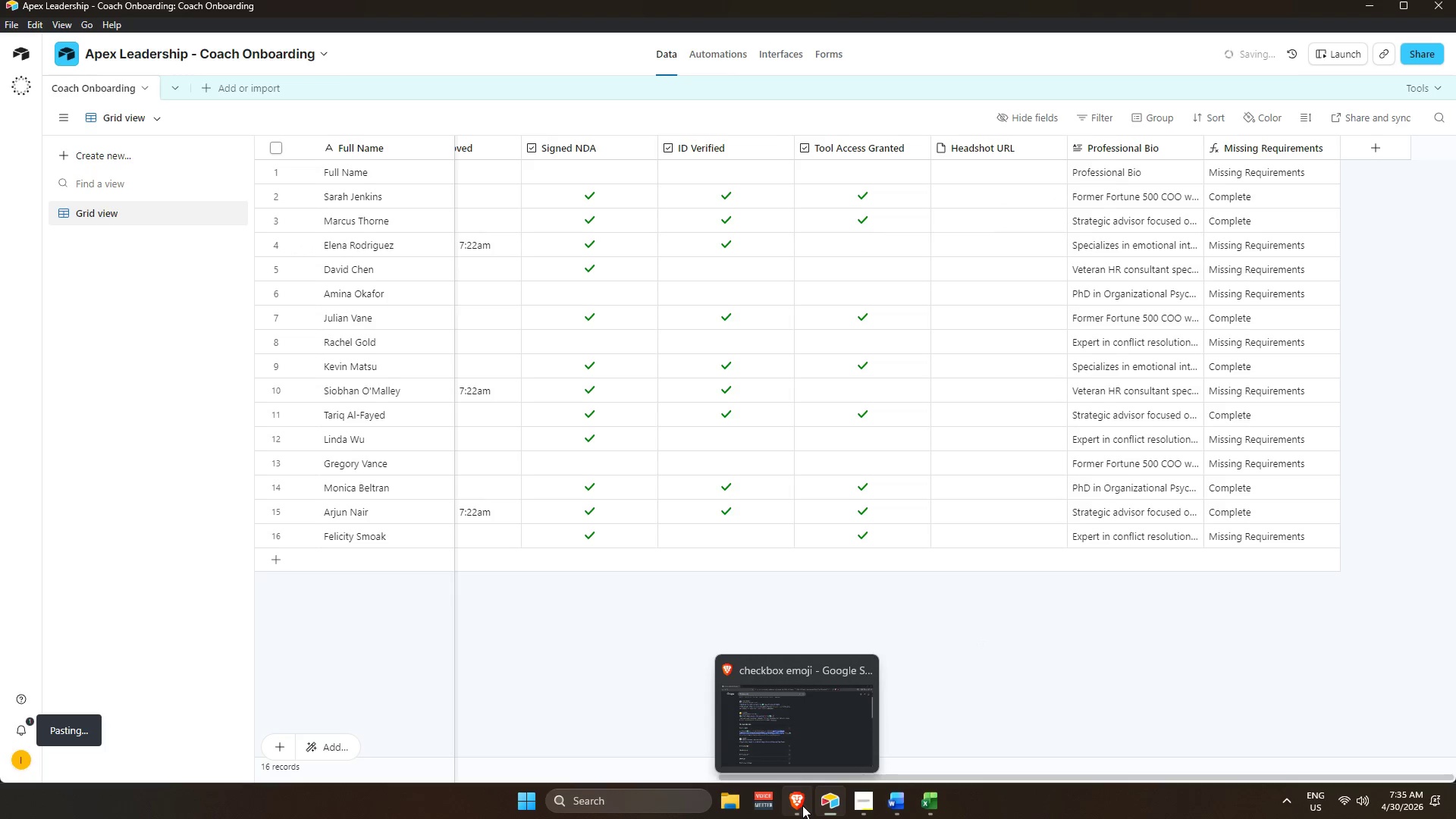 
left_click([802, 805])
 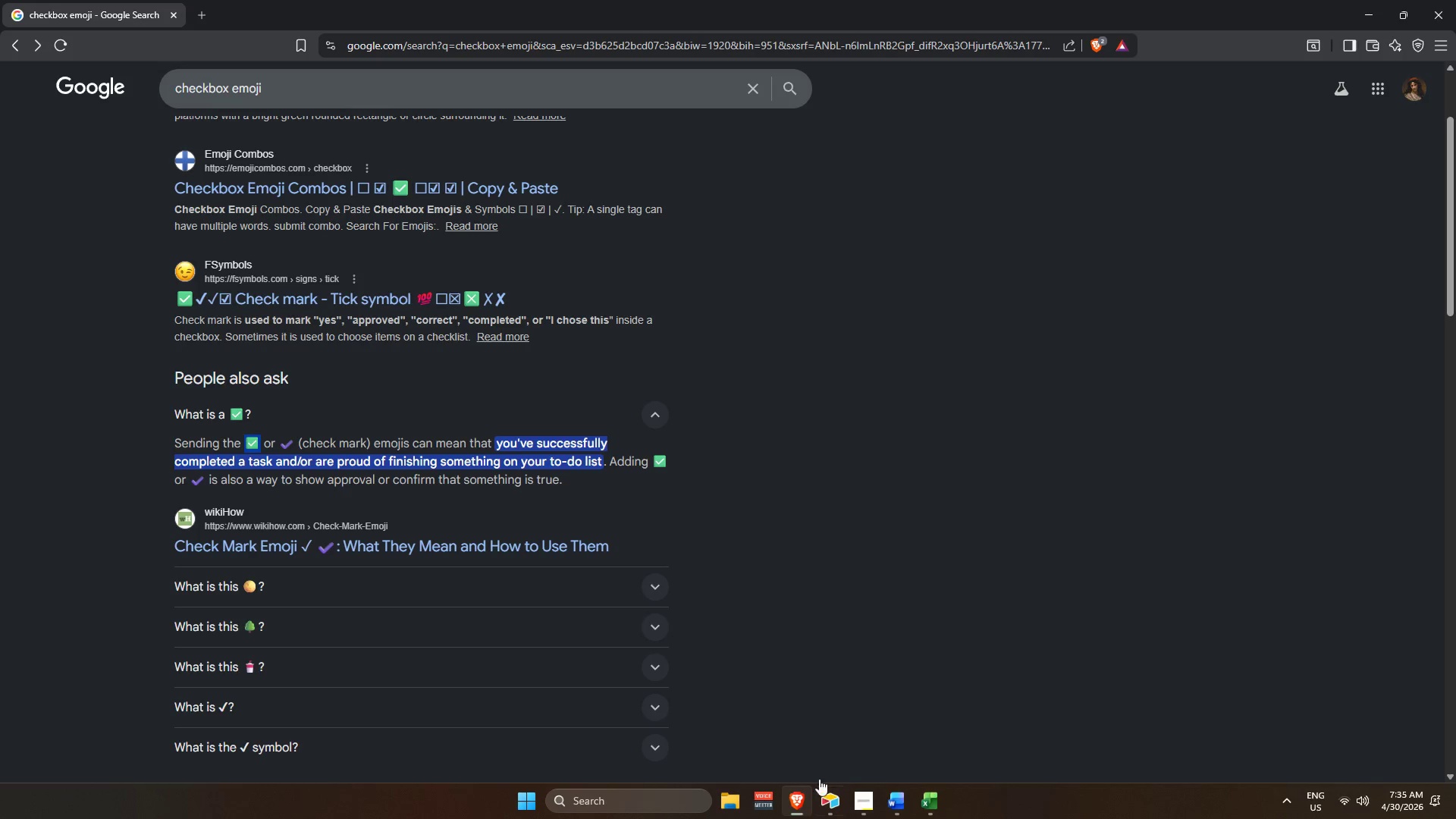 
key(Alt+AltLeft)
 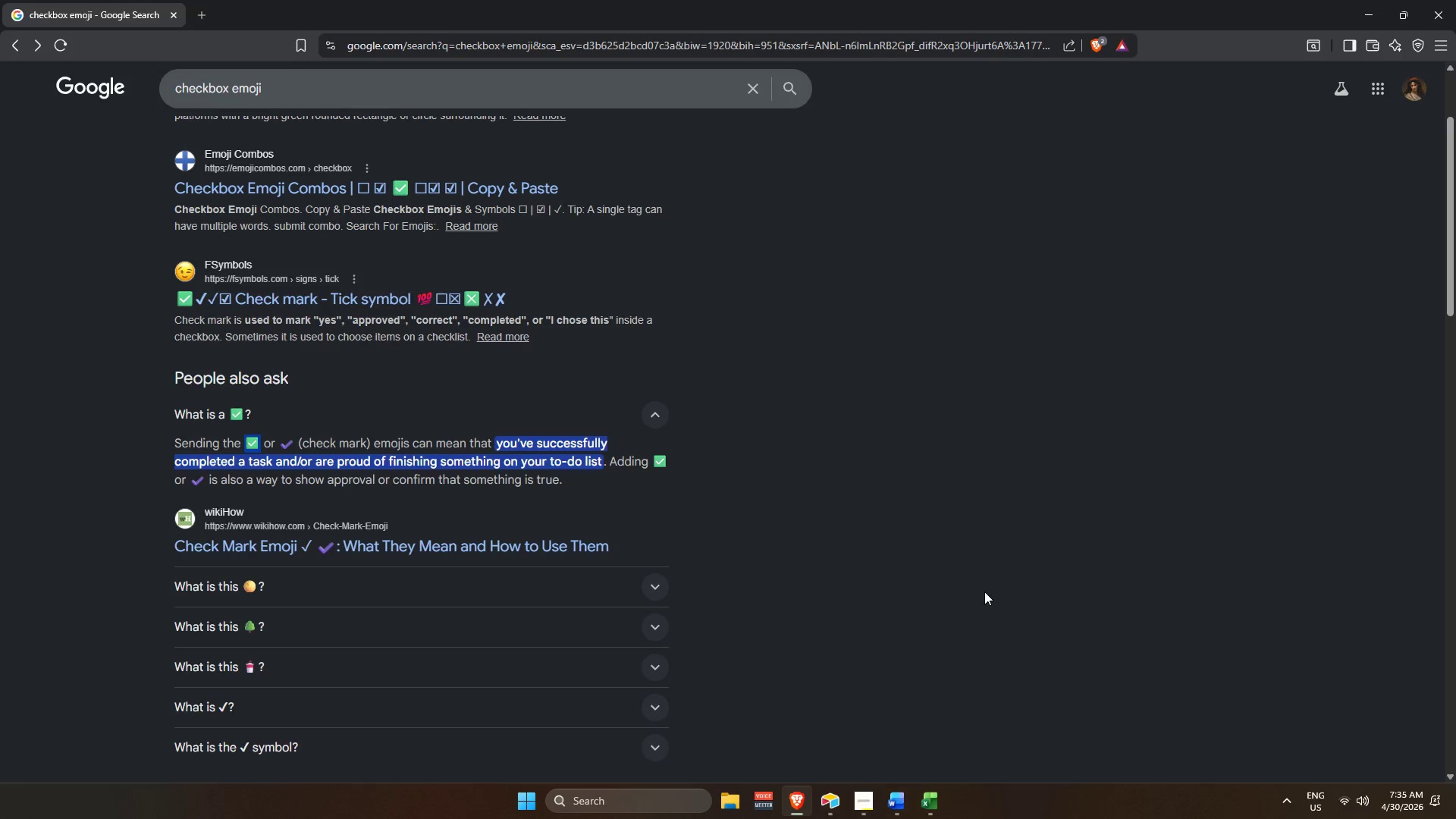 
key(Alt+Tab)
 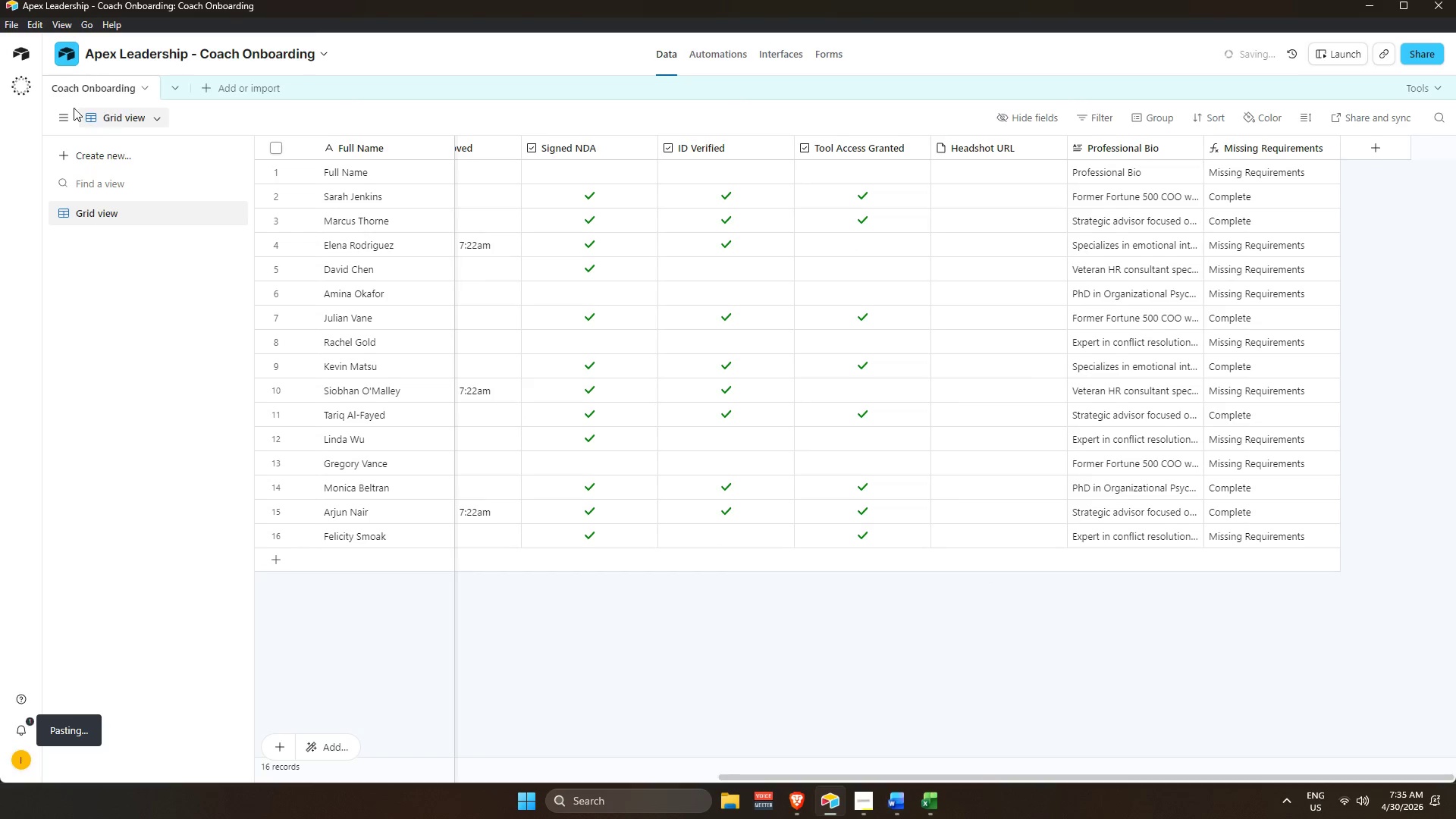 
left_click([22, 60])
 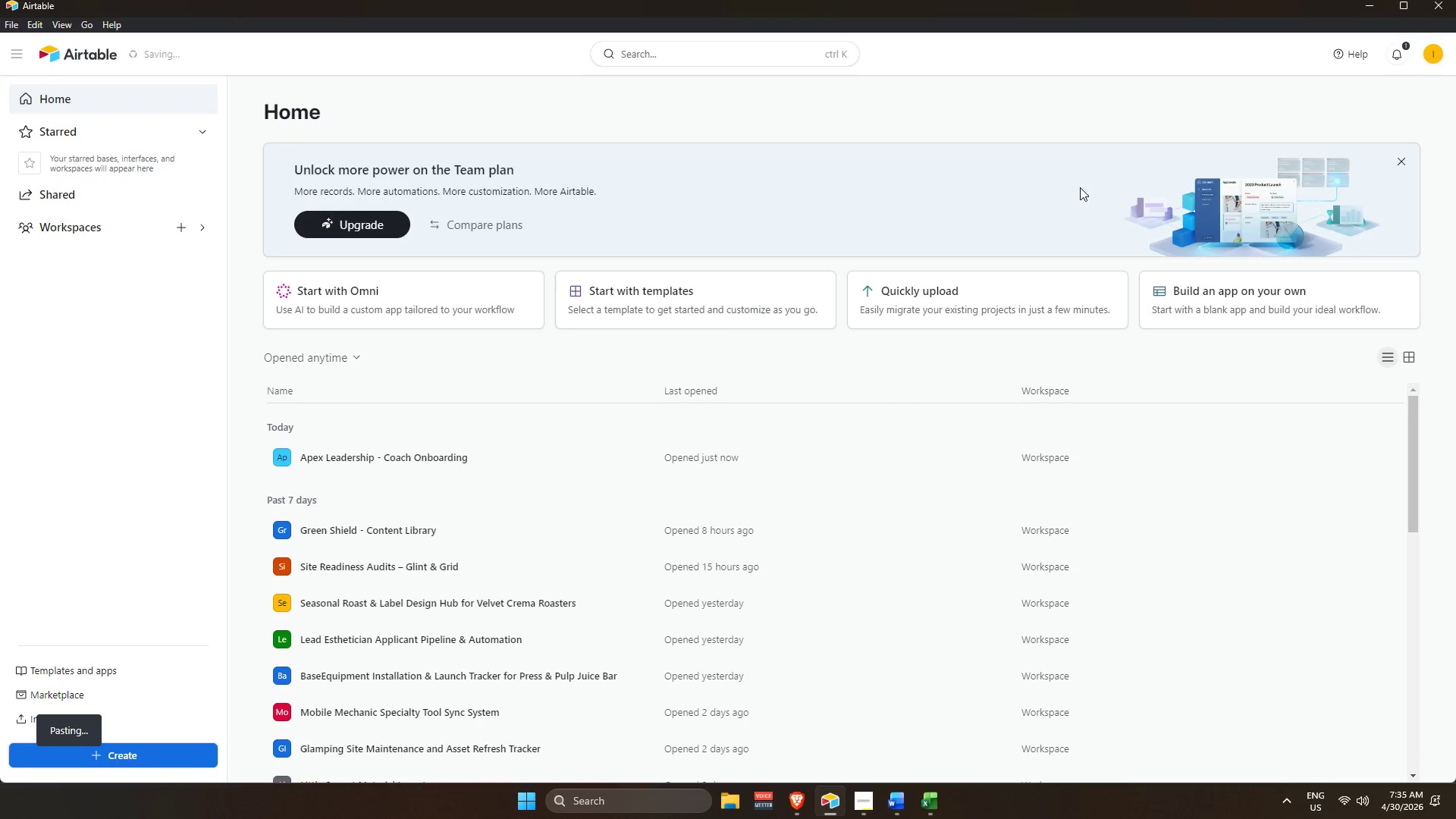 
scroll: coordinate [308, 504], scroll_direction: up, amount: 2.0
 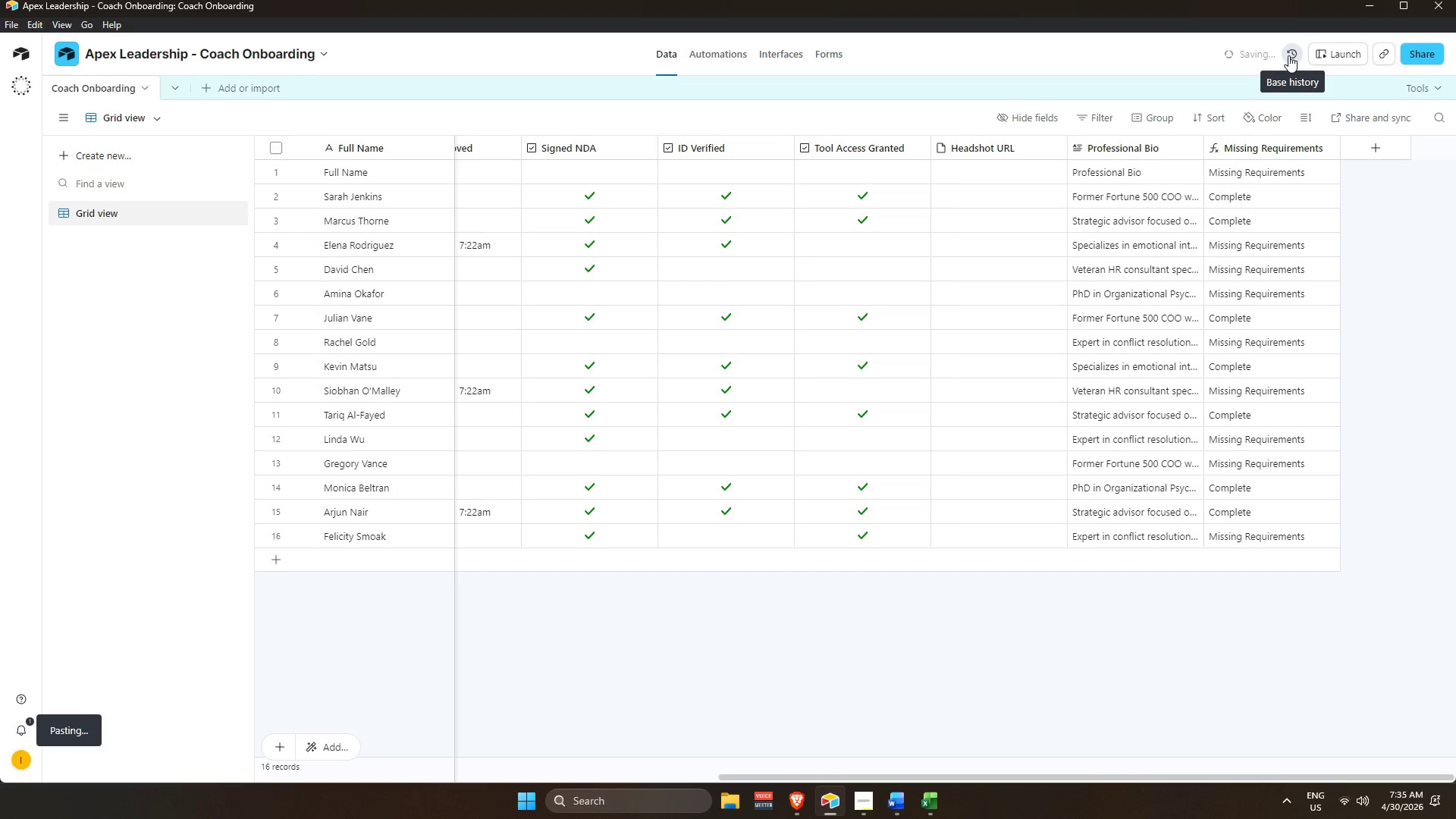 
wait(5.57)
 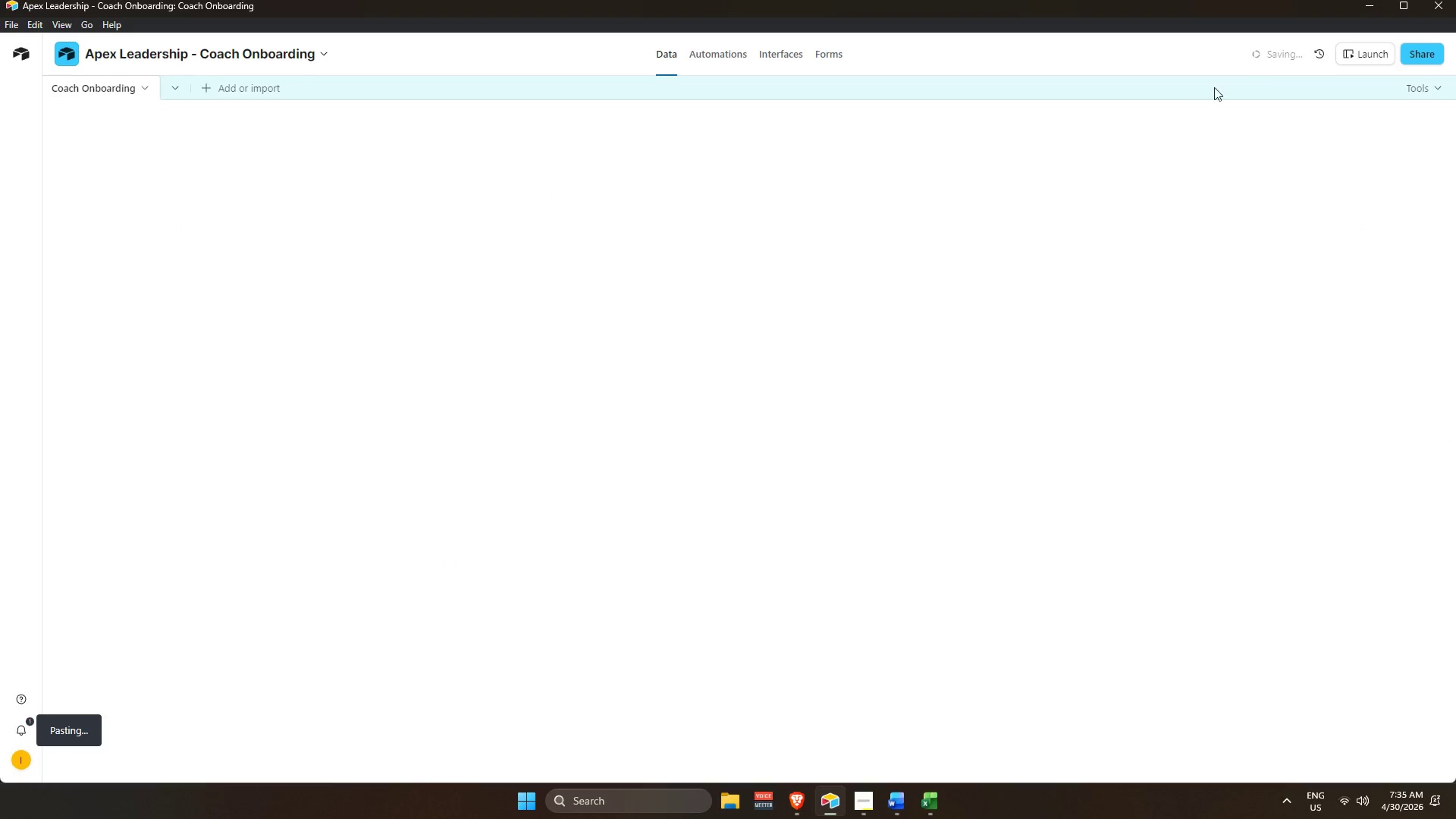 
left_click([1413, 56])
 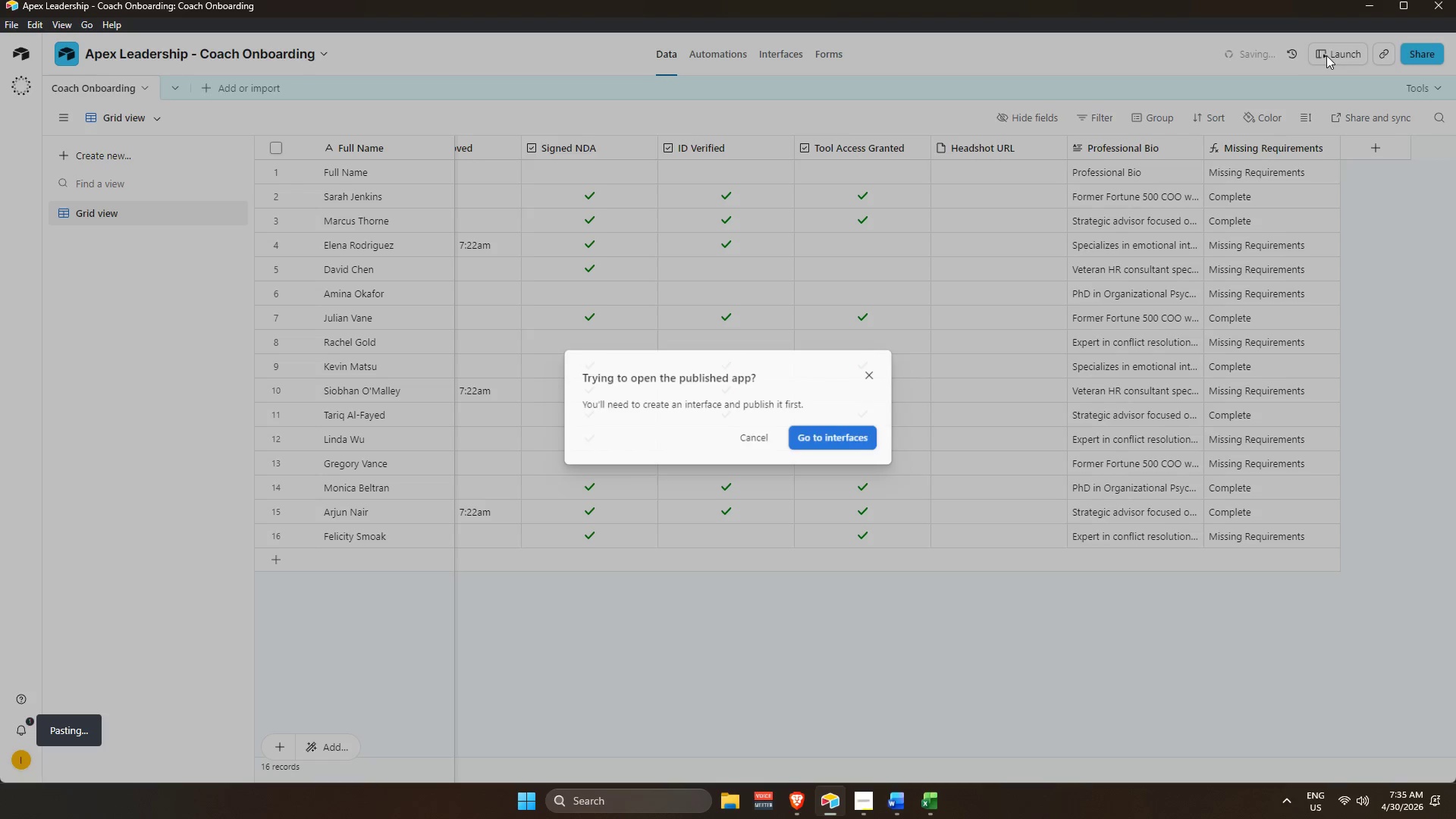 
left_click([830, 428])
 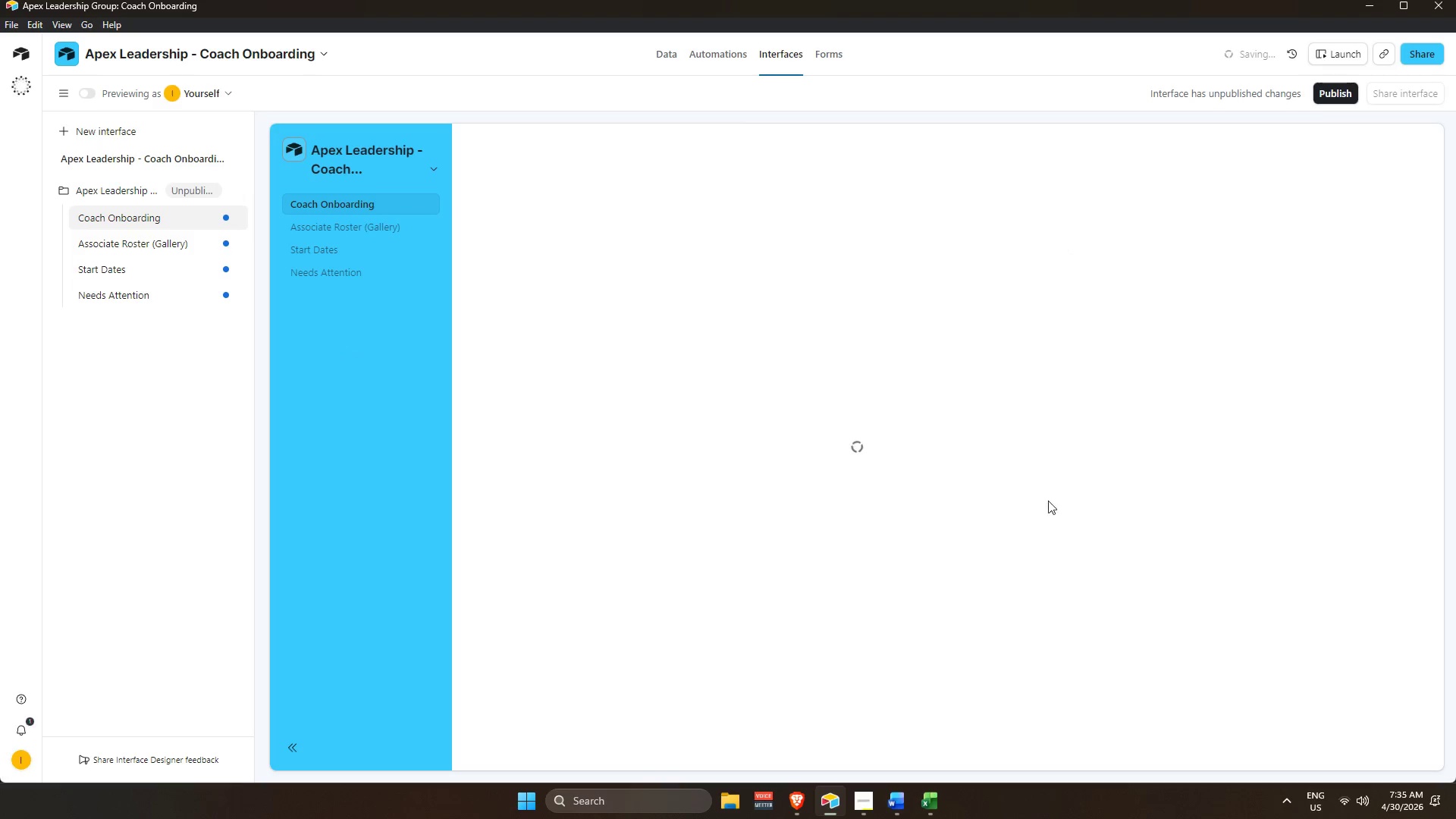 
wait(6.23)
 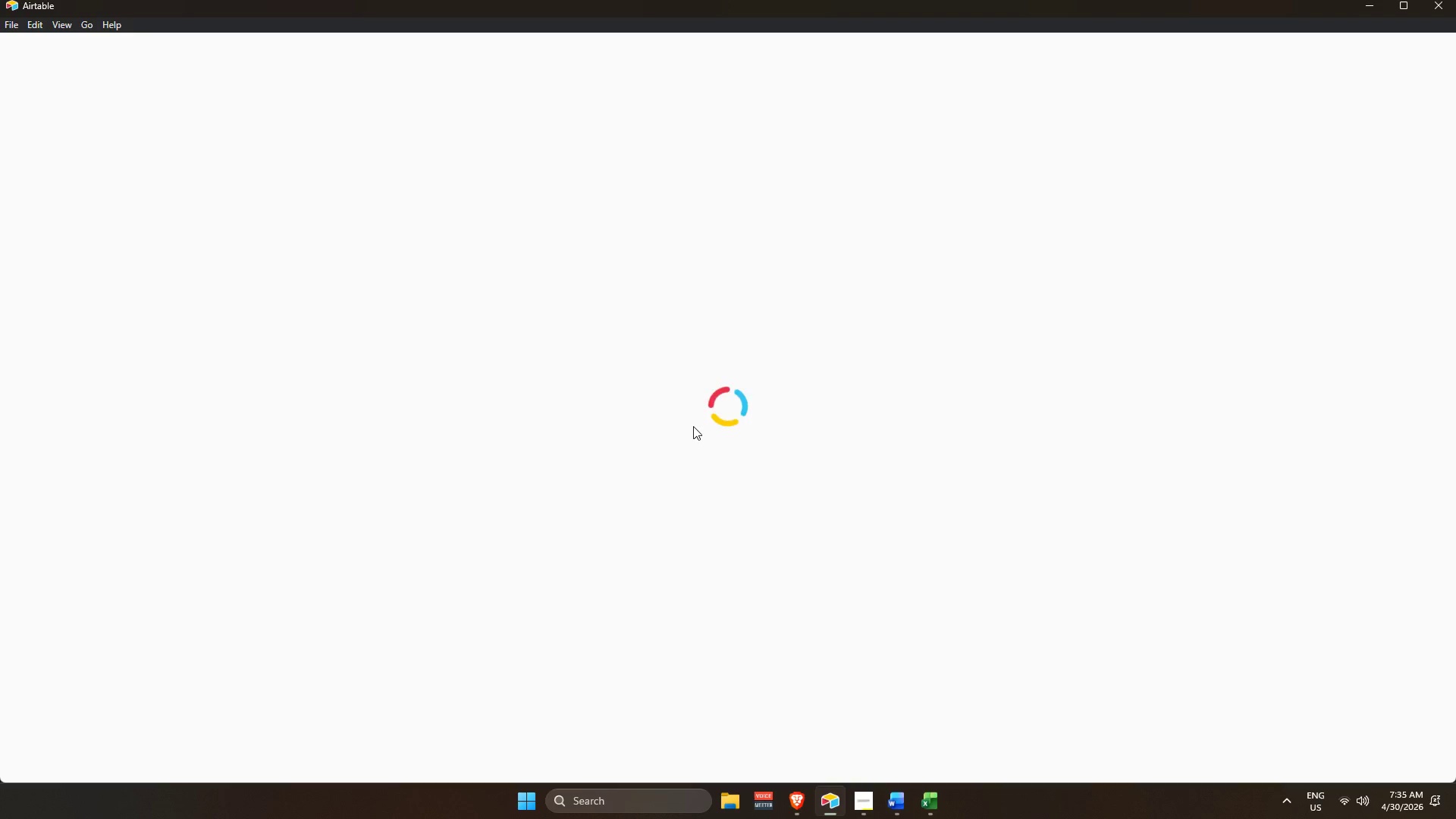 
left_click([1338, 89])
 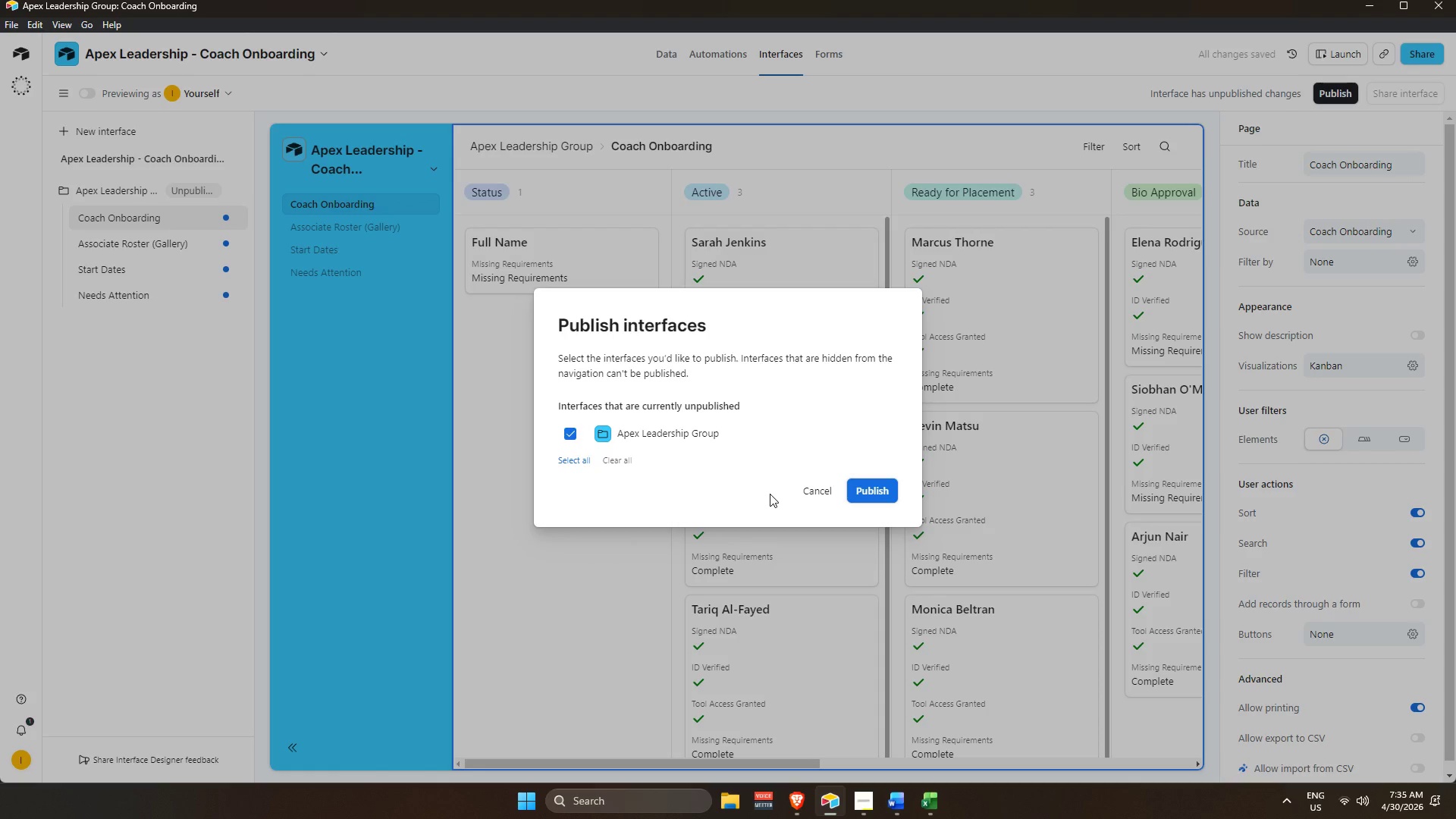 
left_click([568, 463])
 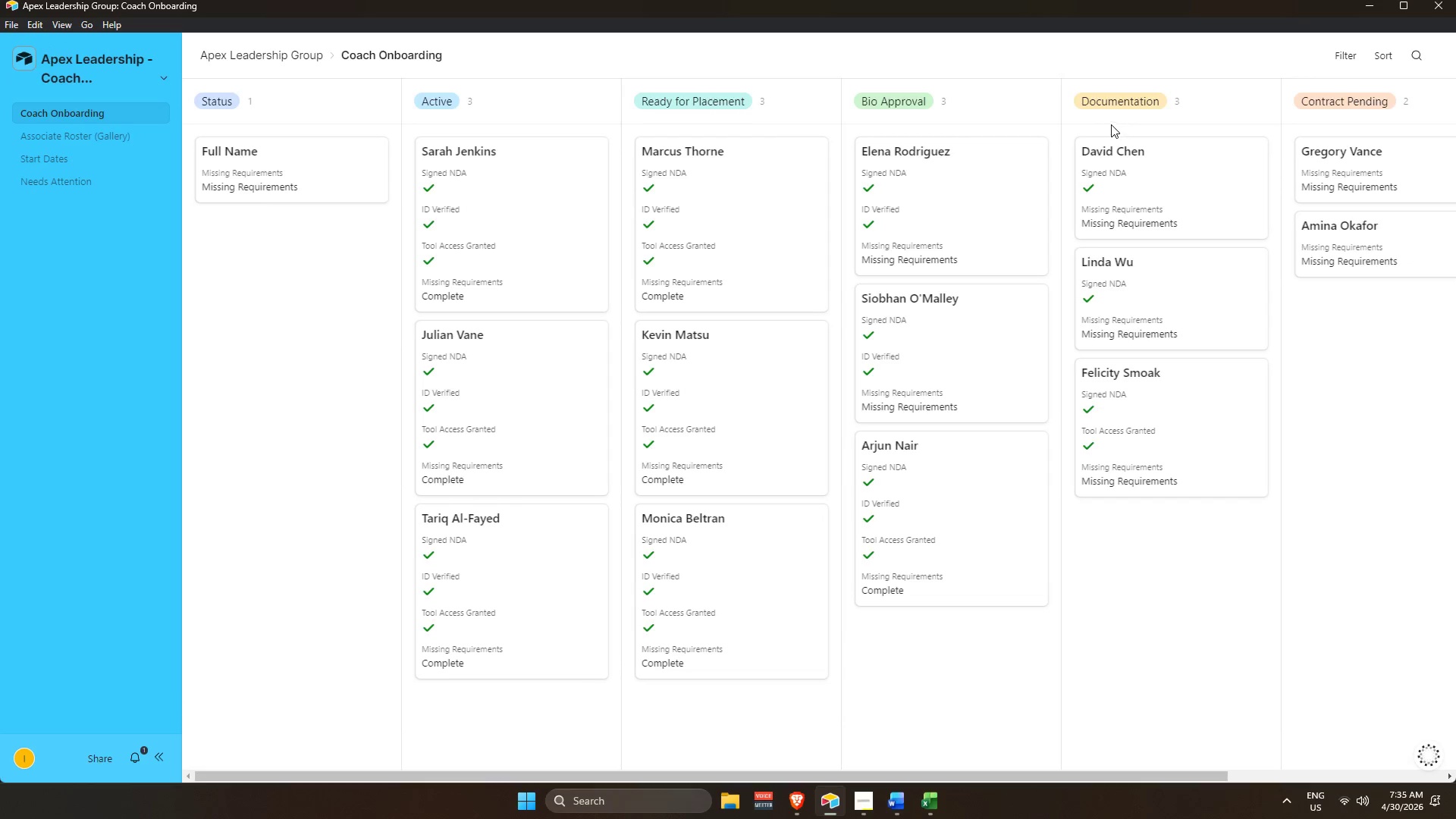 
left_click([58, 140])
 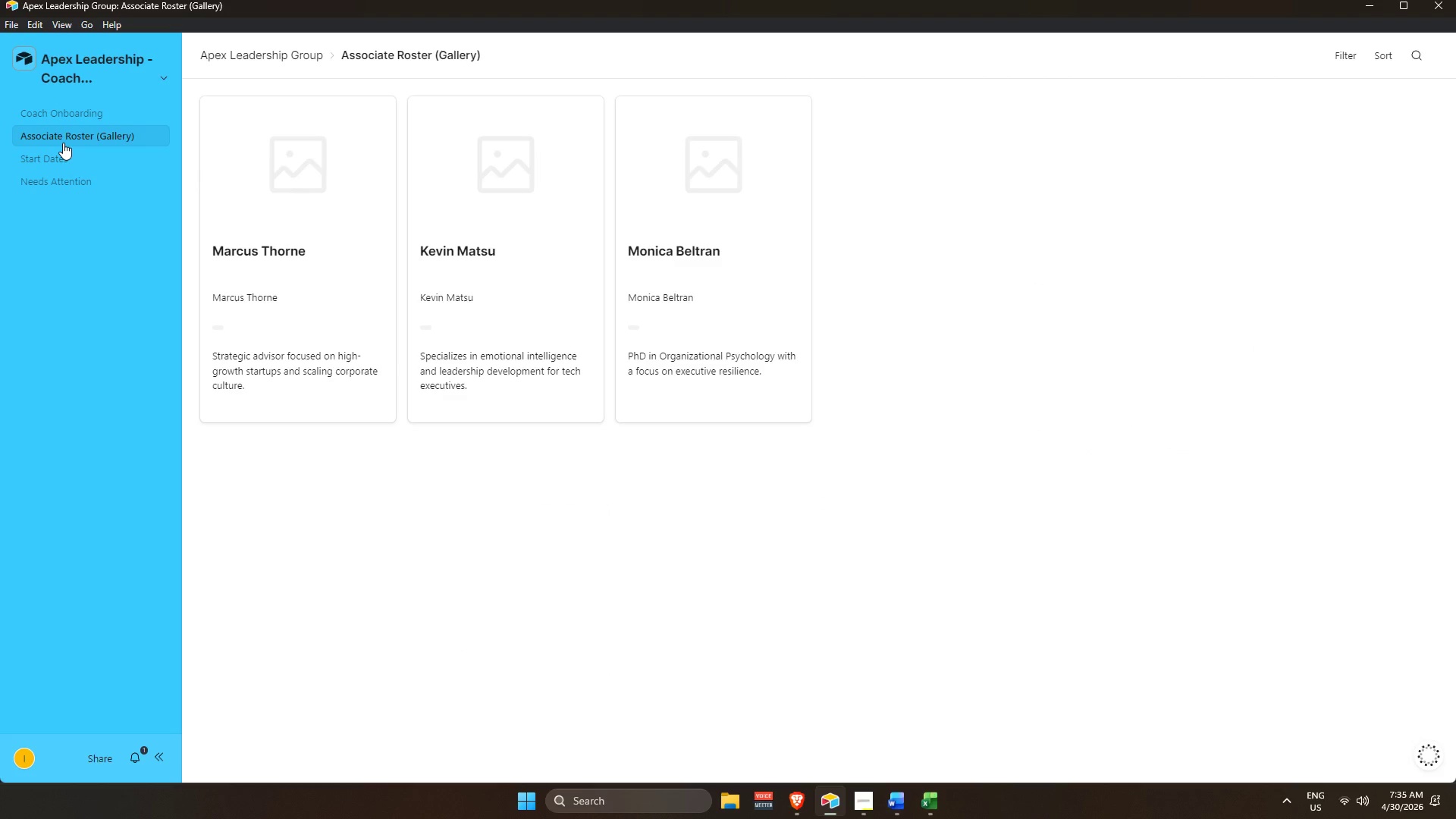 
left_click([74, 113])
 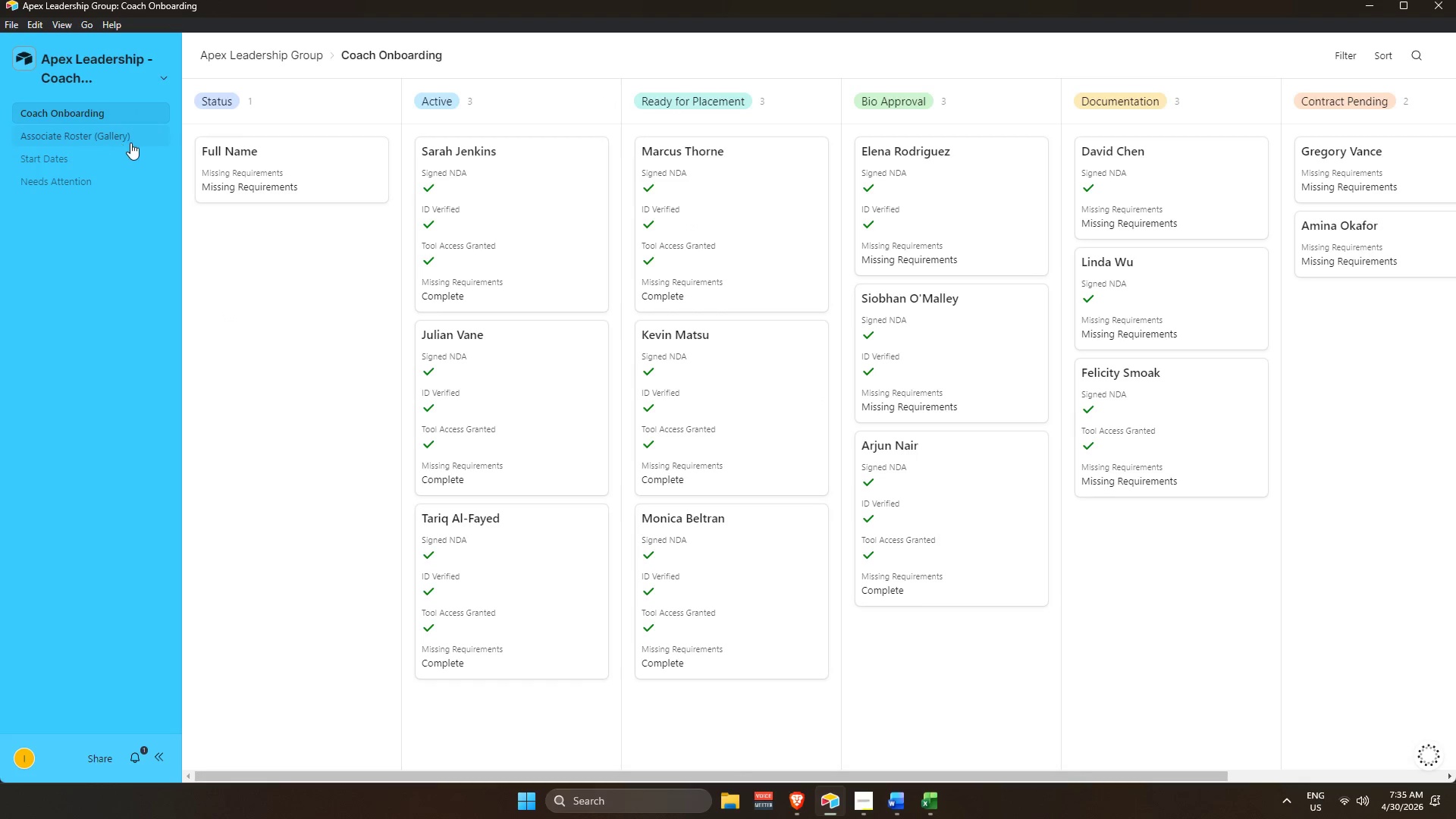 
left_click([127, 140])
 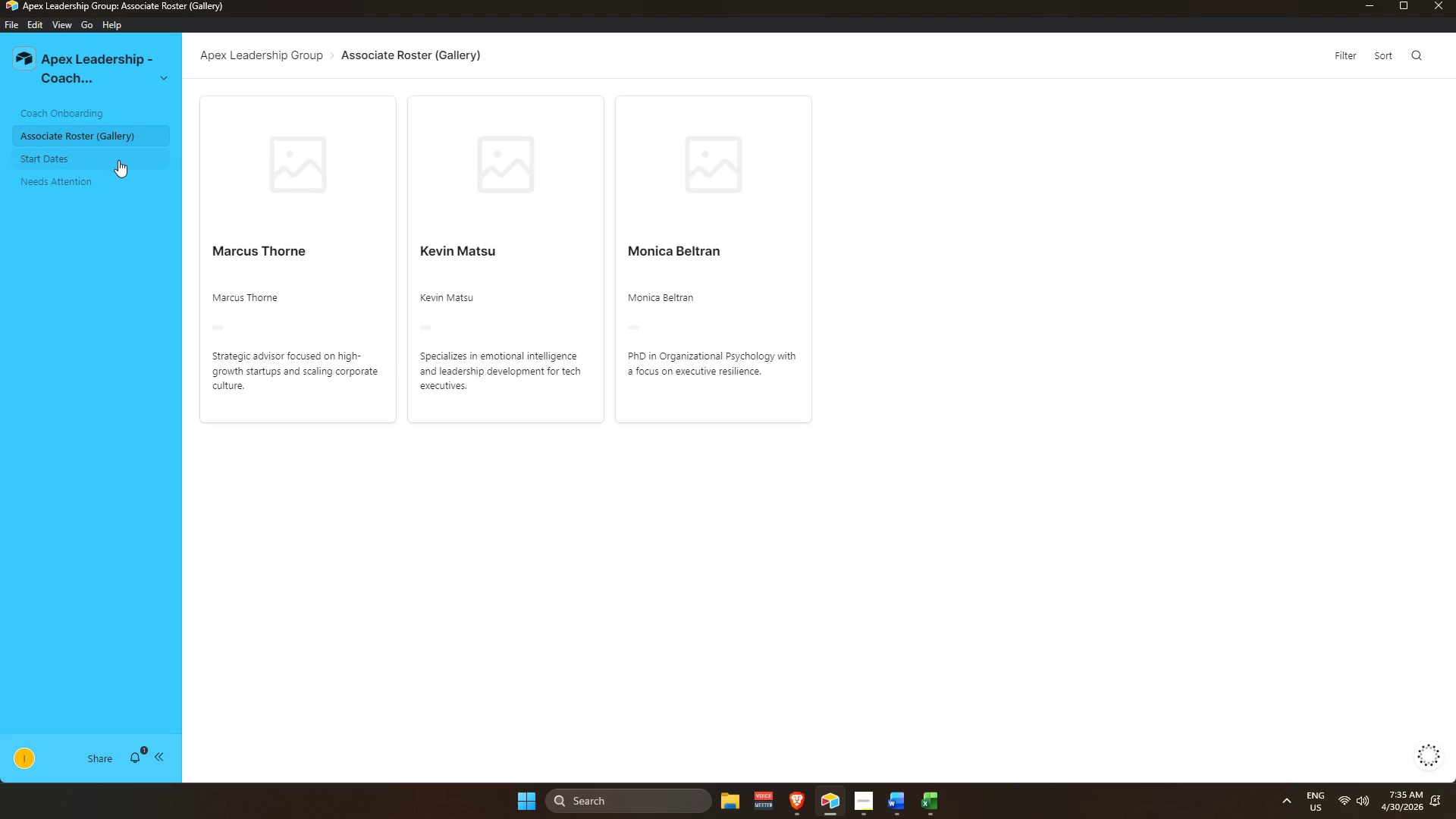 
left_click([112, 111])
 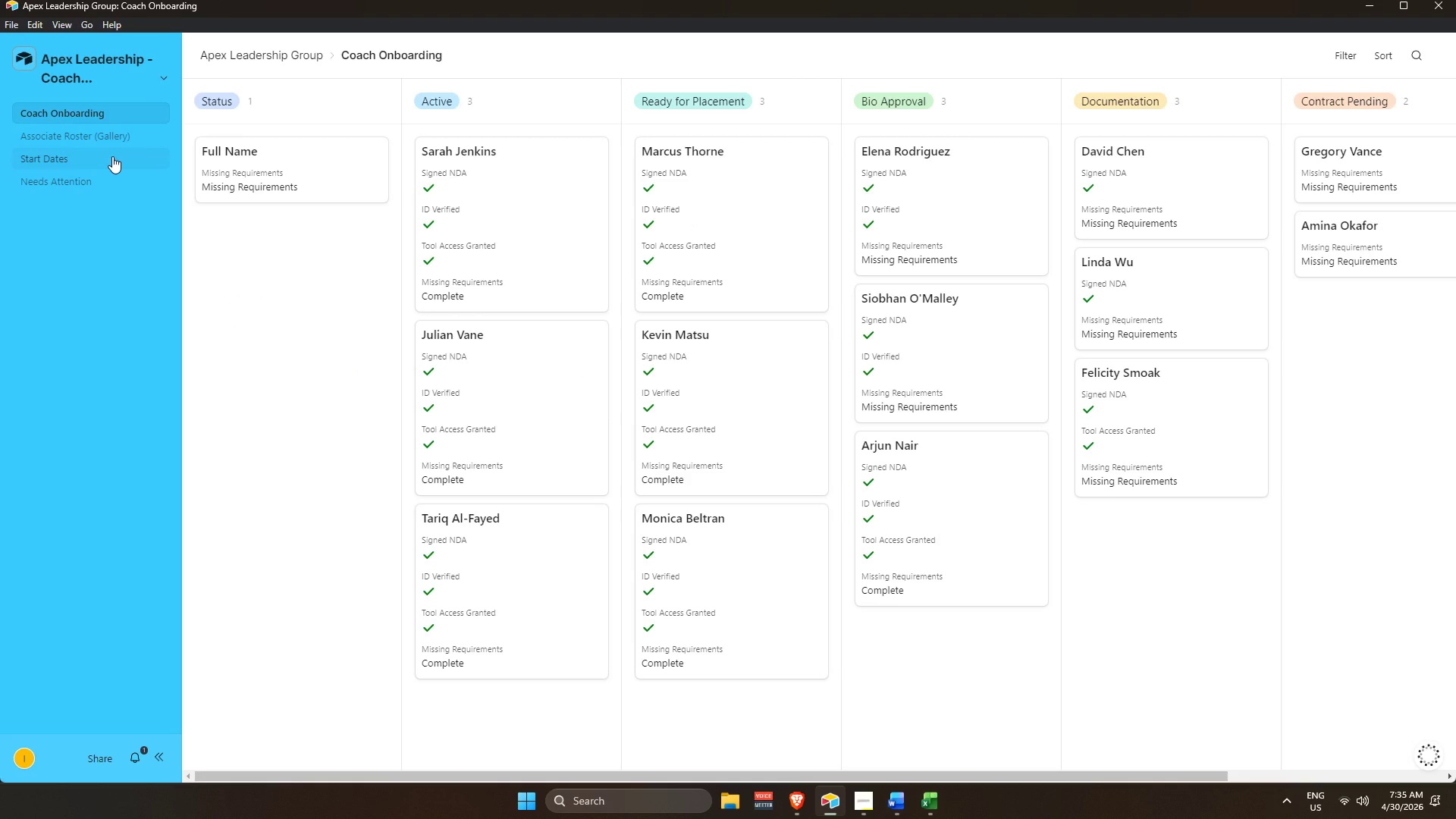 
left_click([112, 156])
 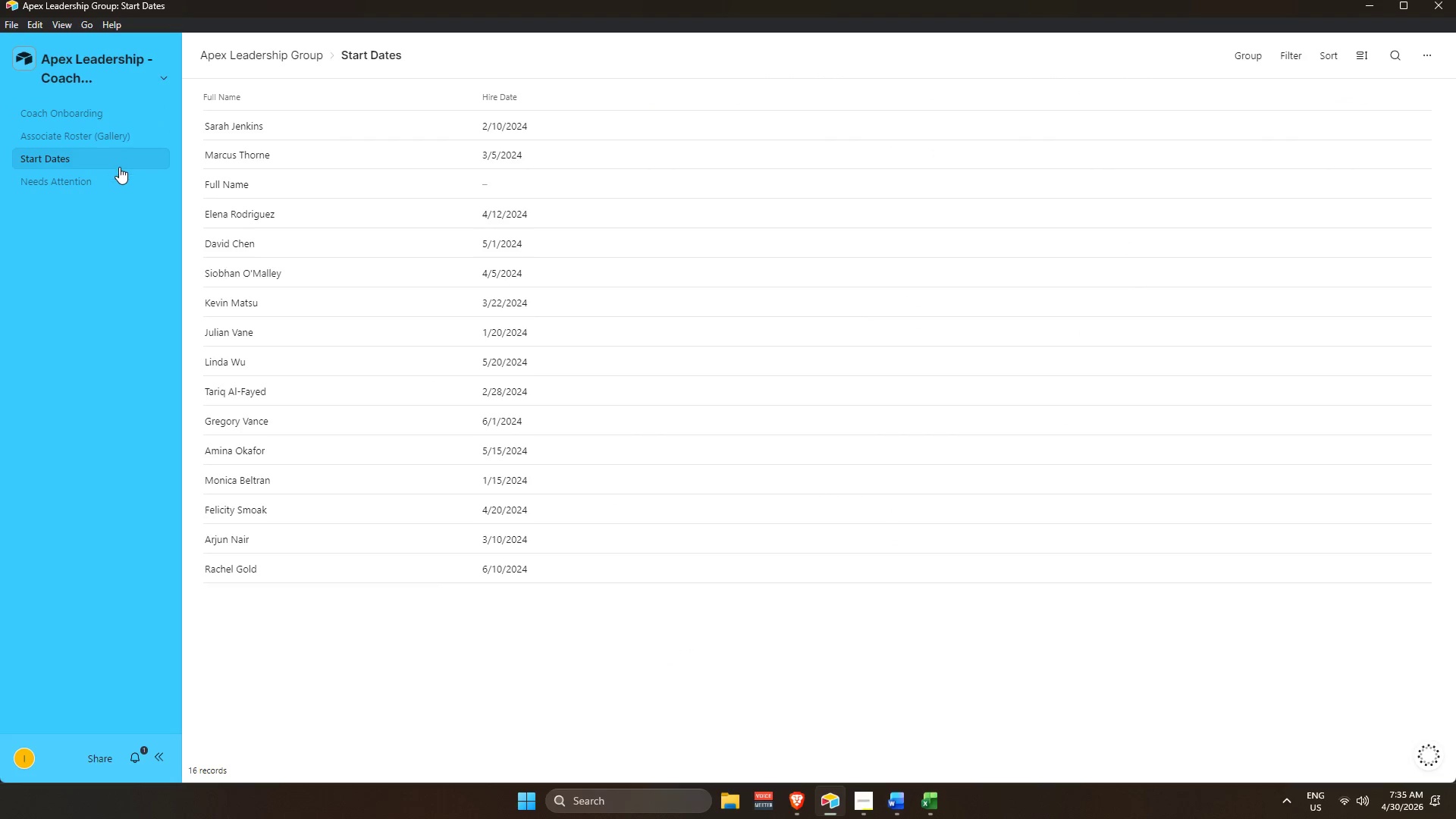 
left_click([118, 177])
 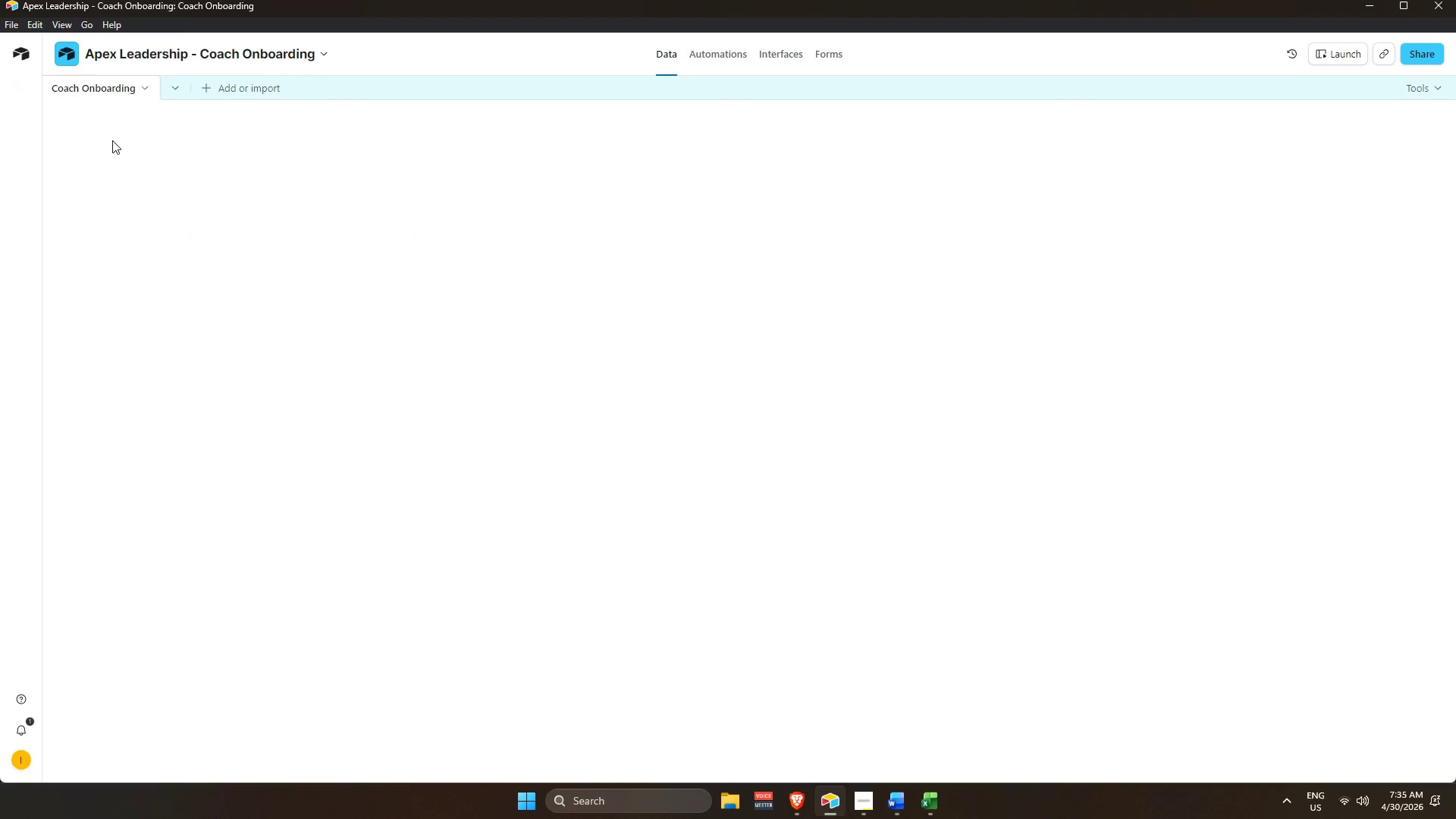 
wait(6.33)
 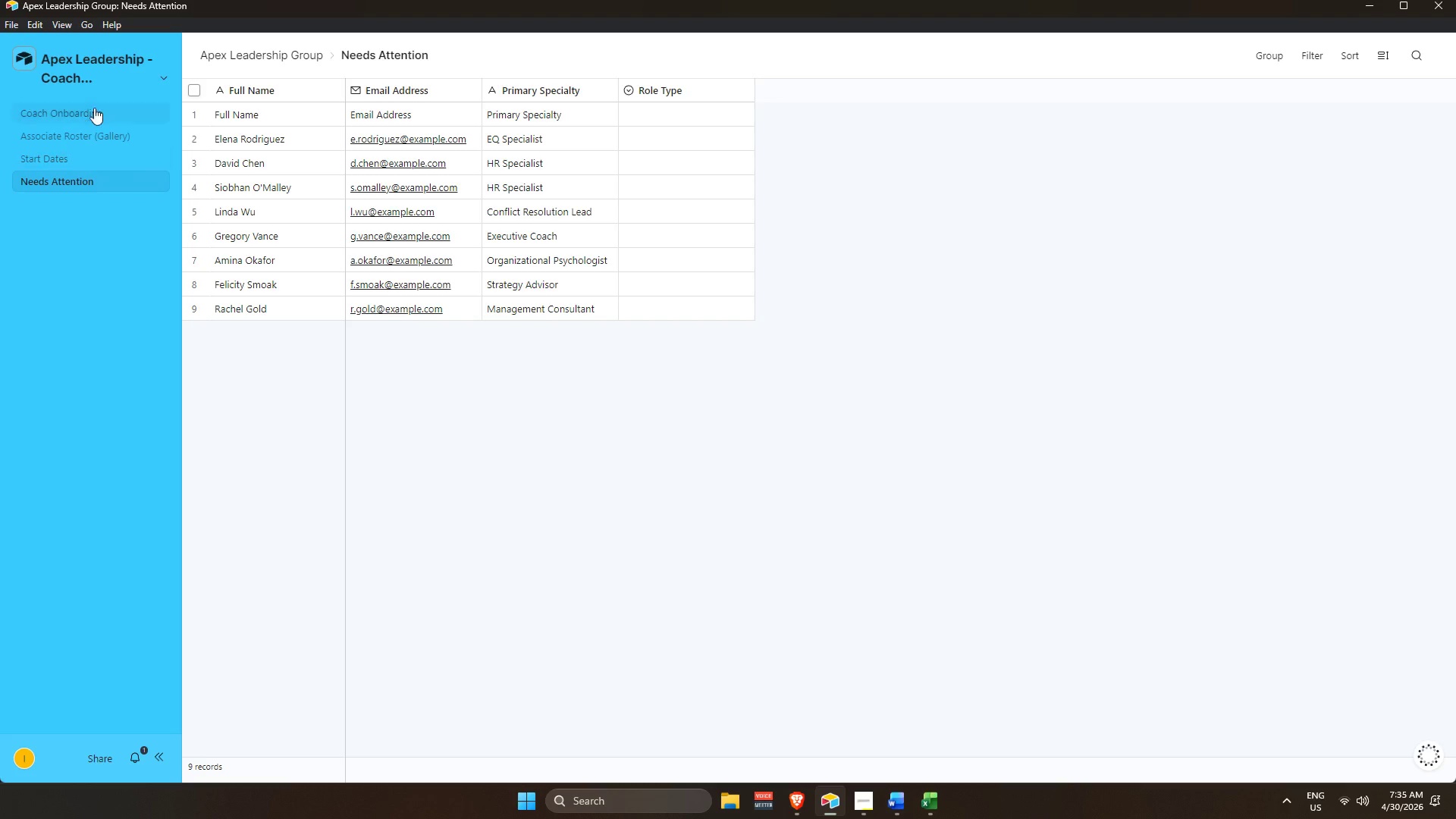 
left_click([944, 631])
 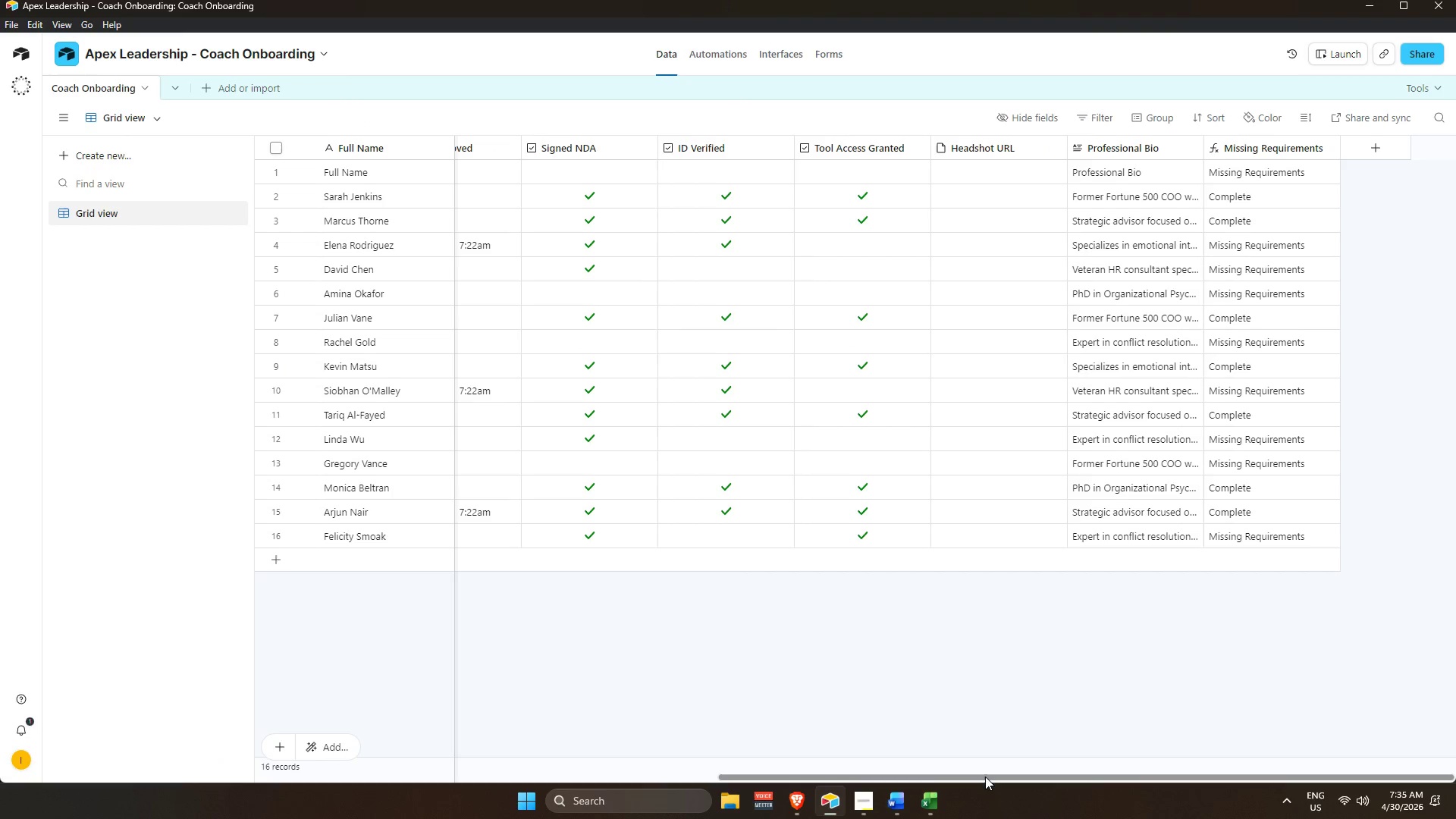 
left_click_drag(start_coordinate=[984, 777], to_coordinate=[440, 744])
 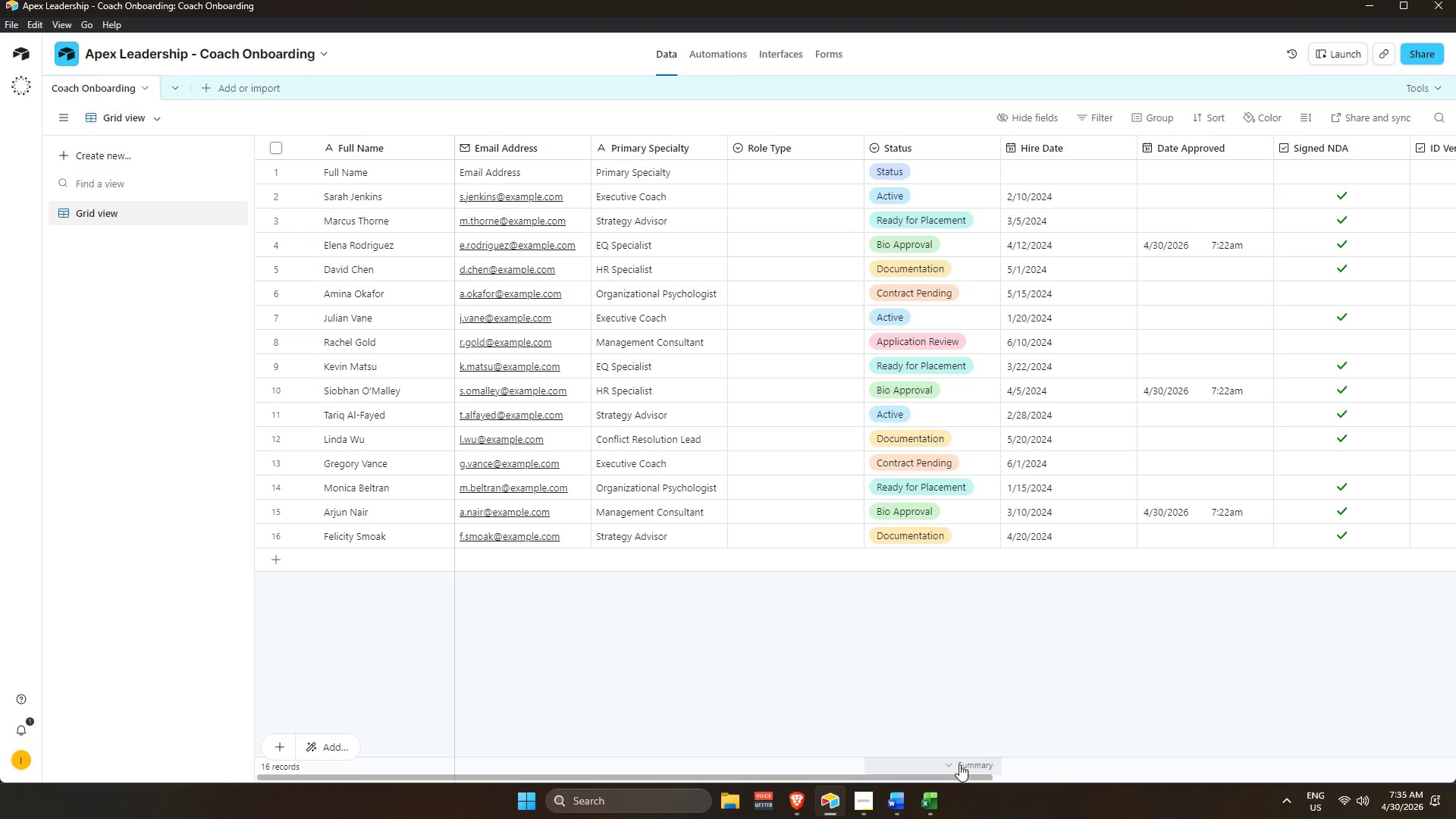 
left_click_drag(start_coordinate=[960, 778], to_coordinate=[1222, 746])
 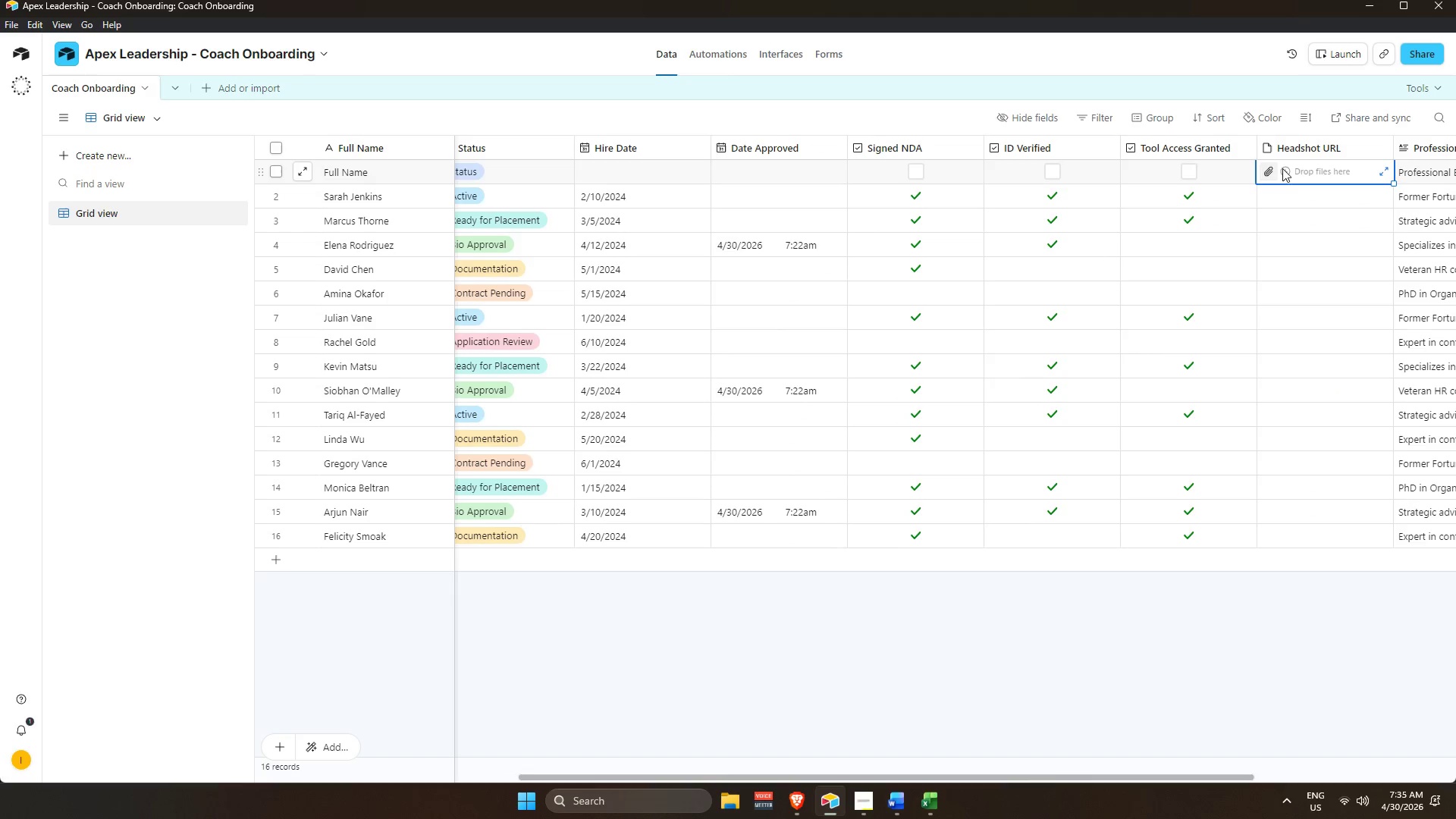 
double_click([1311, 172])
 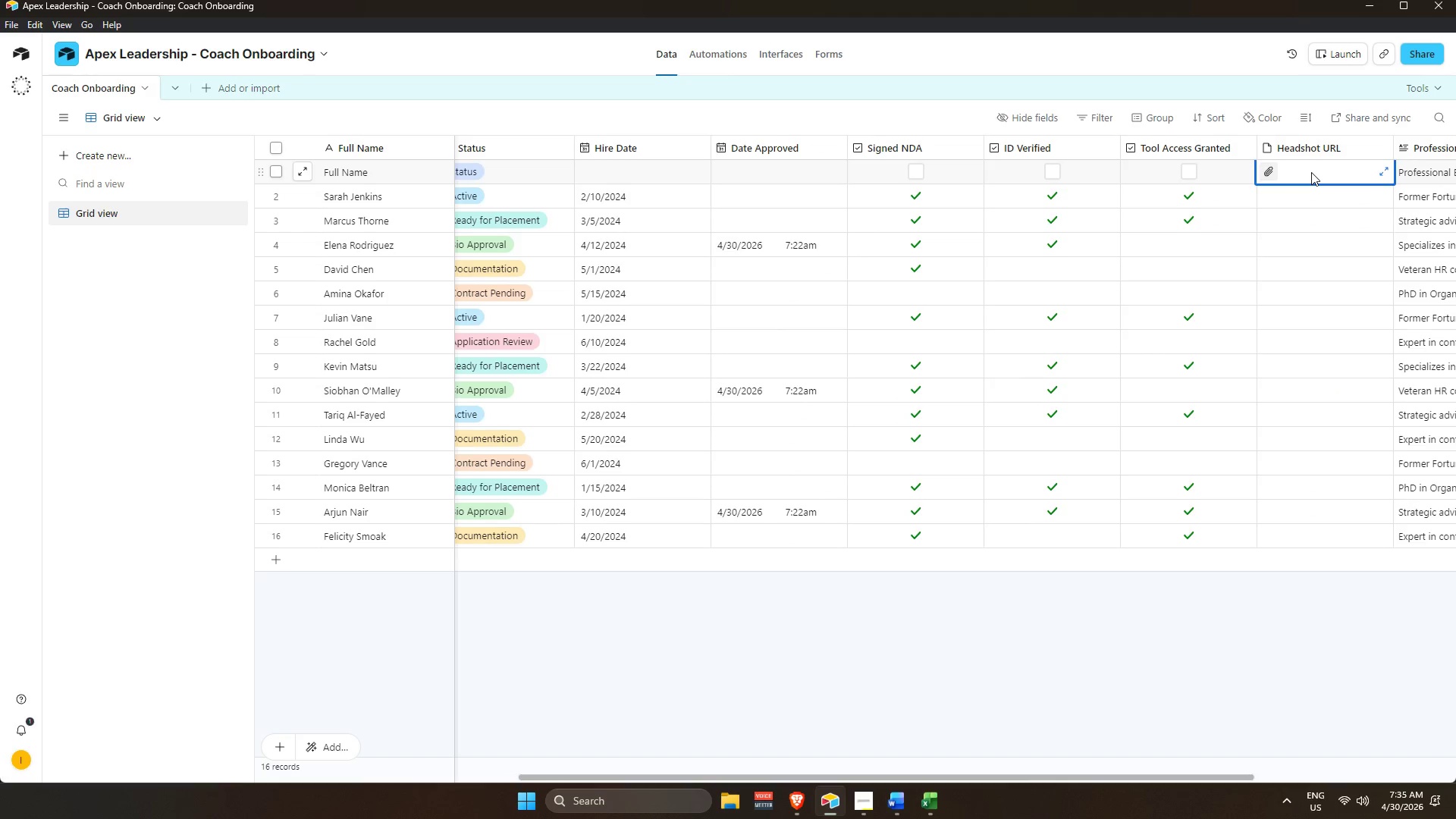 
left_click([1311, 172])
 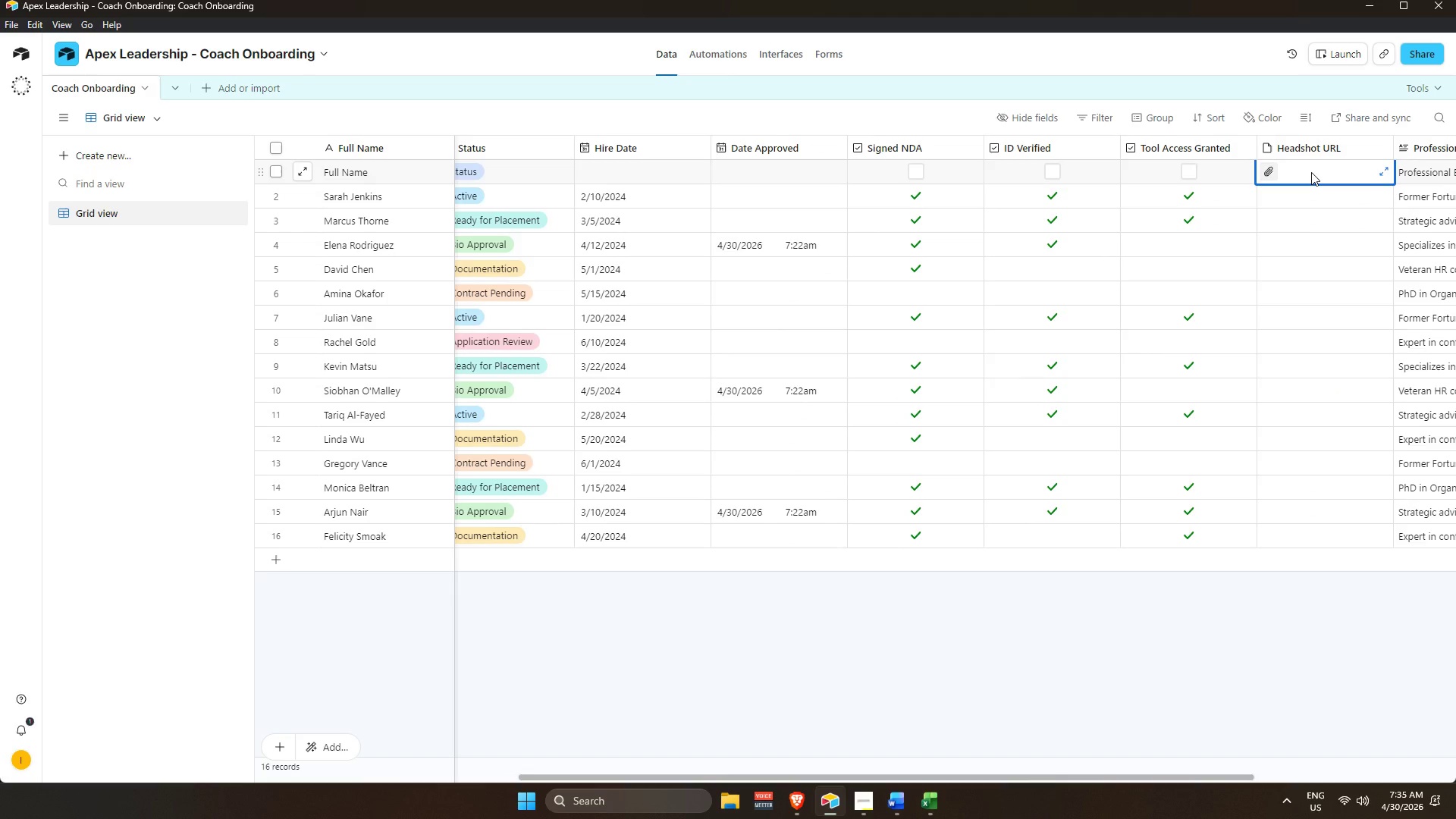 
key(Control+V)
 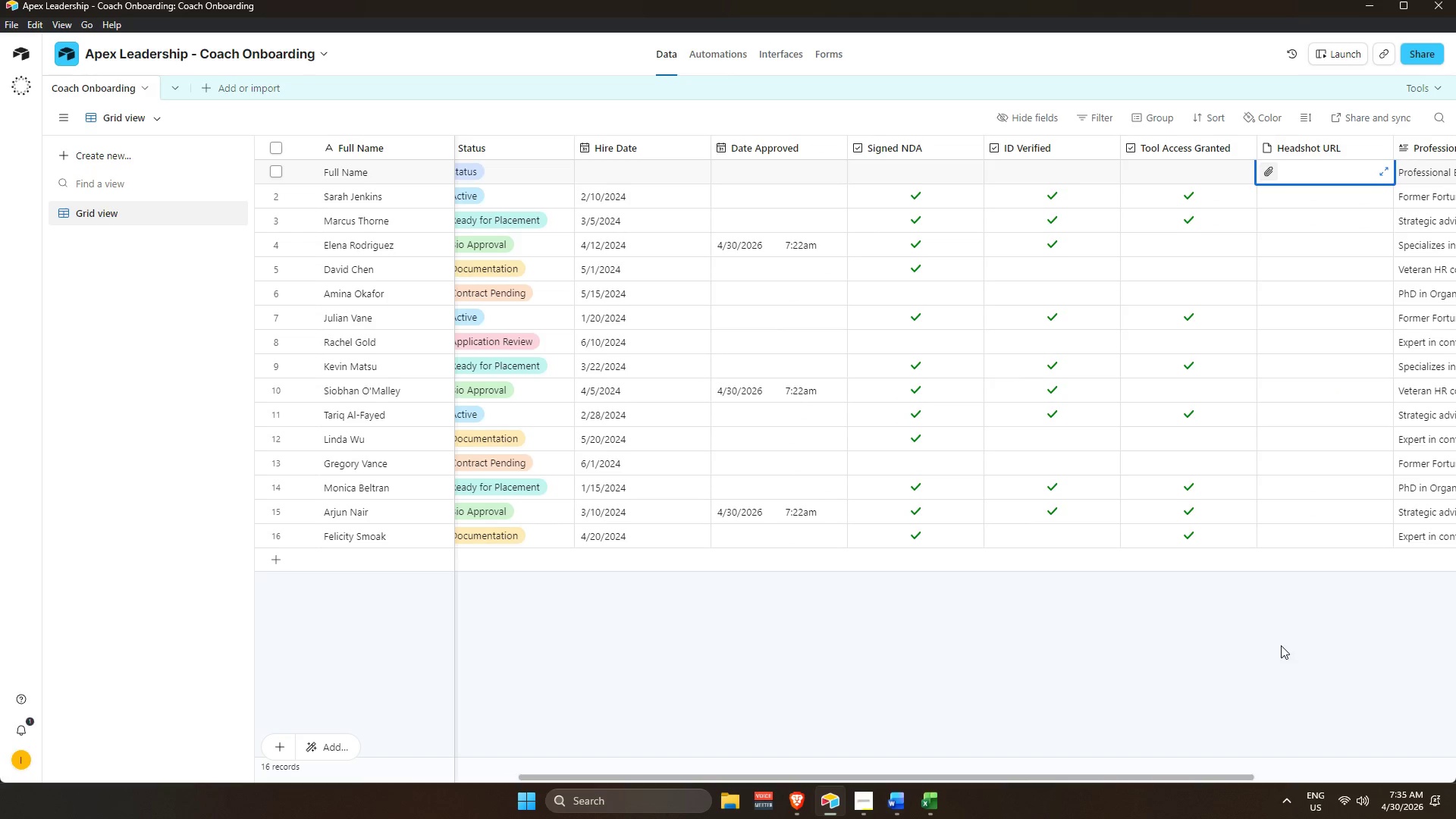 
left_click([1281, 645])
 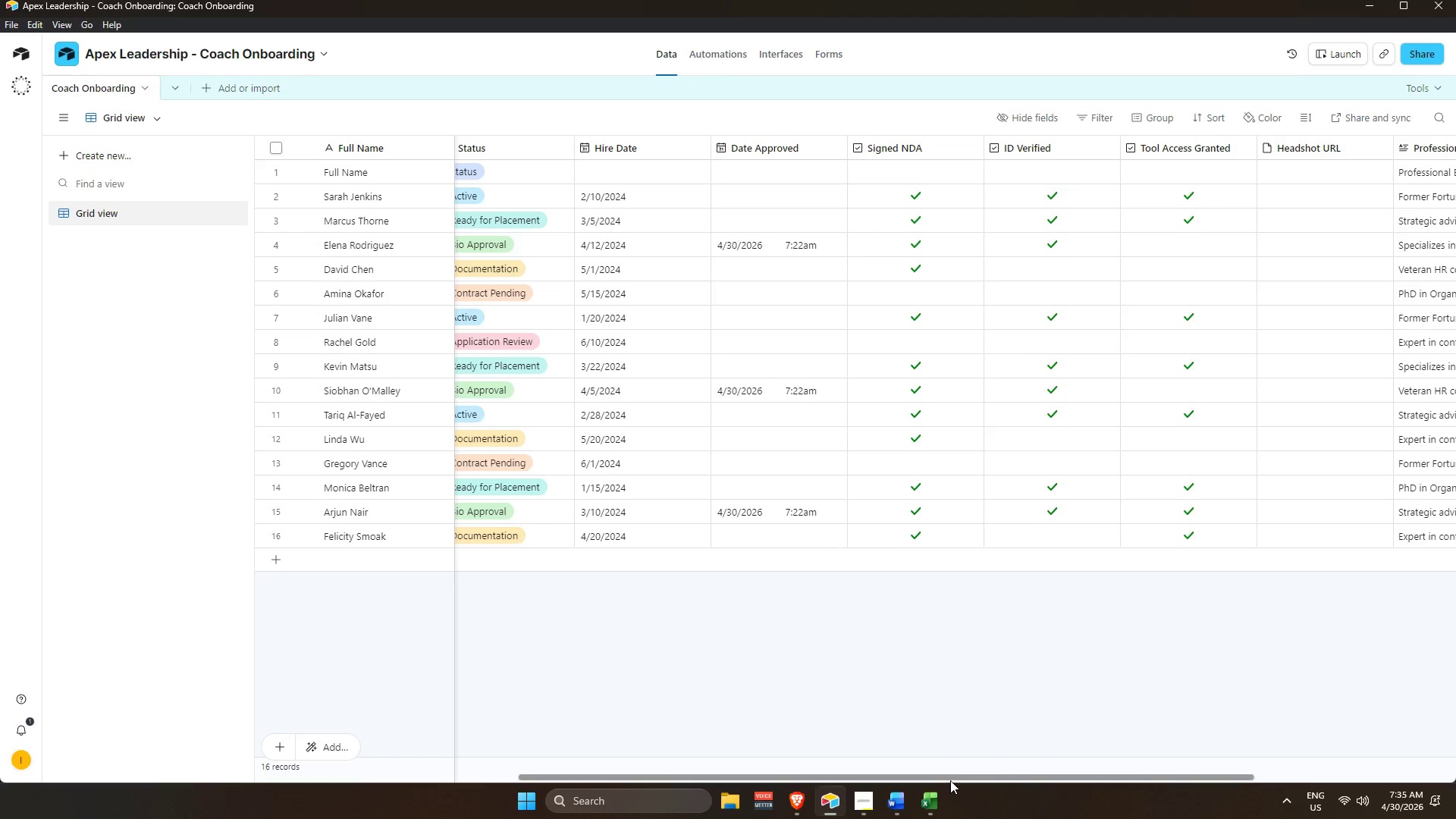 
left_click_drag(start_coordinate=[951, 780], to_coordinate=[1068, 761])
 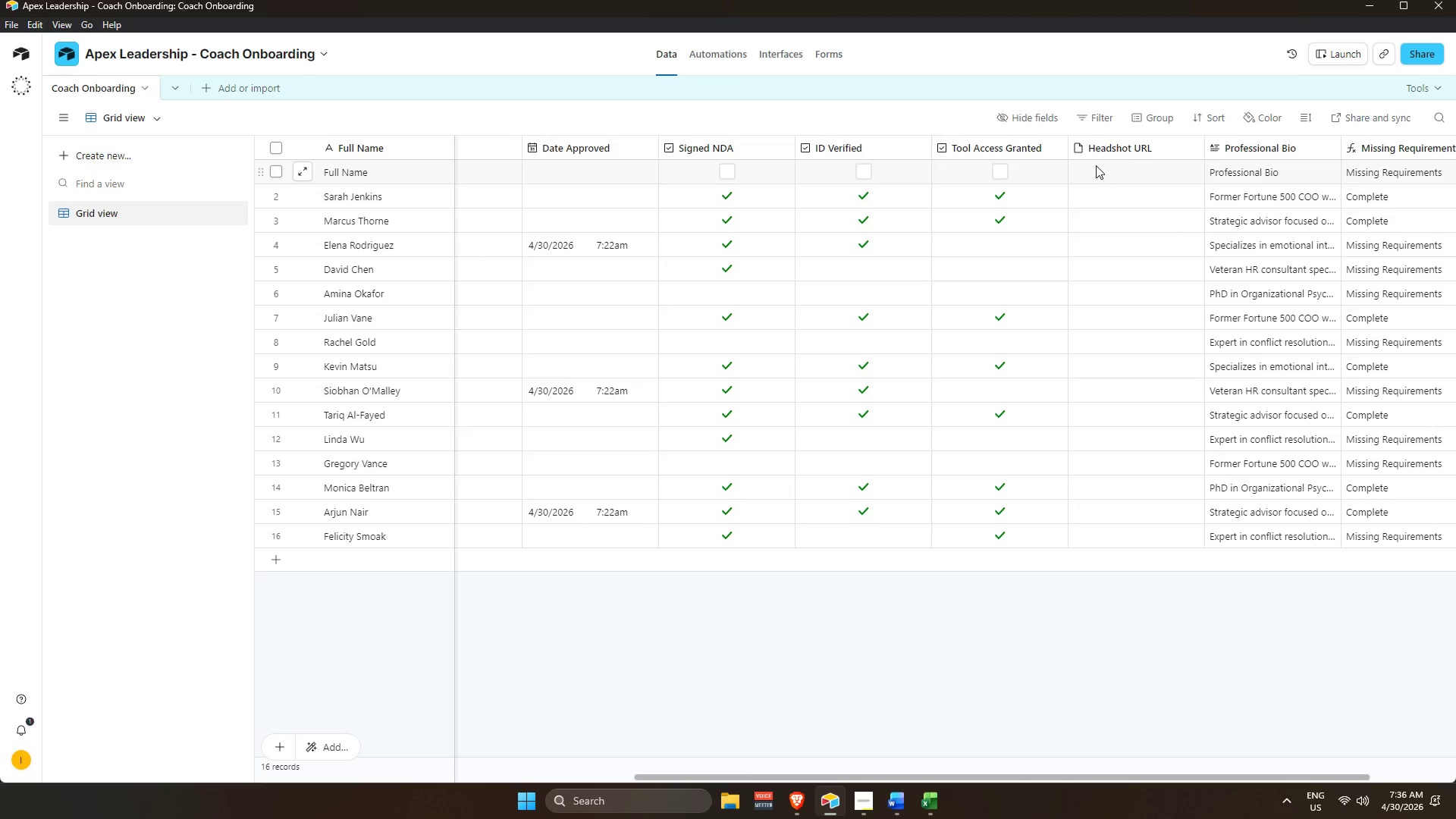 
double_click([1097, 165])
 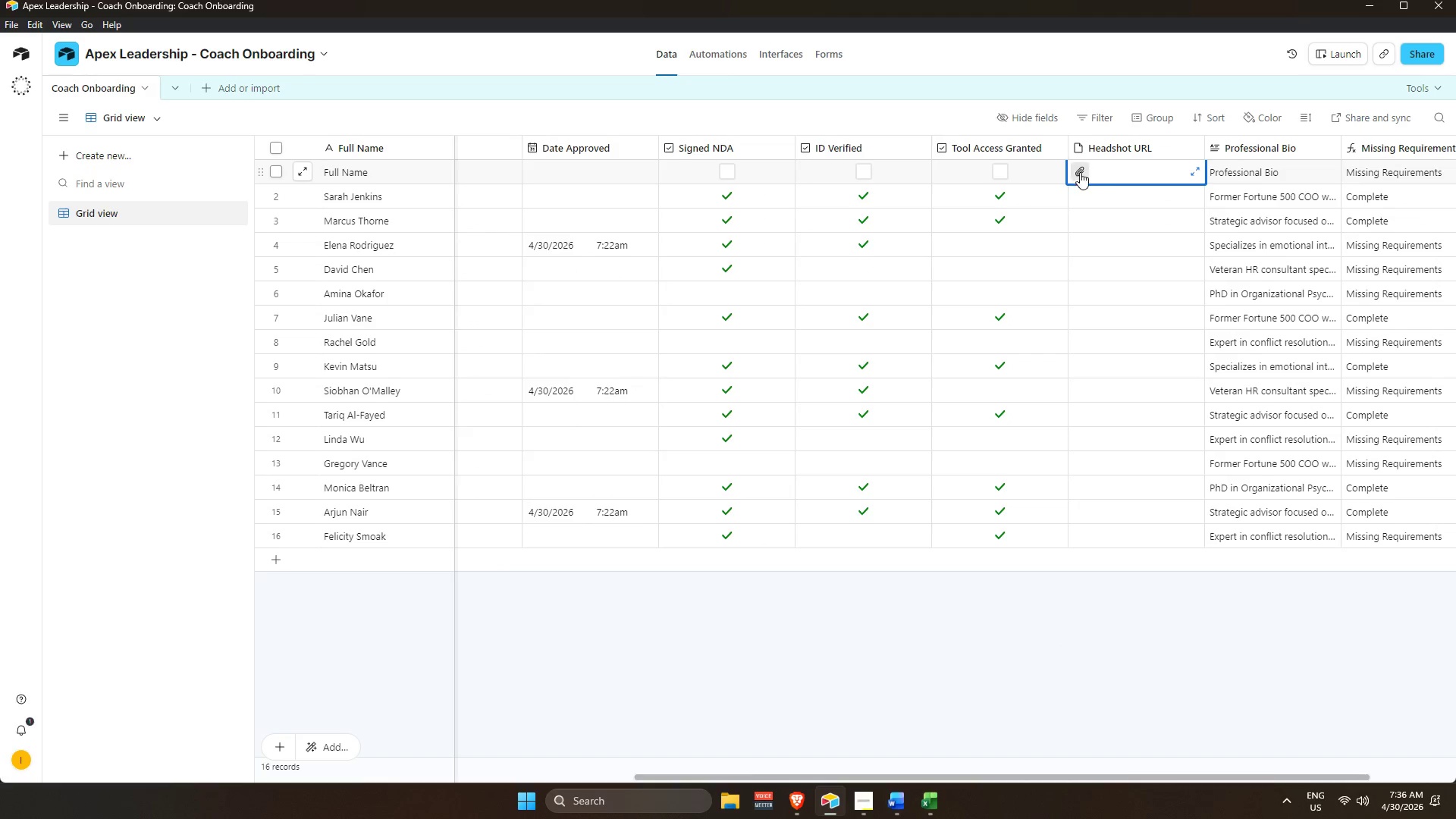 
triple_click([1075, 173])
 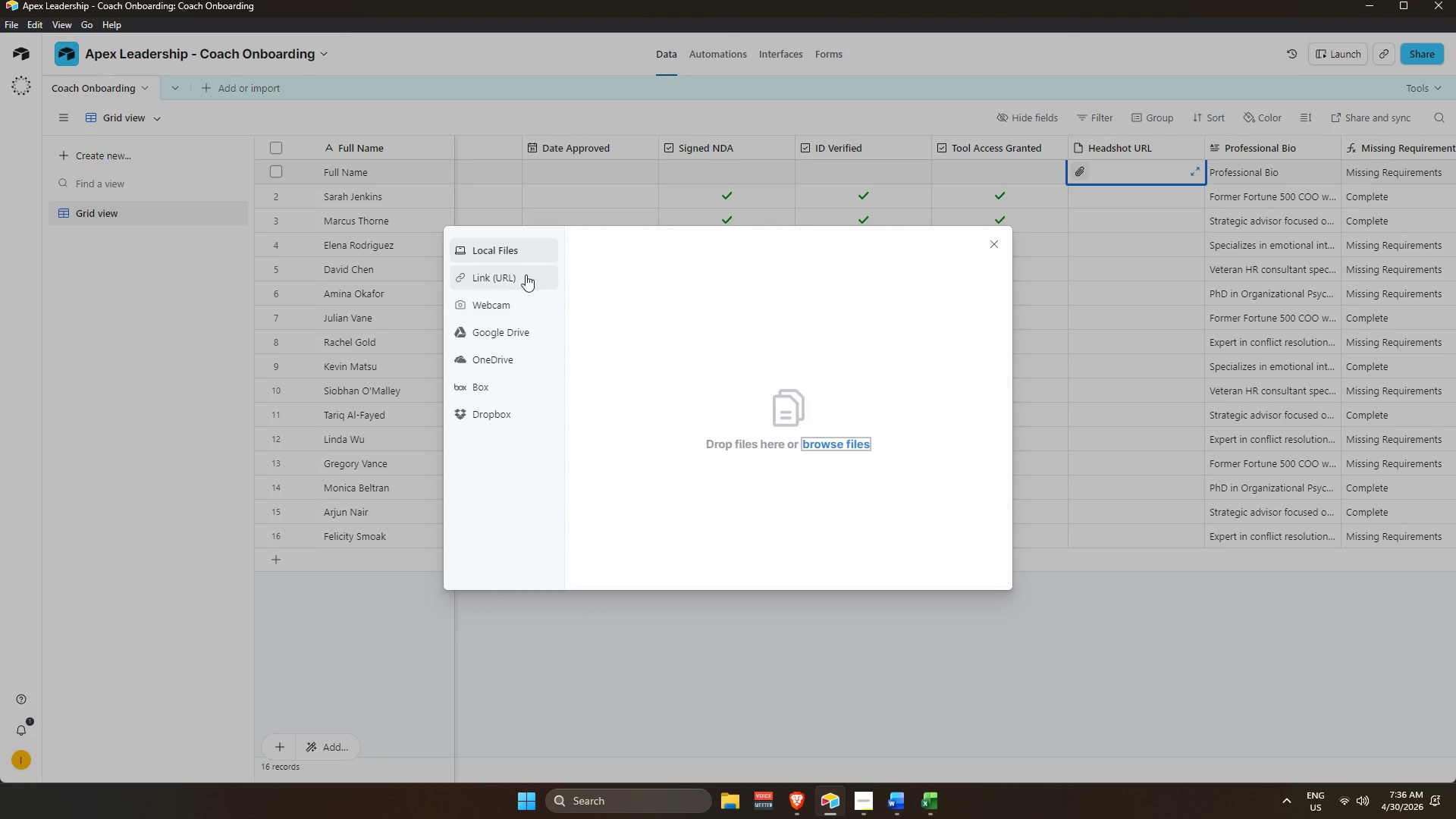 
left_click([510, 281])
 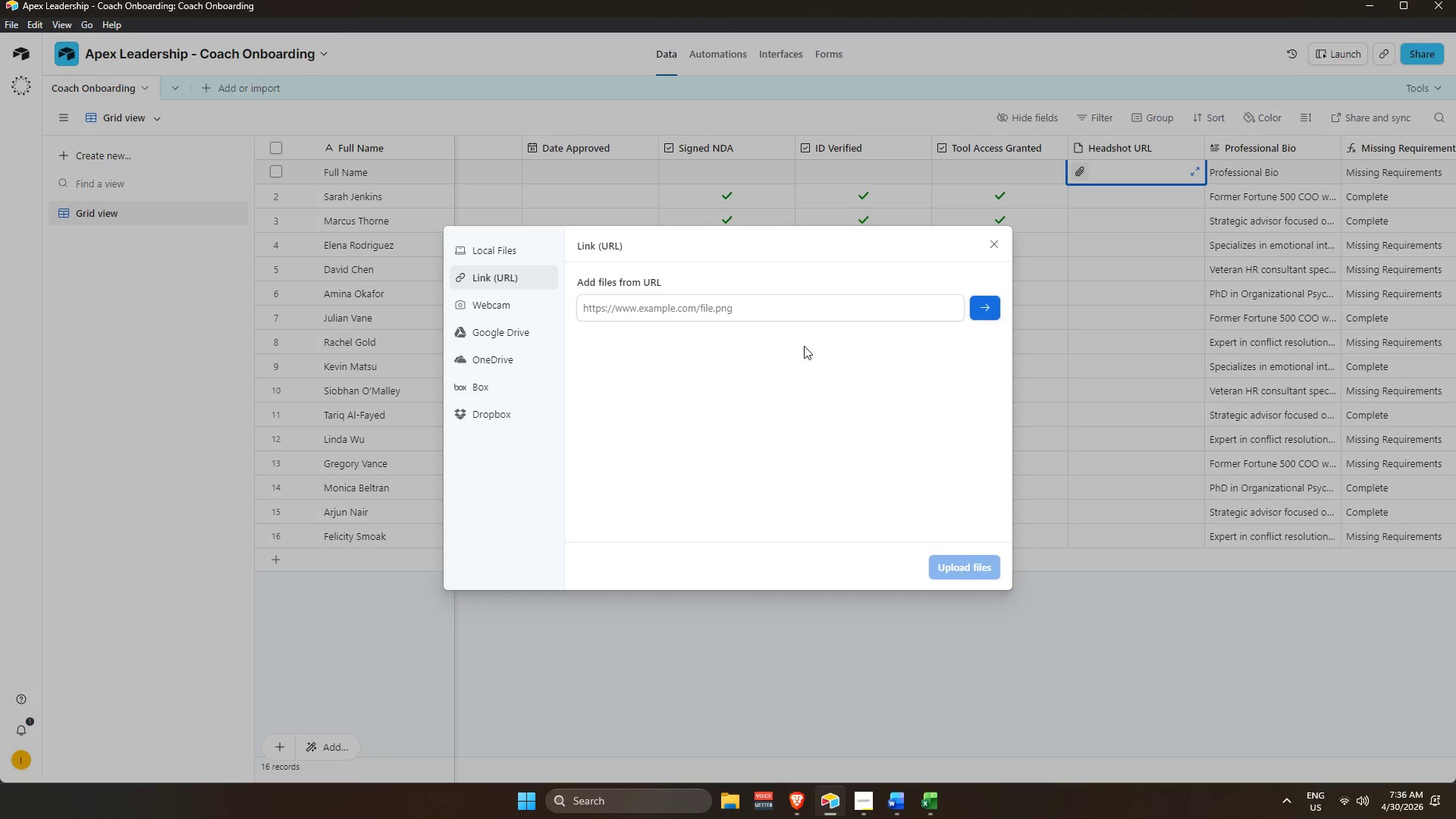 
left_click([764, 299])
 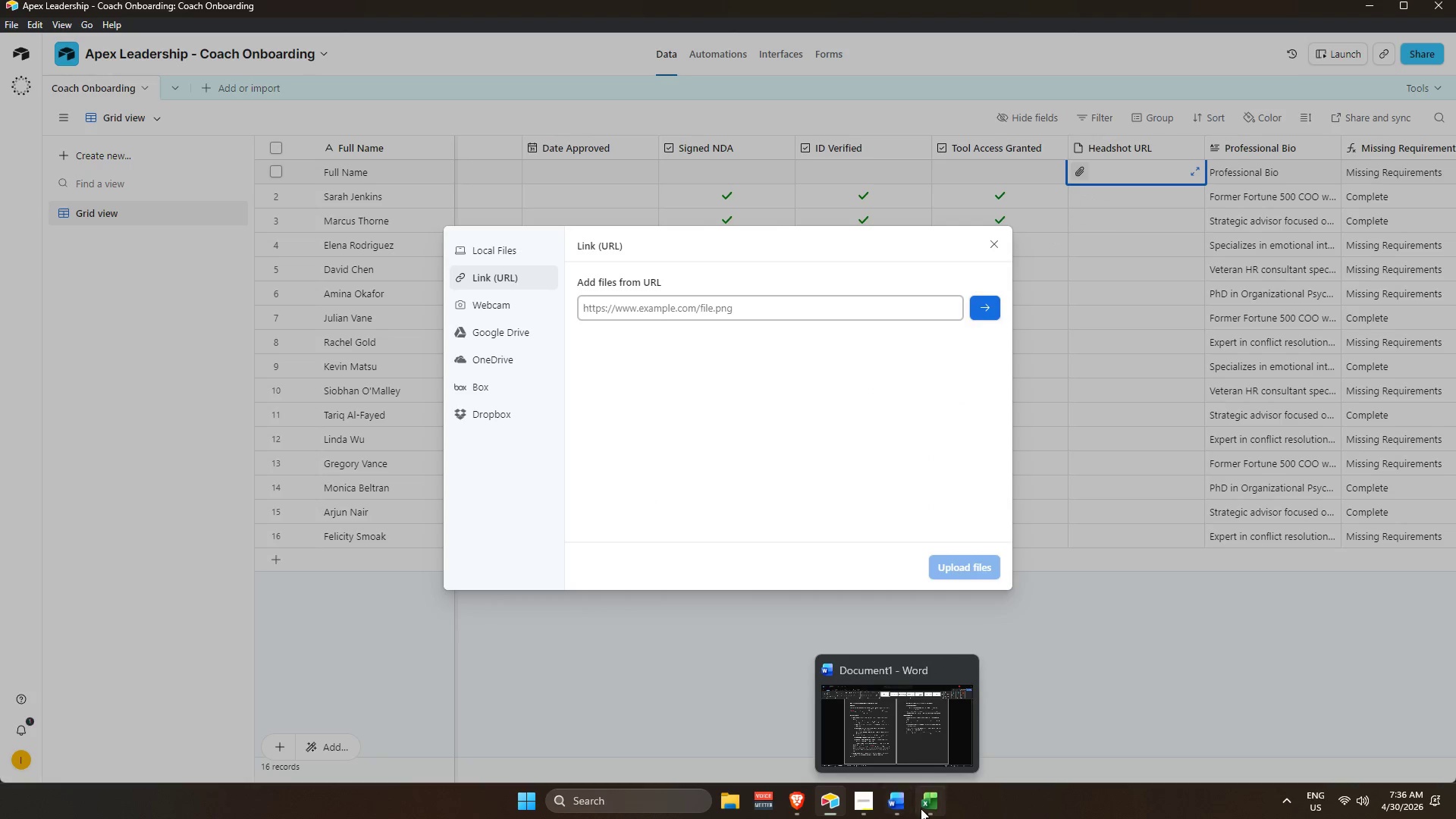 
mouse_move([924, 805])
 